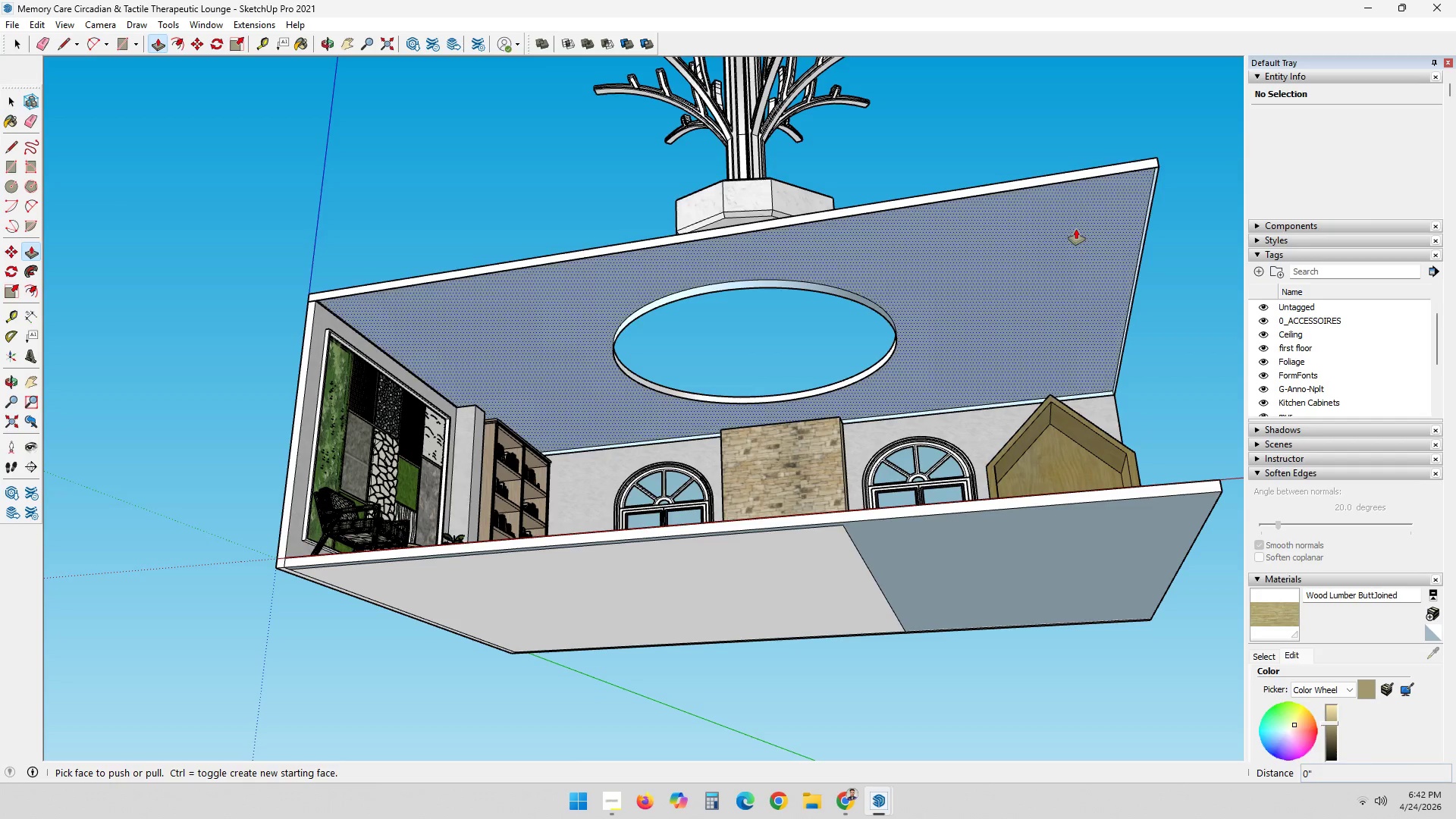 
key(Space)
 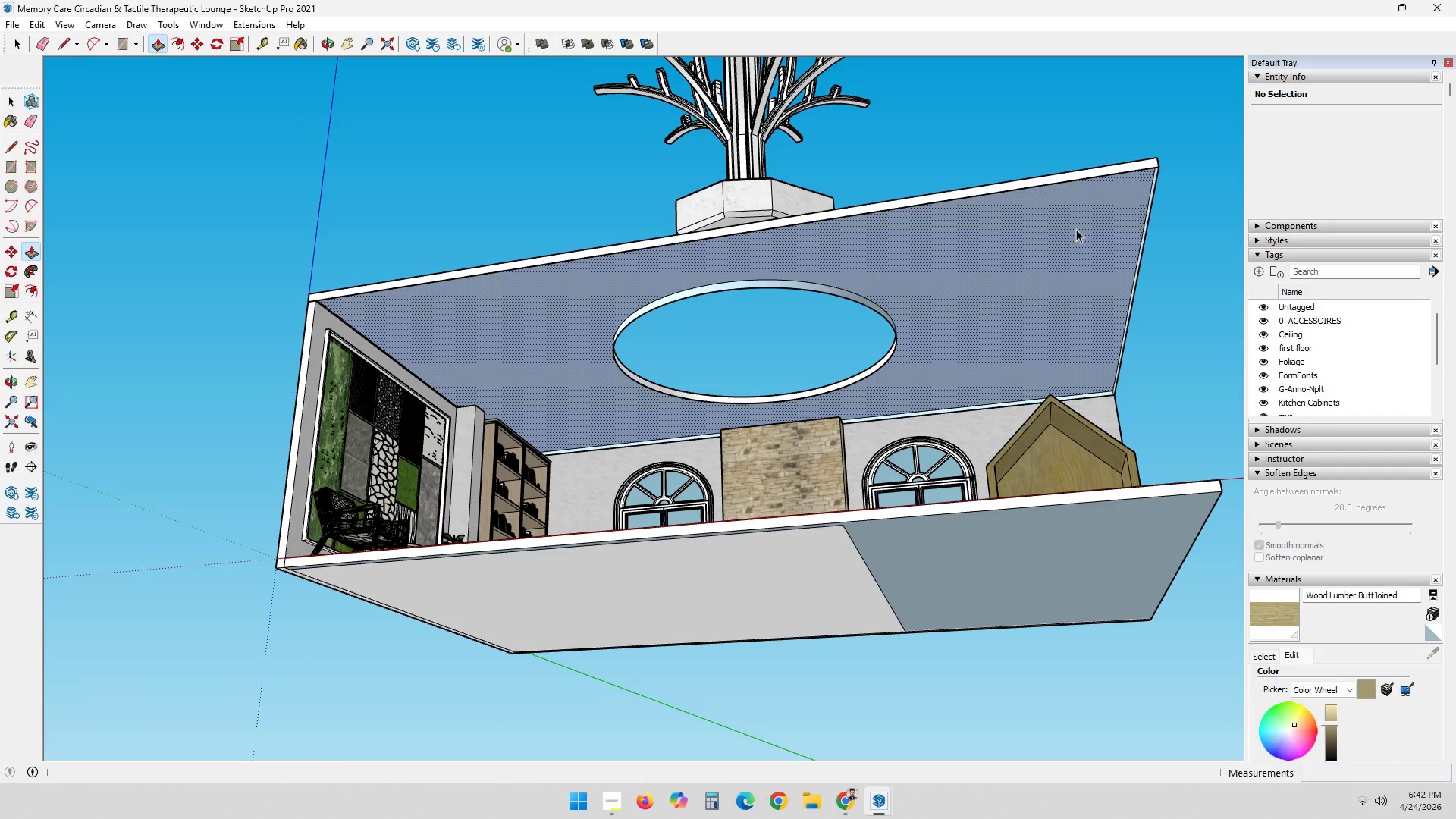 
key(Space)
 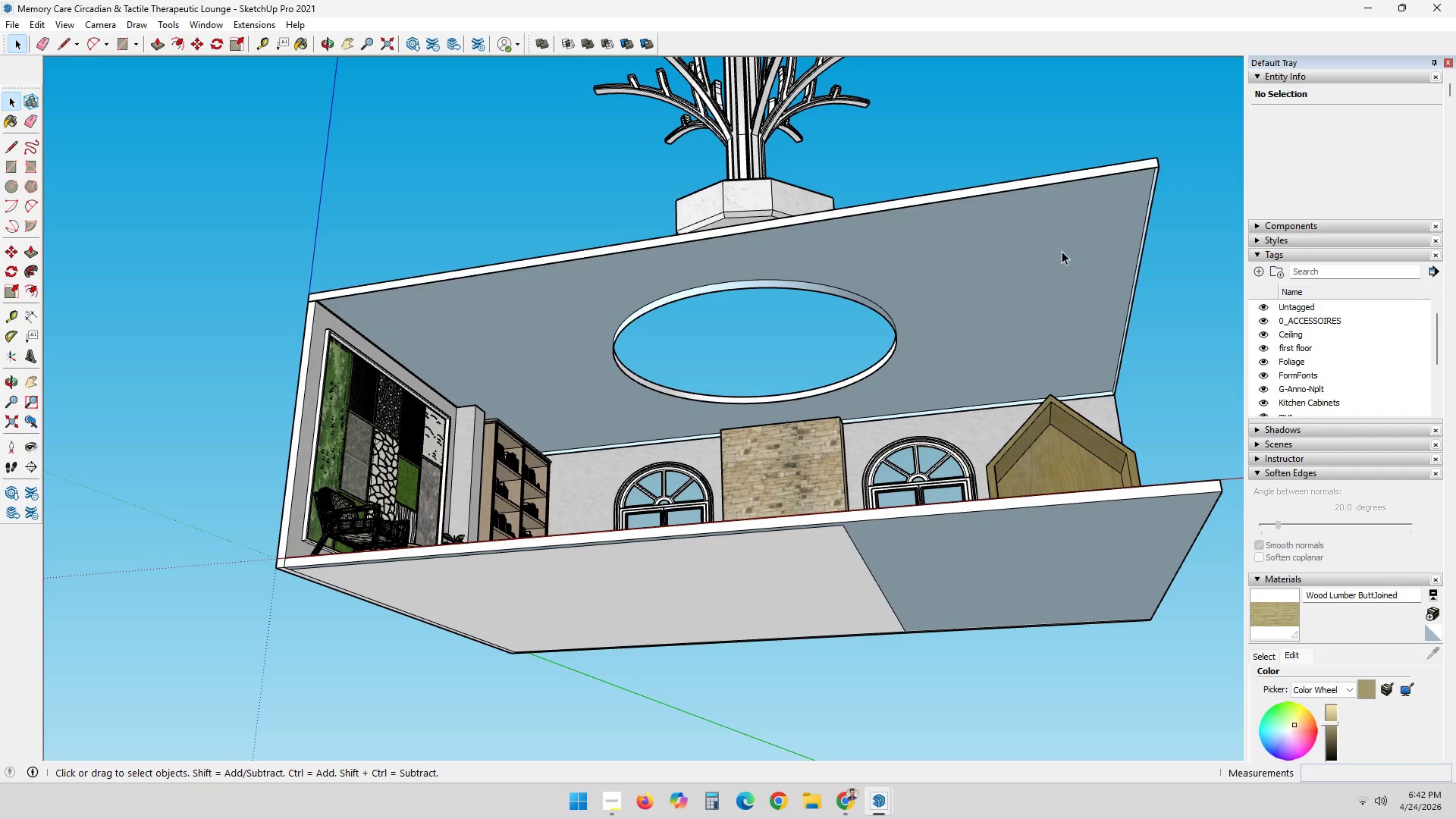 
double_click([1062, 251])
 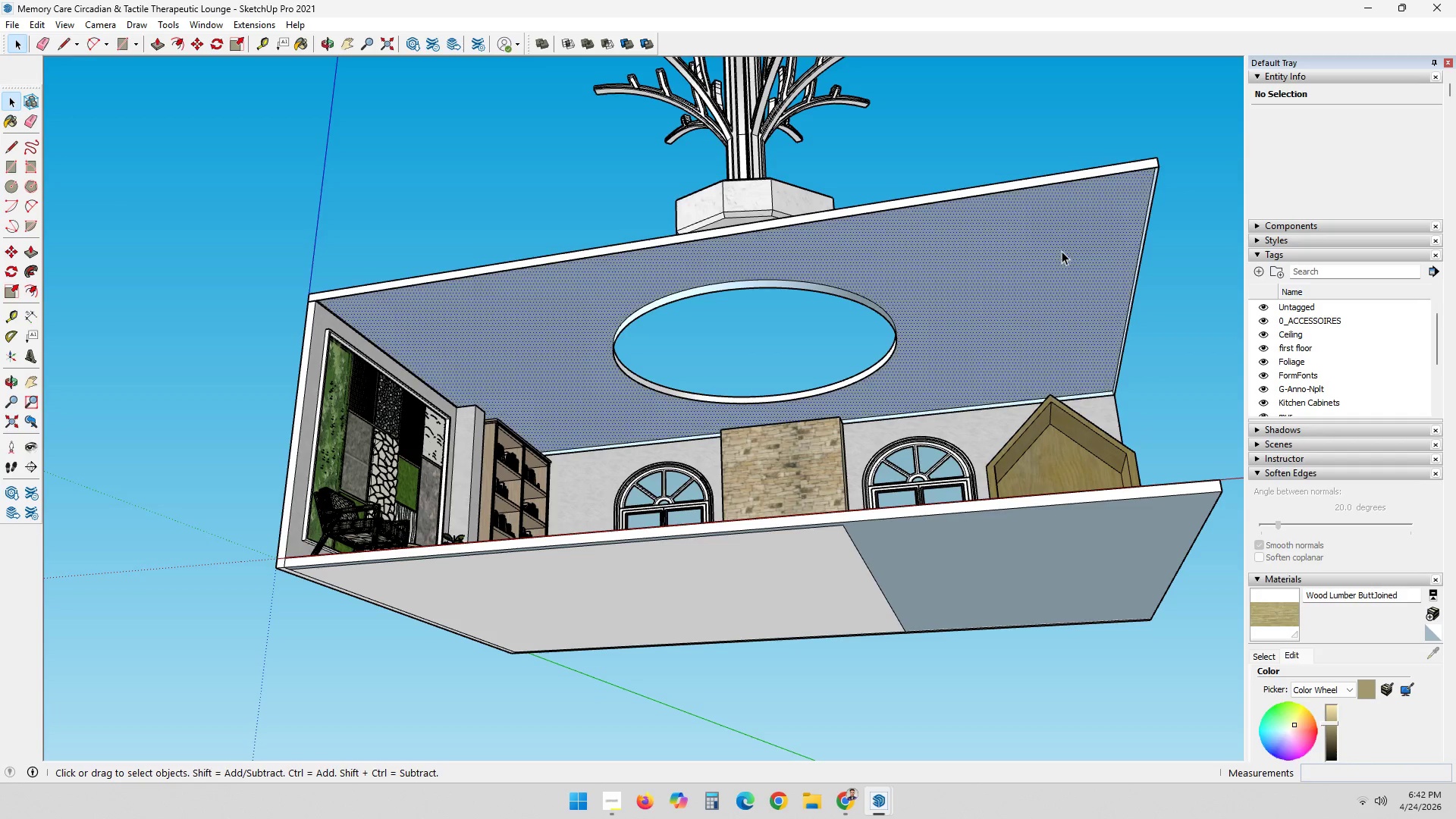 
triple_click([1062, 251])
 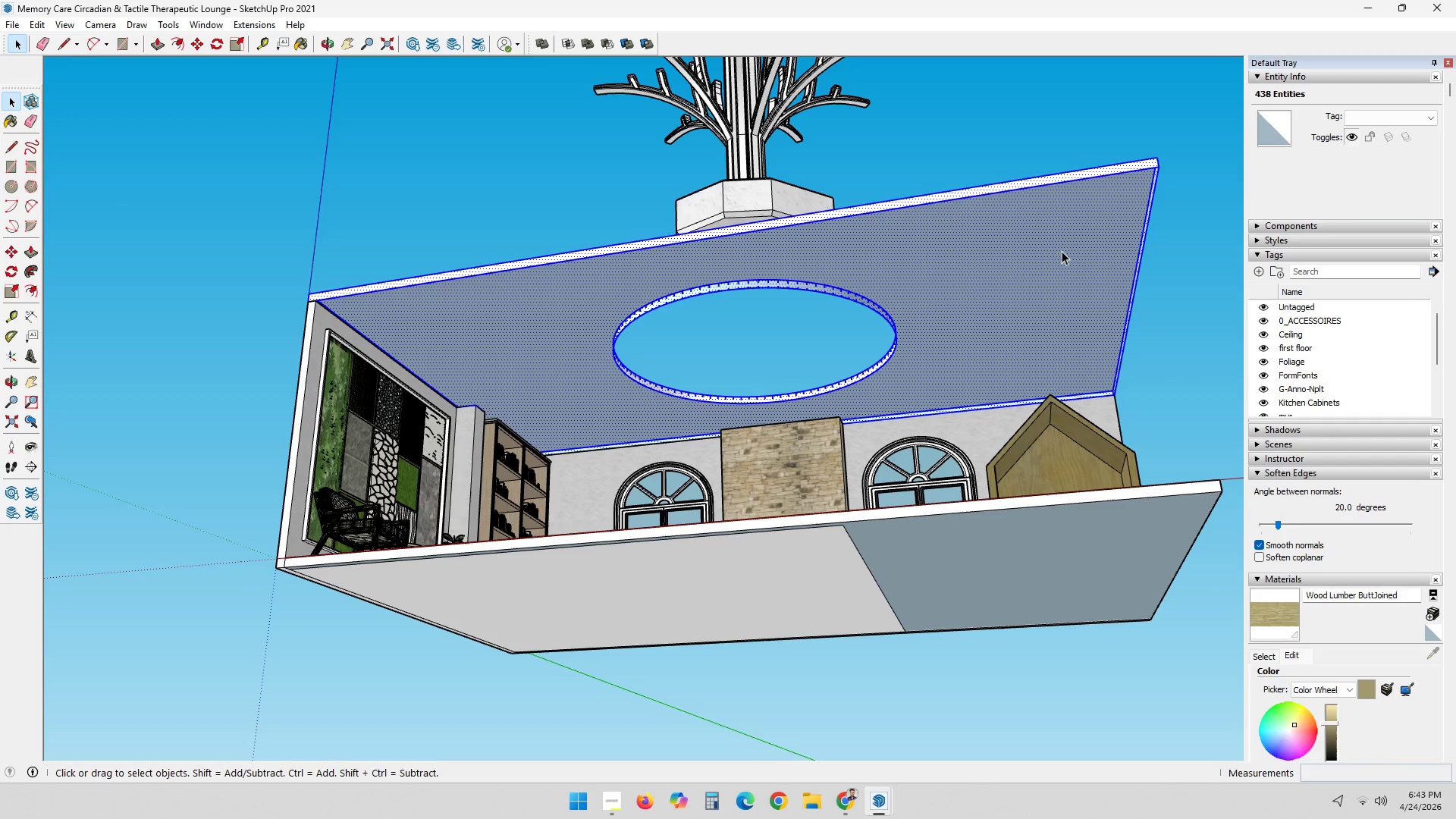 
wait(7.45)
 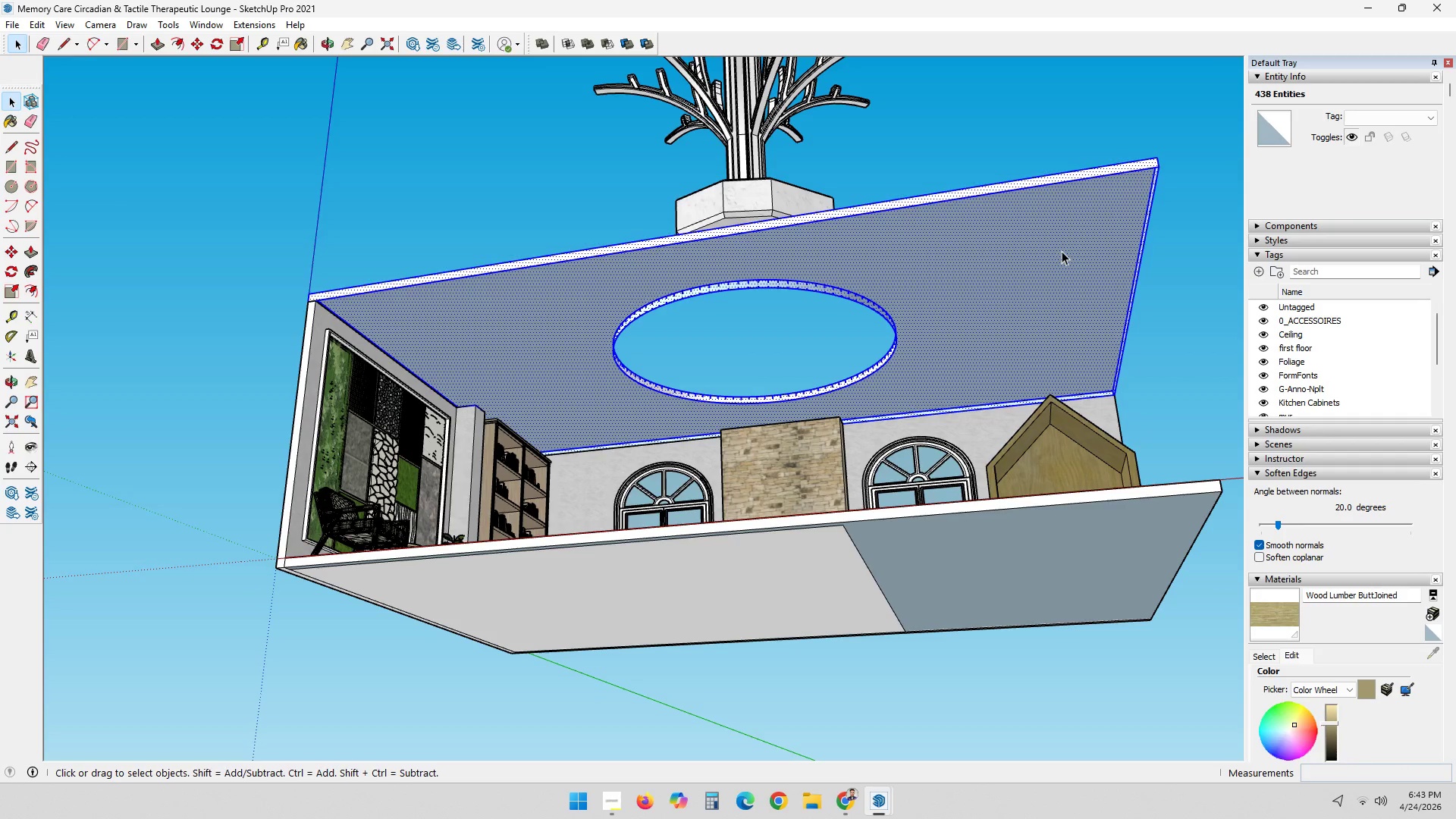 
right_click([1022, 259])
 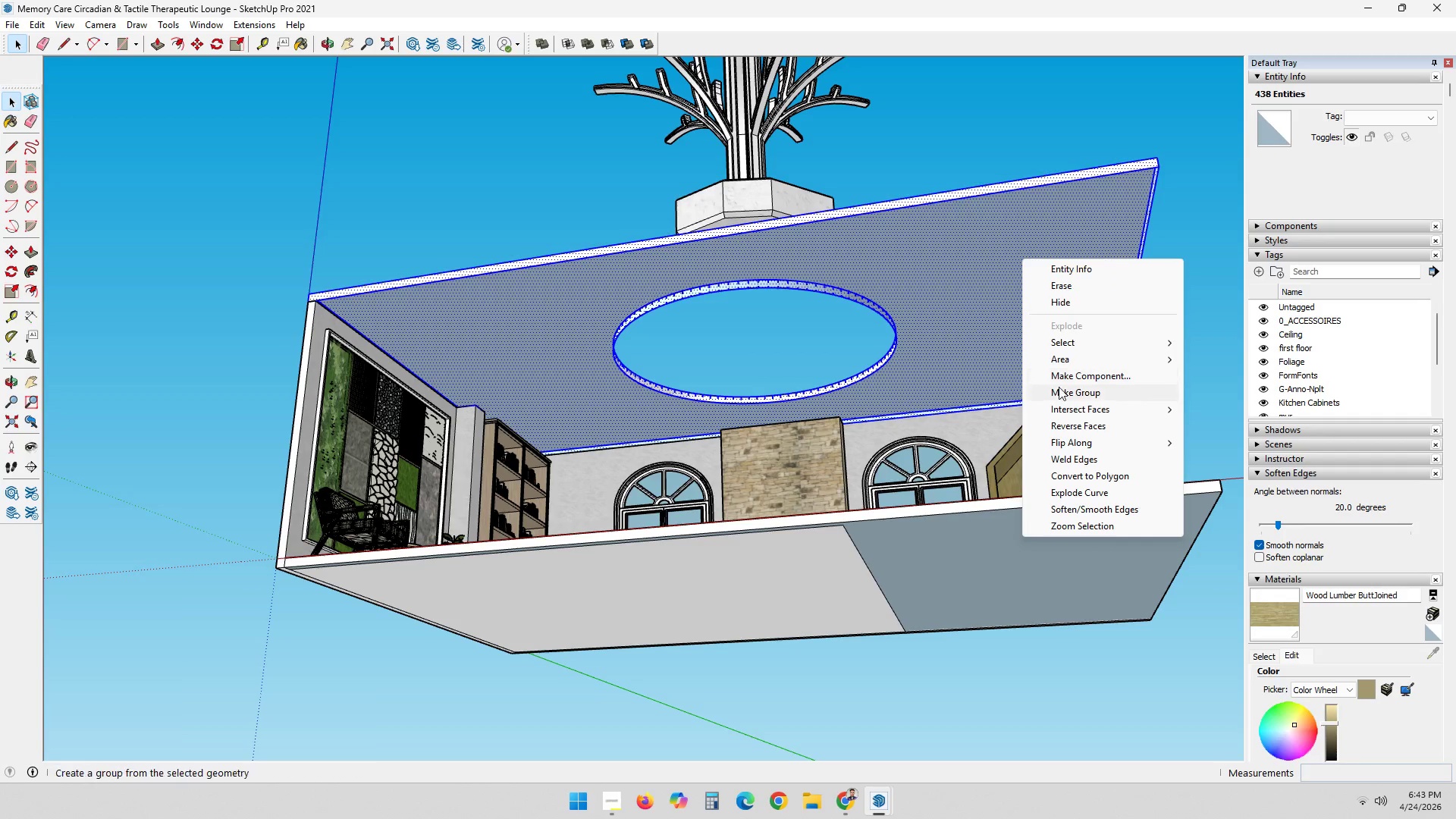 
left_click([1062, 391])
 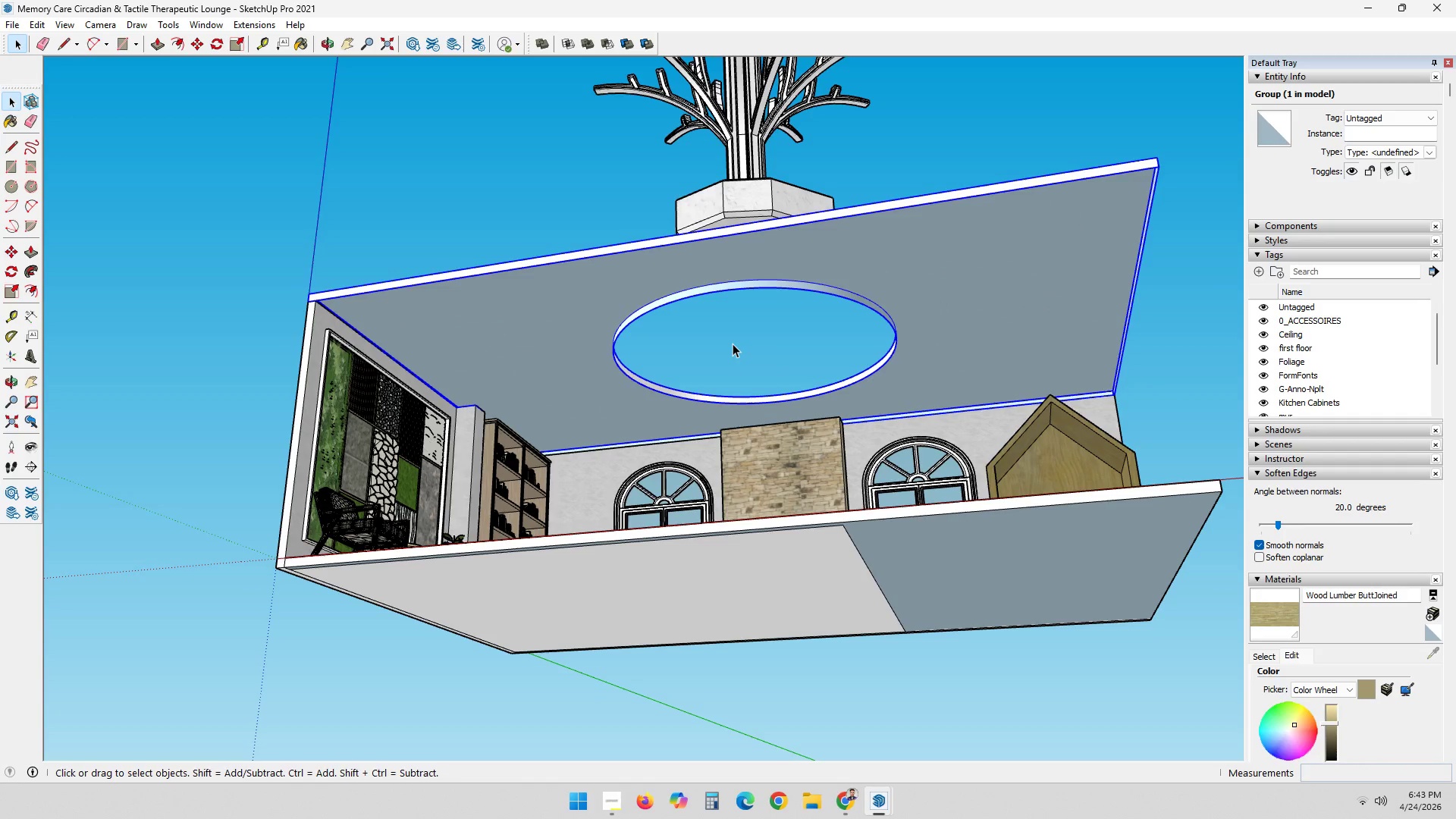 
double_click([947, 292])
 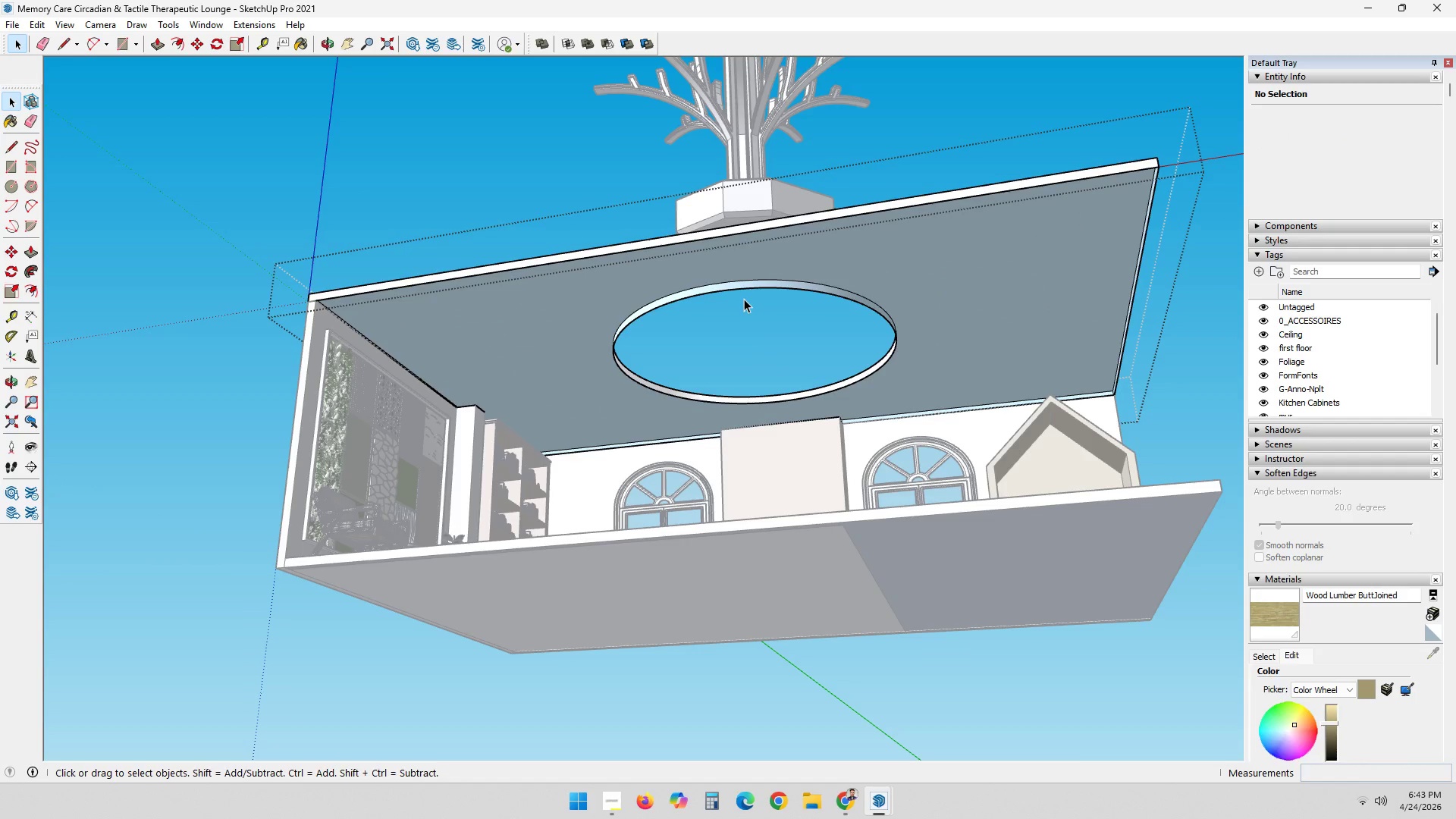 
key(P)
 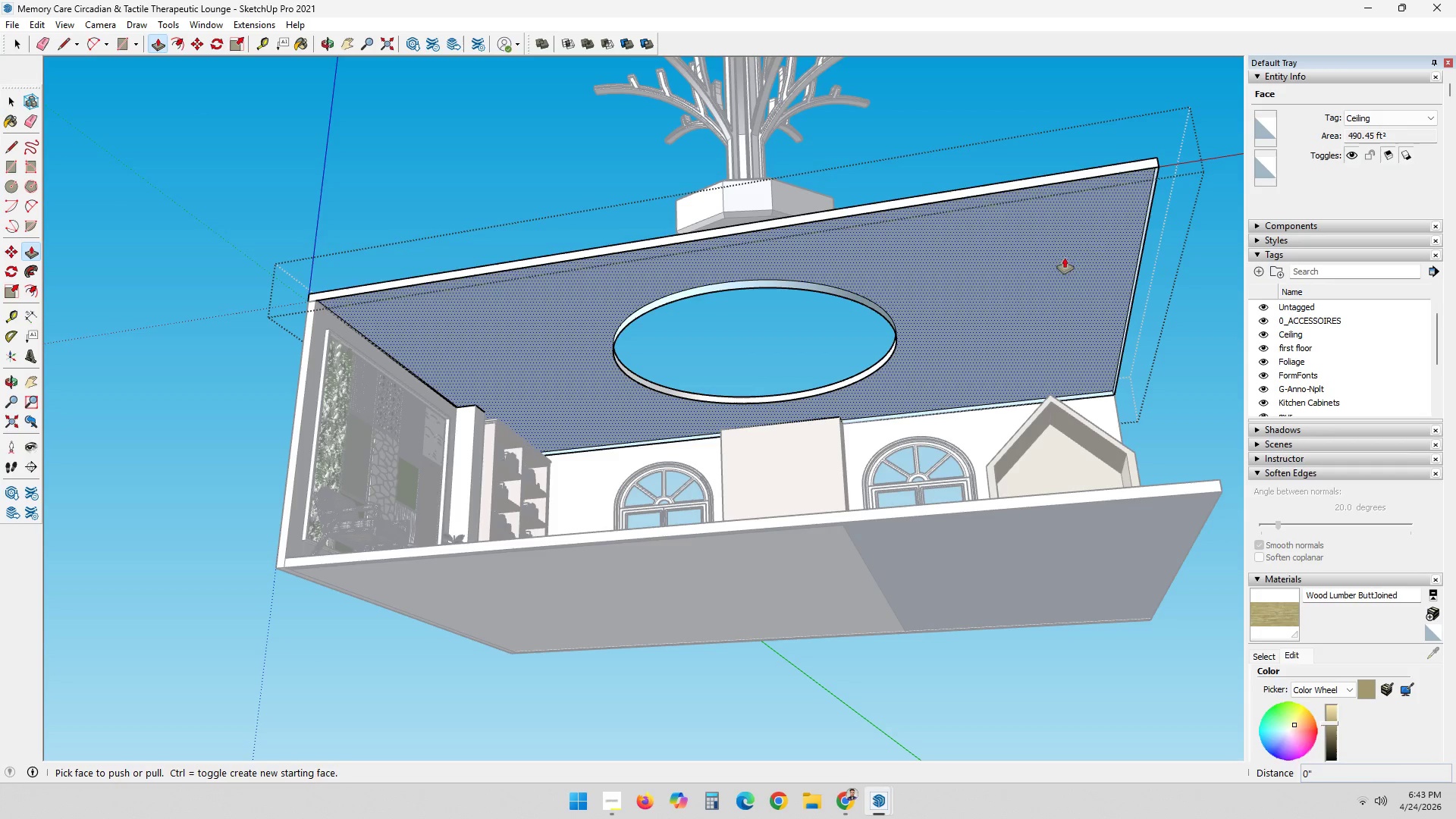 
left_click([1100, 232])
 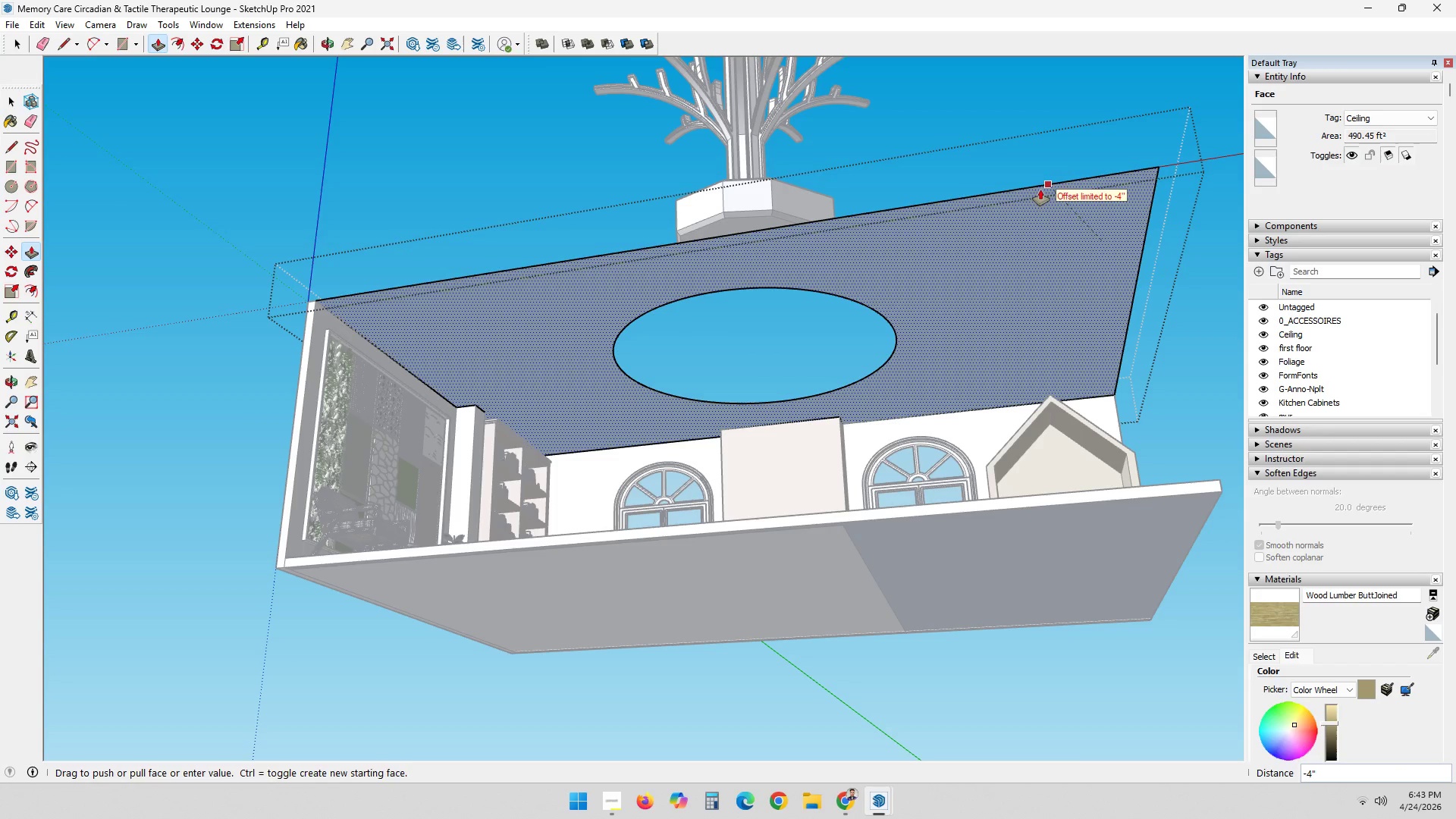 
left_click([1039, 190])
 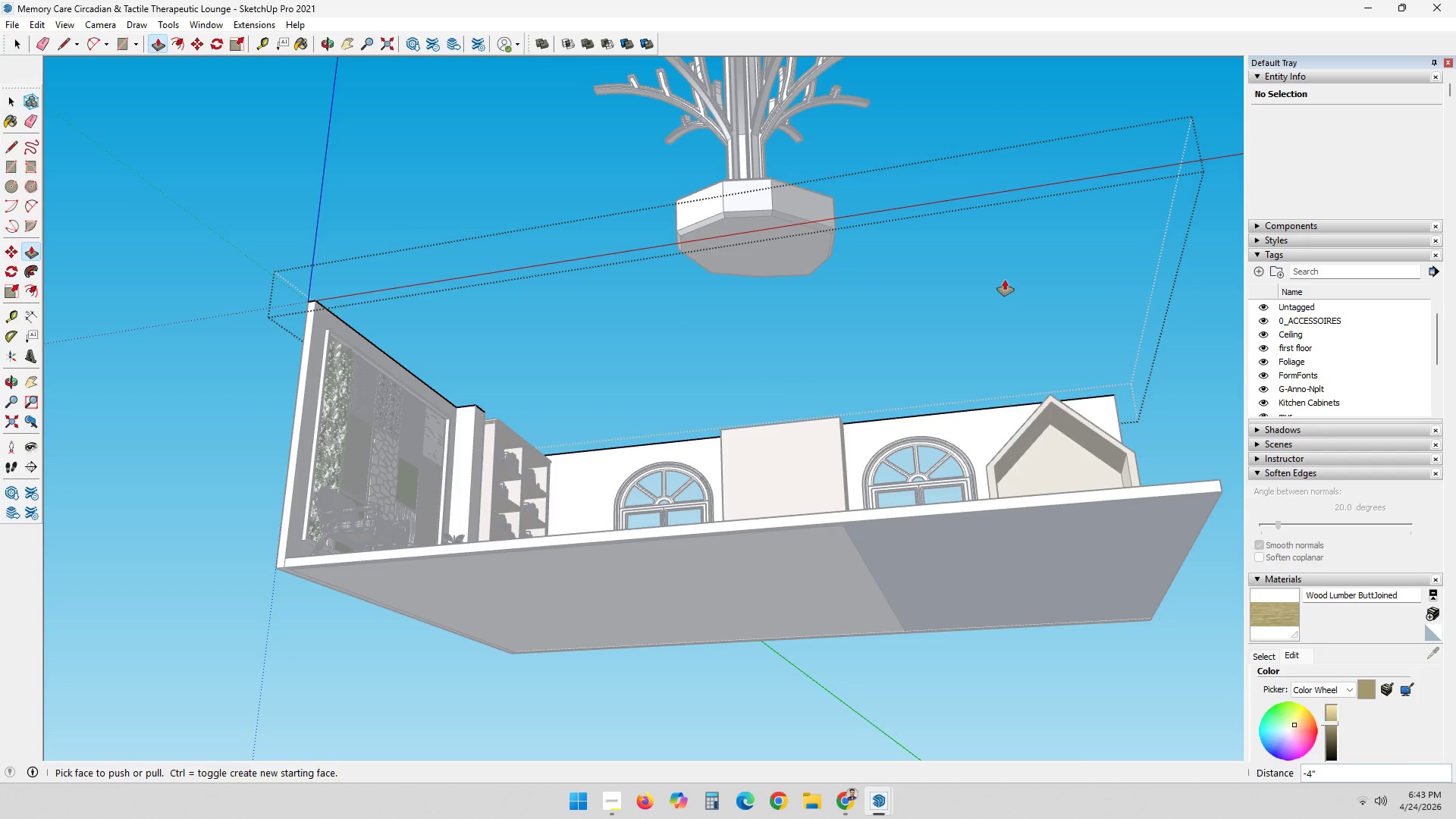 
key(Control+Z)
 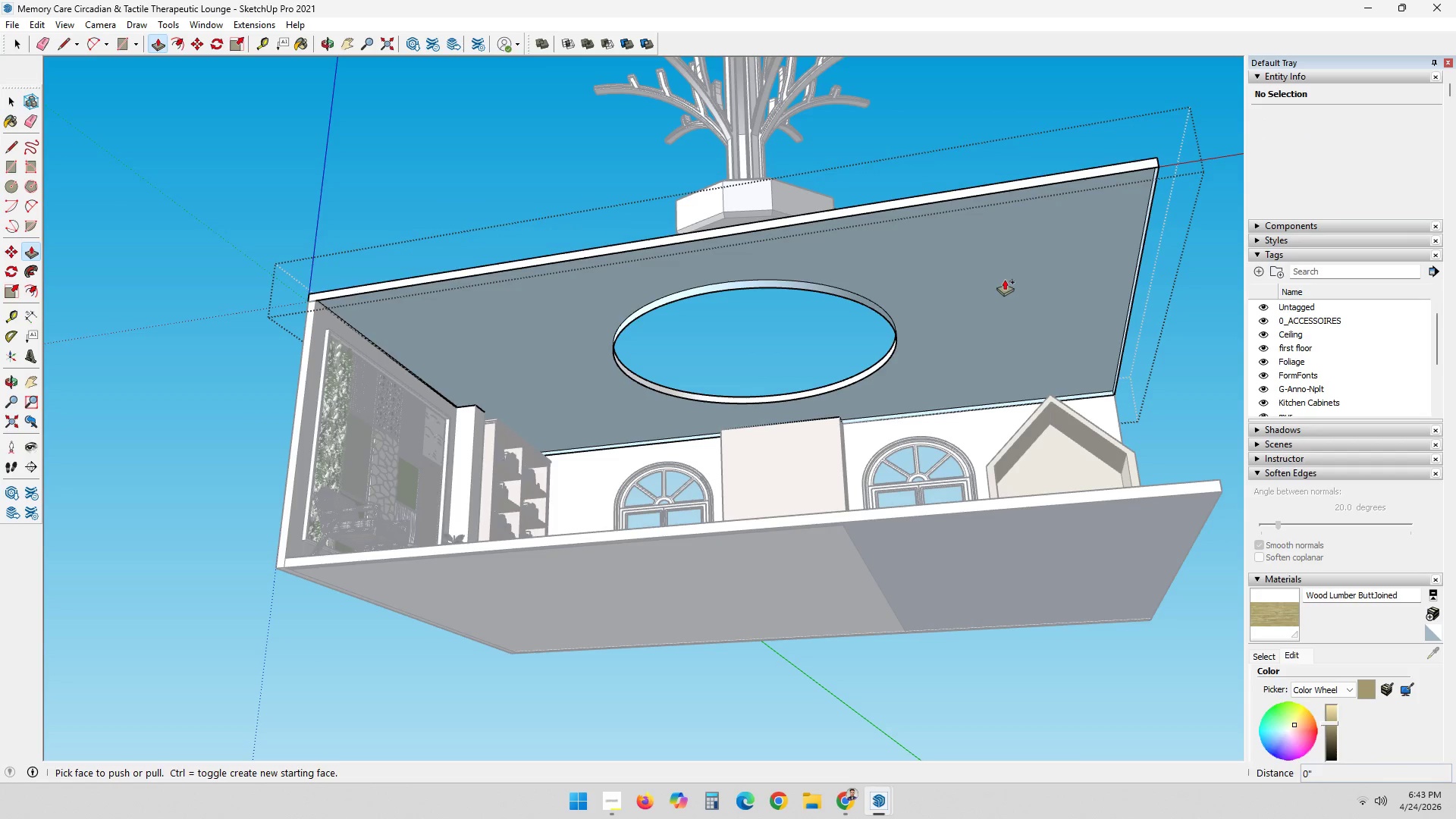 
key(Space)
 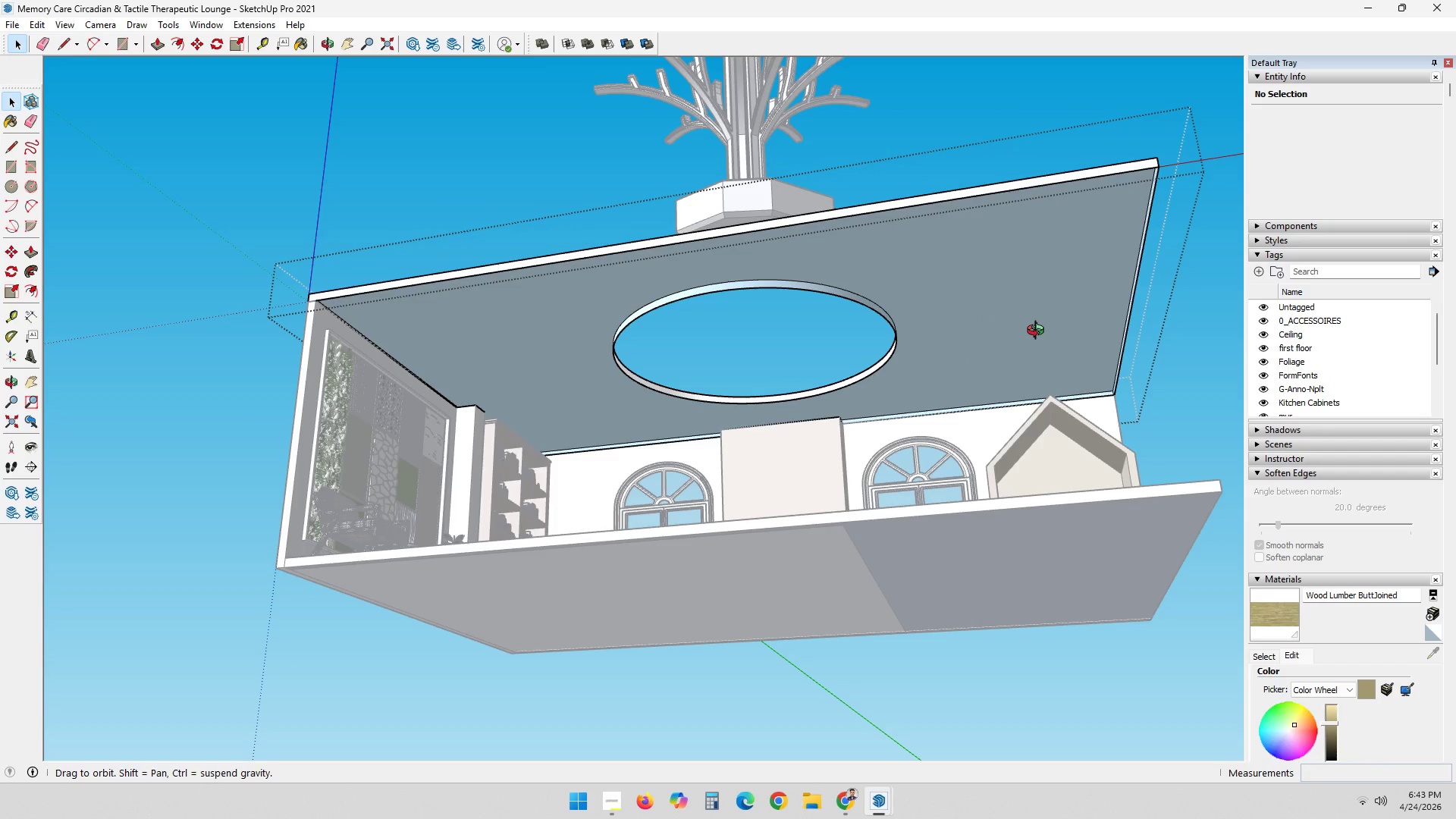 
wait(7.61)
 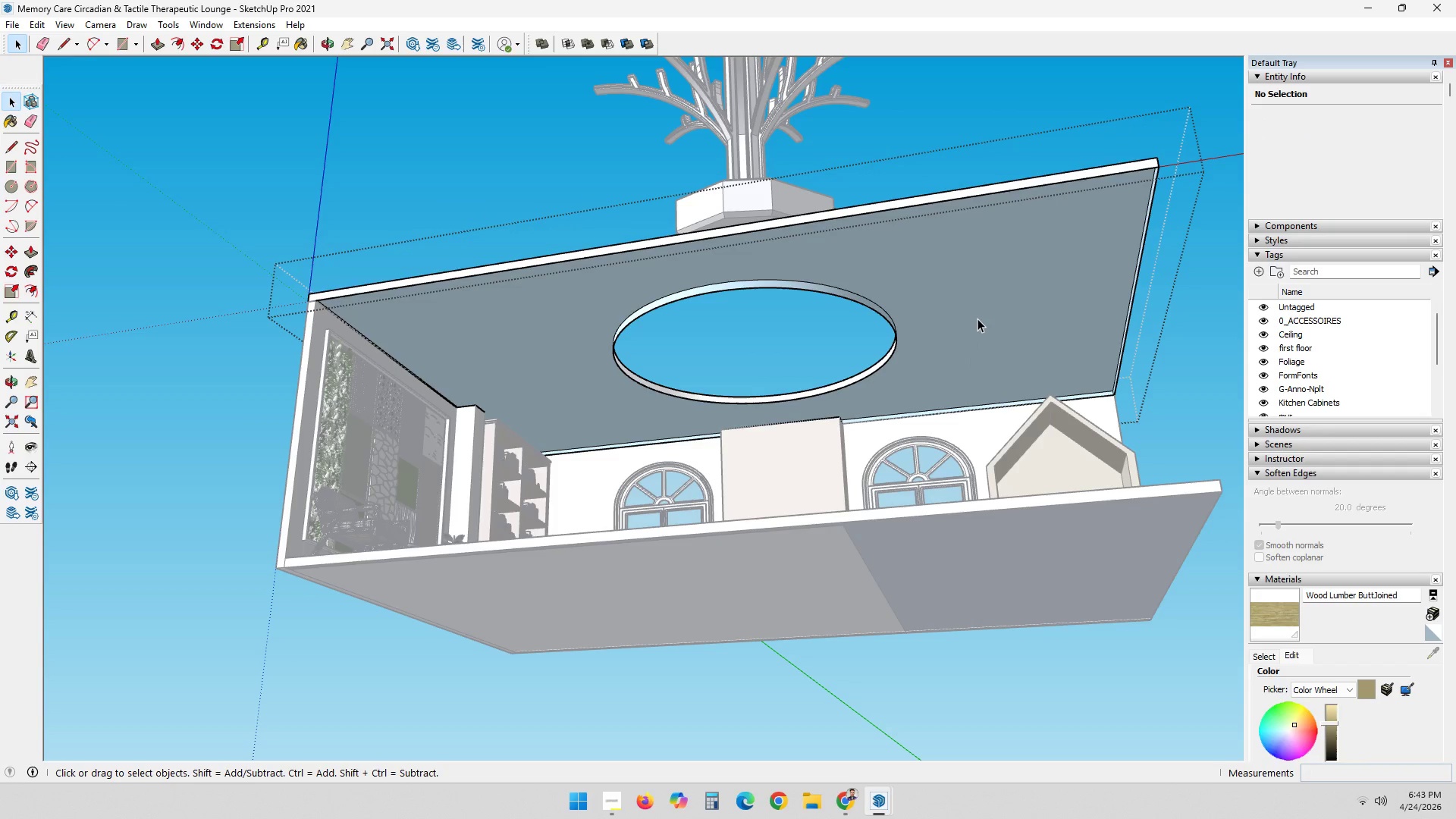 
double_click([1005, 299])
 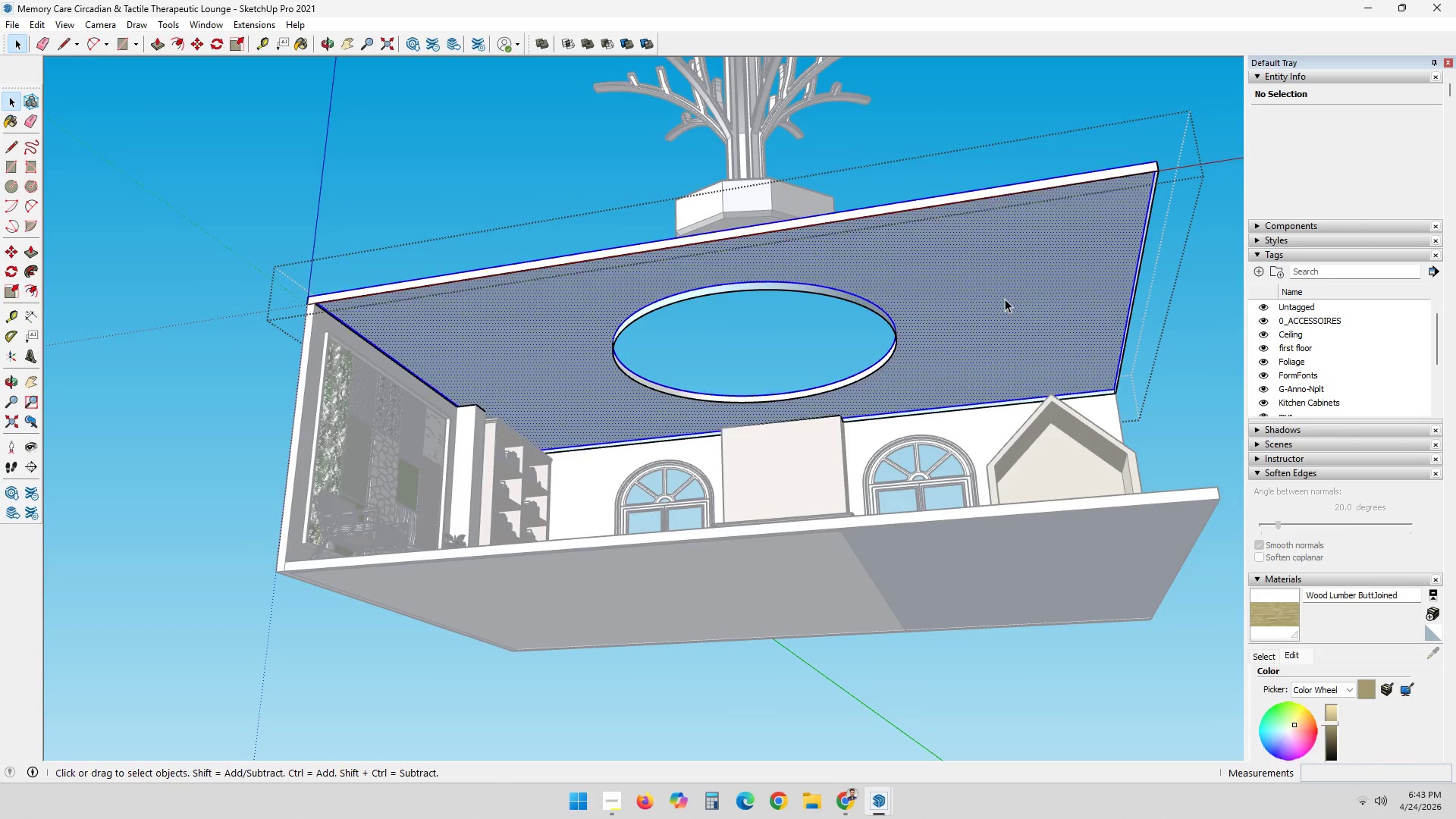 
triple_click([1005, 299])
 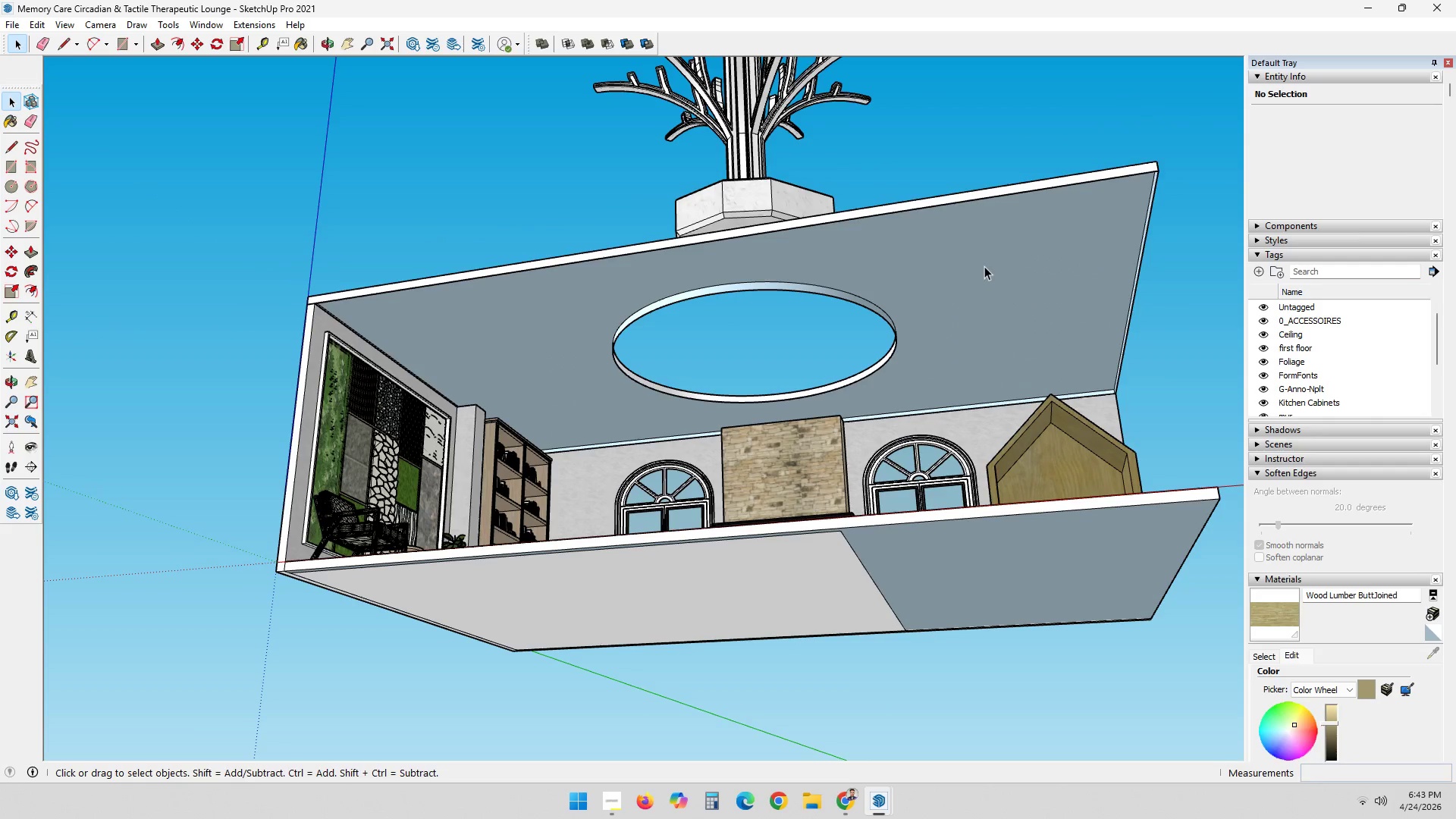 
left_click([984, 266])
 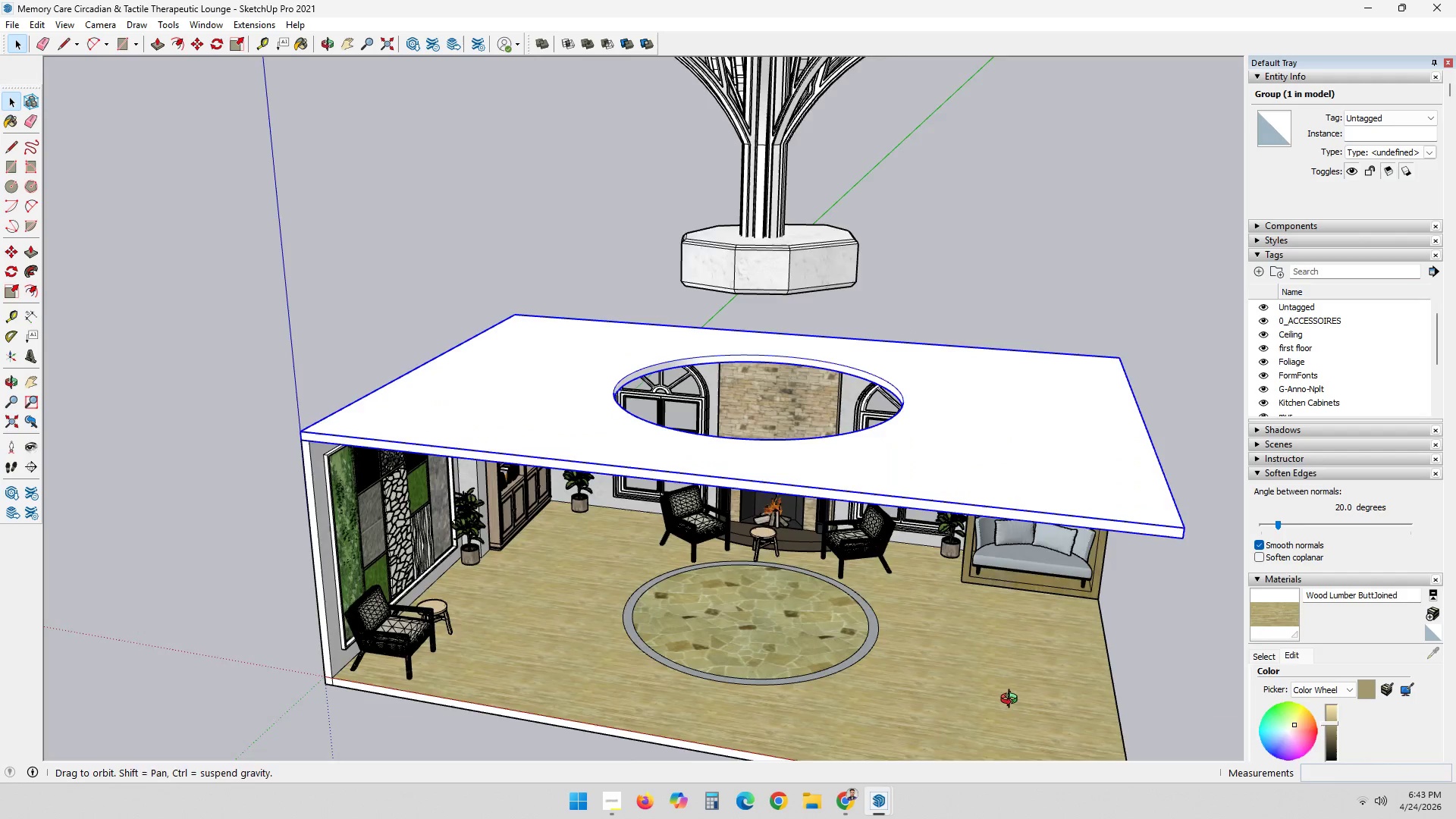 
key(R)
 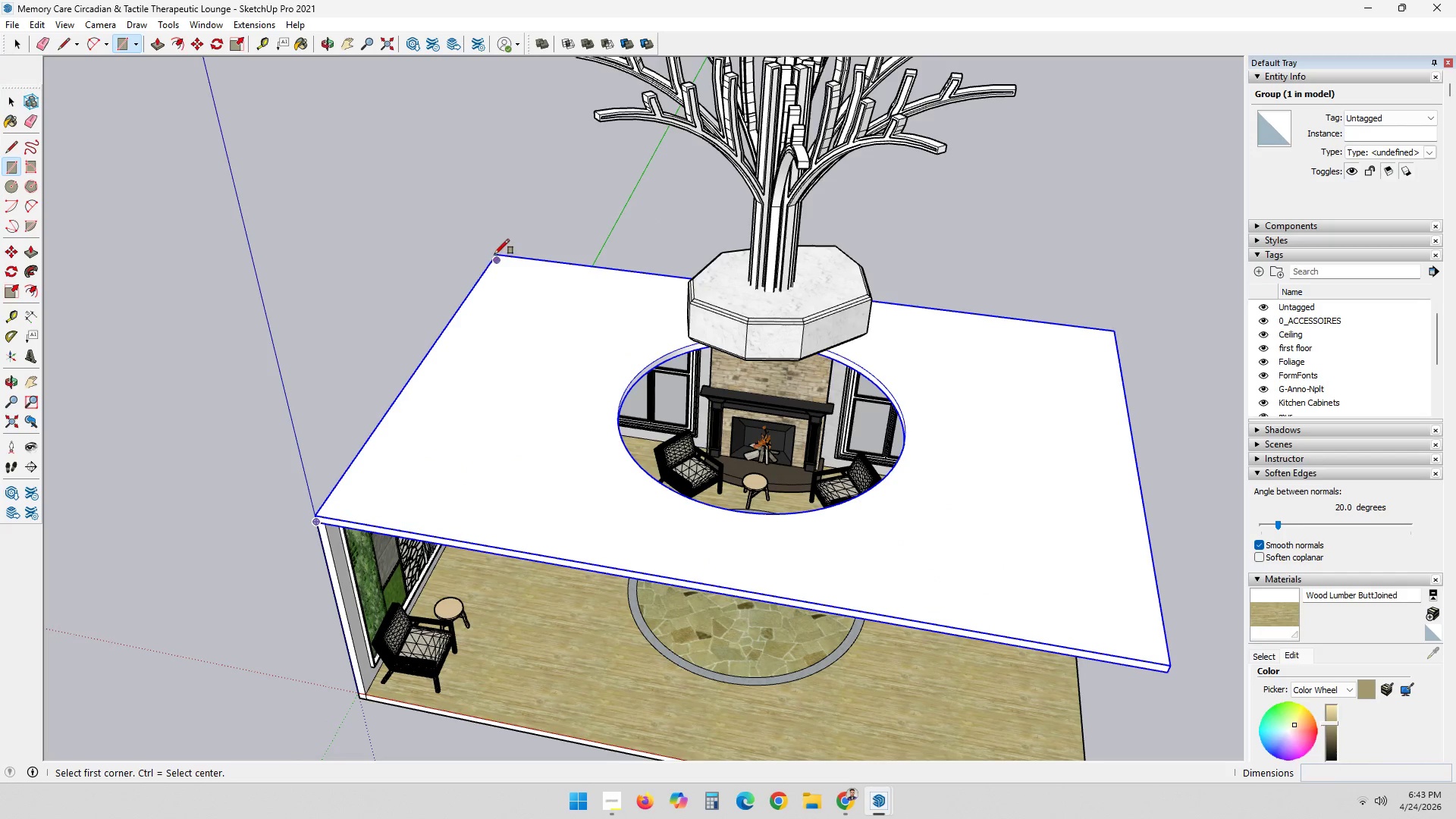 
left_click([494, 254])
 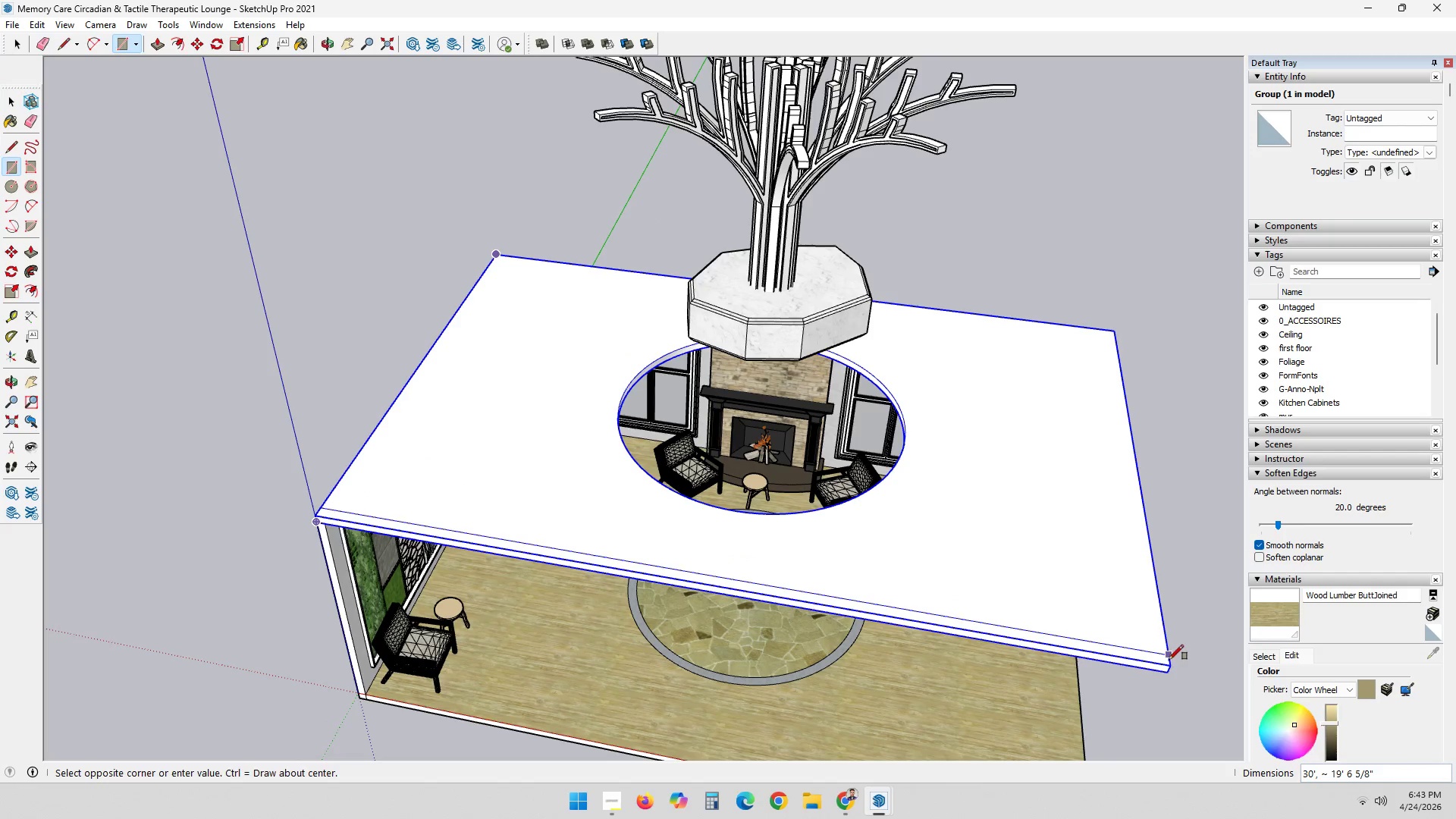 
left_click([1169, 664])
 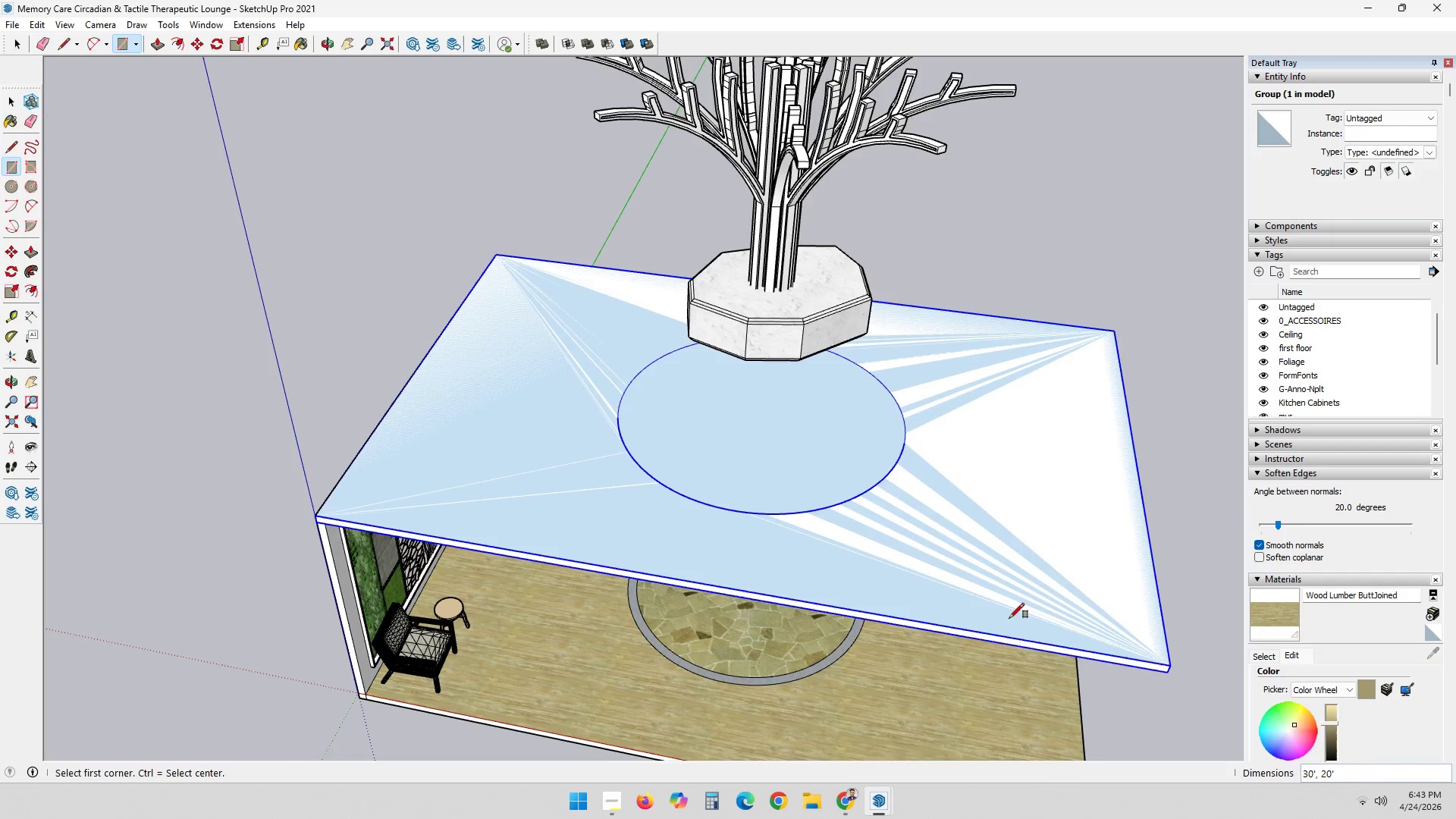 
key(Space)
 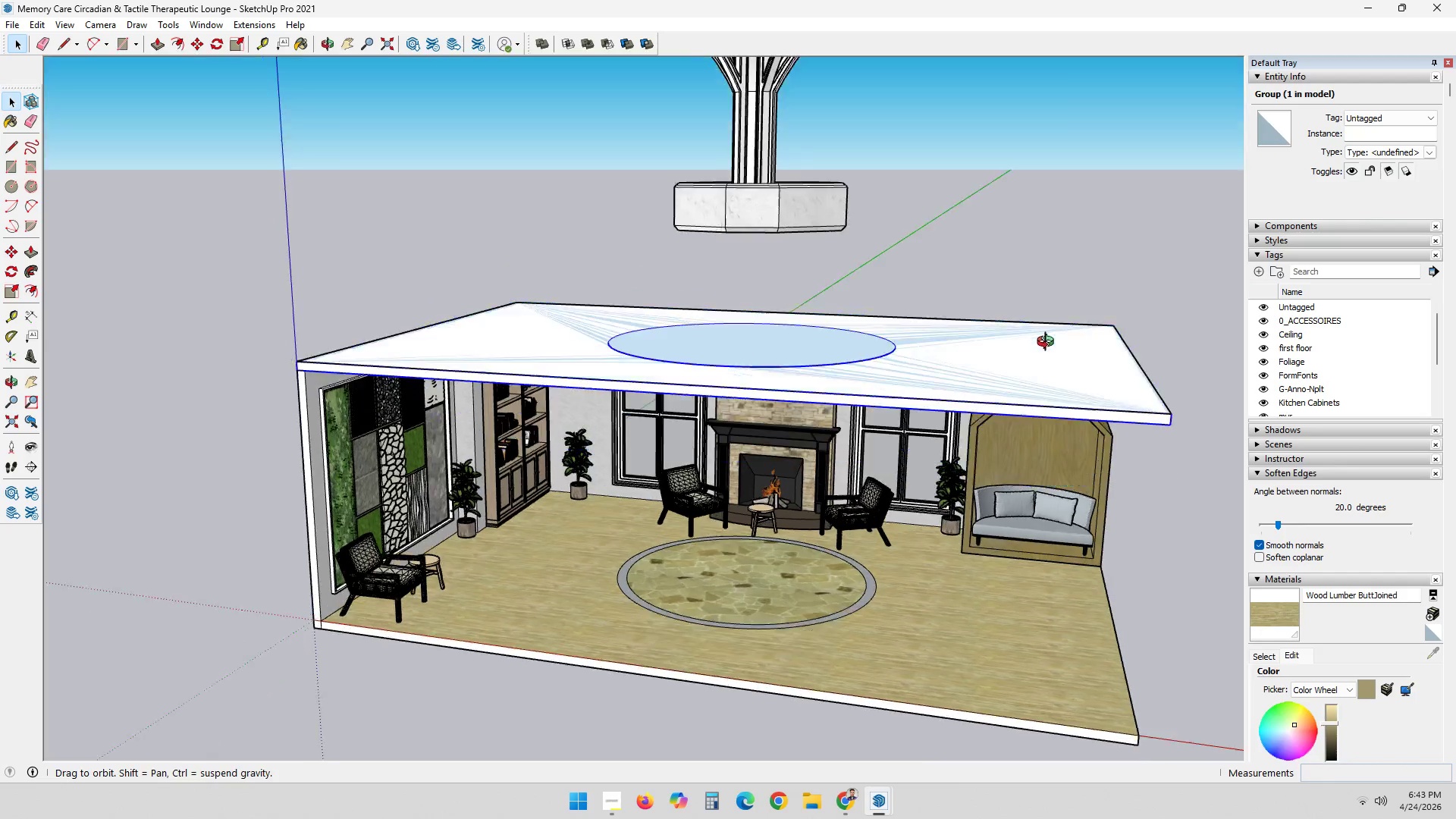 
wait(5.02)
 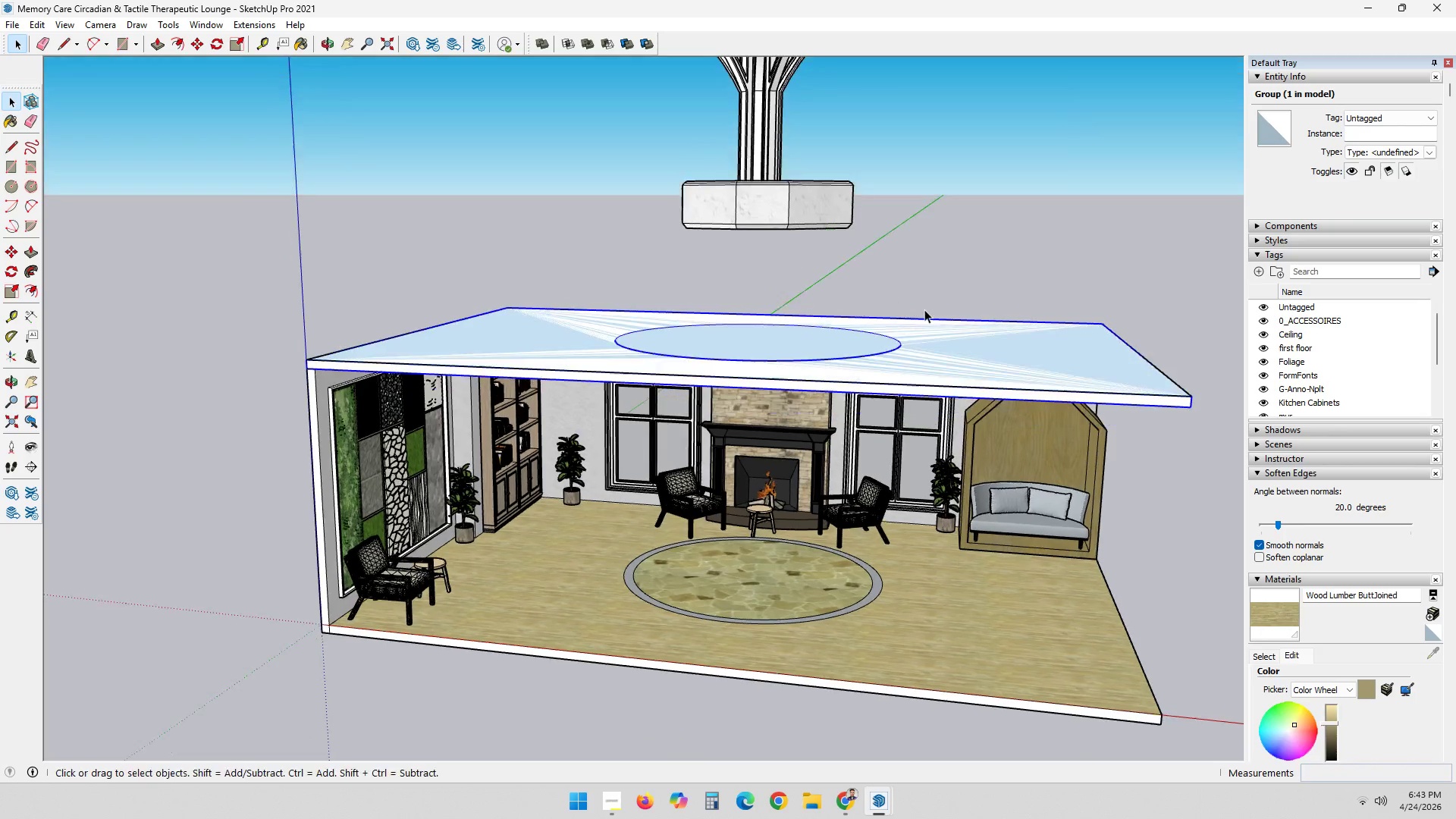 
left_click_drag(start_coordinate=[1159, 288], to_coordinate=[991, 205])
 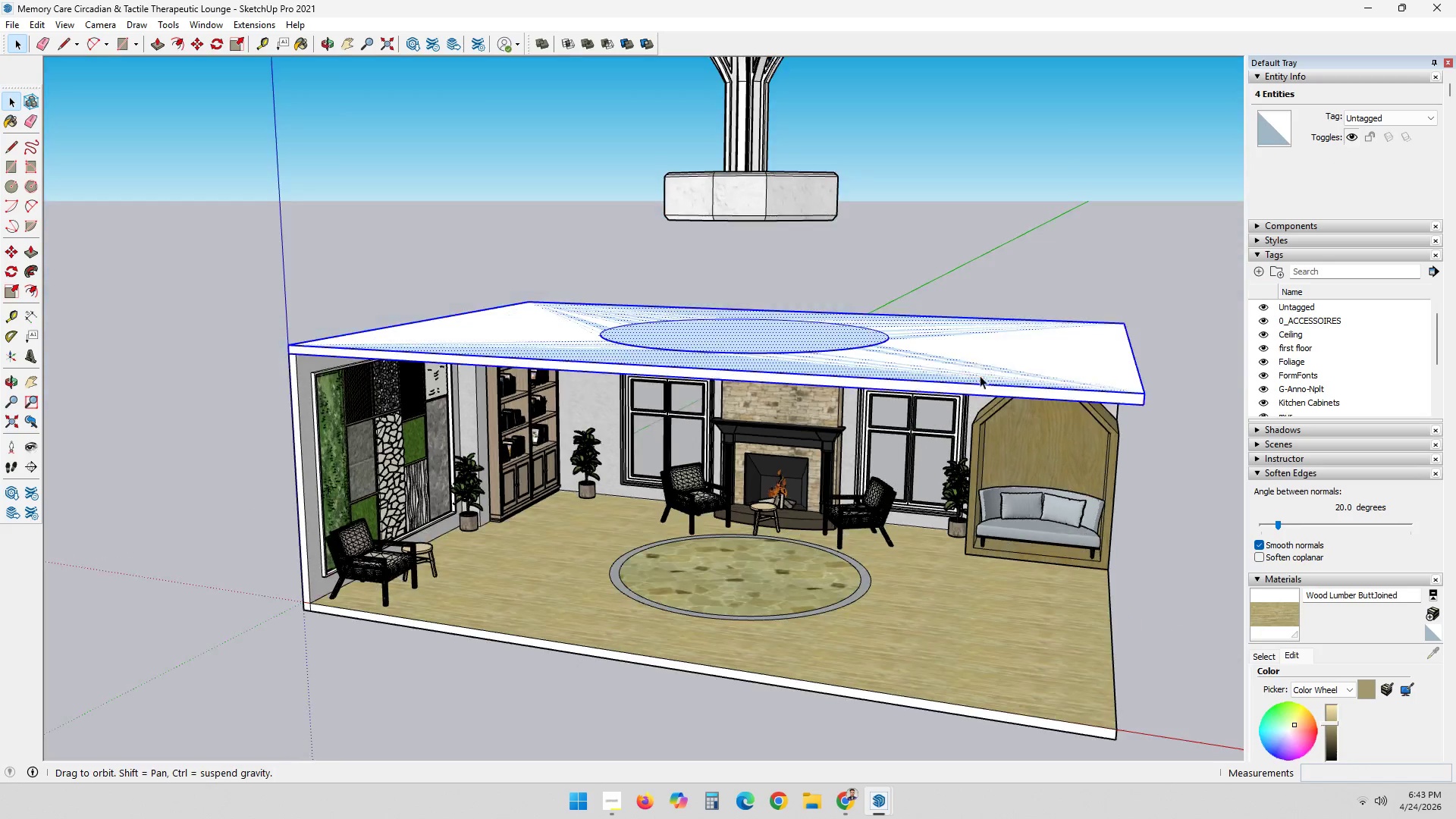 
double_click([974, 342])
 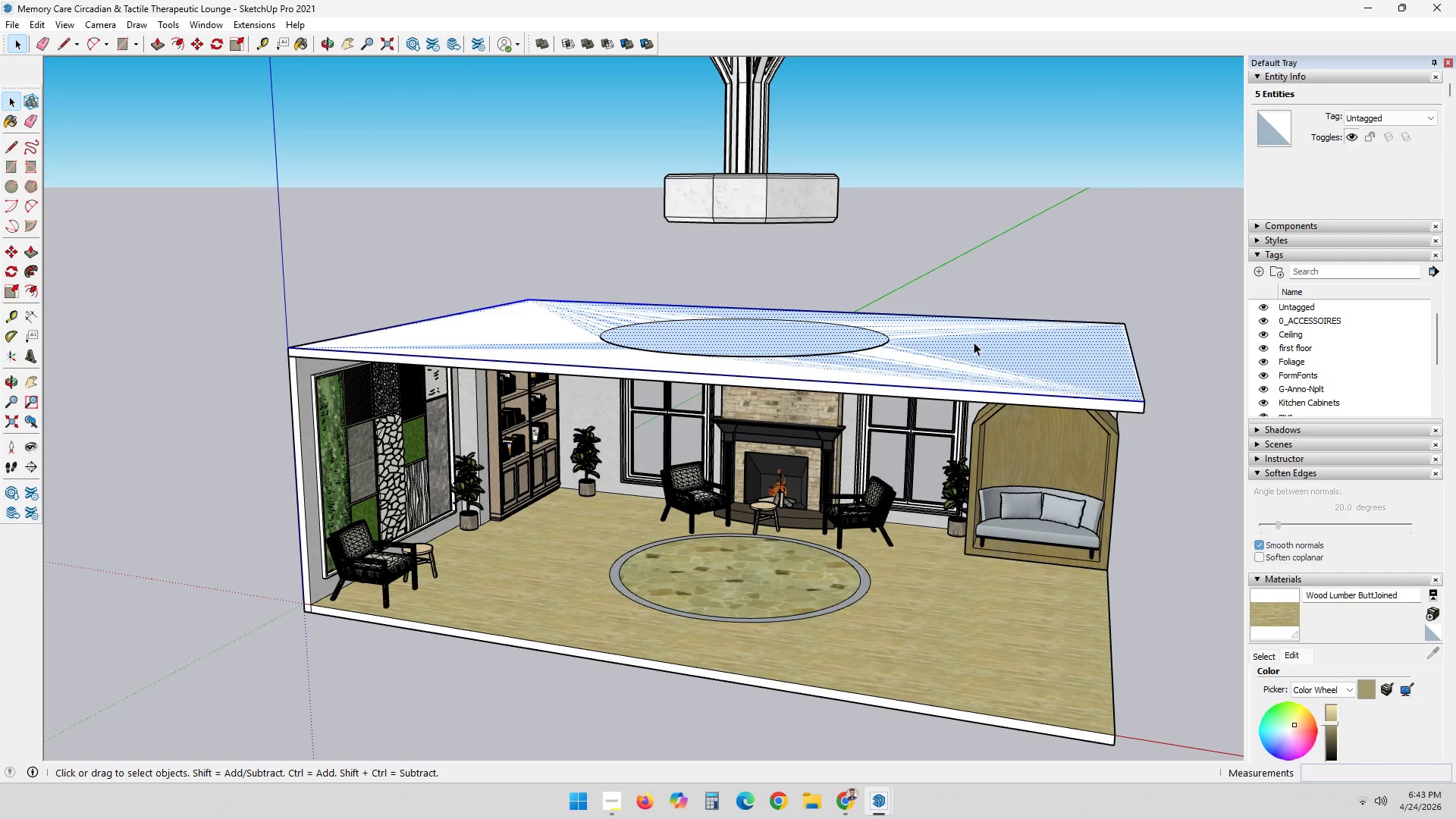 
double_click([974, 342])
 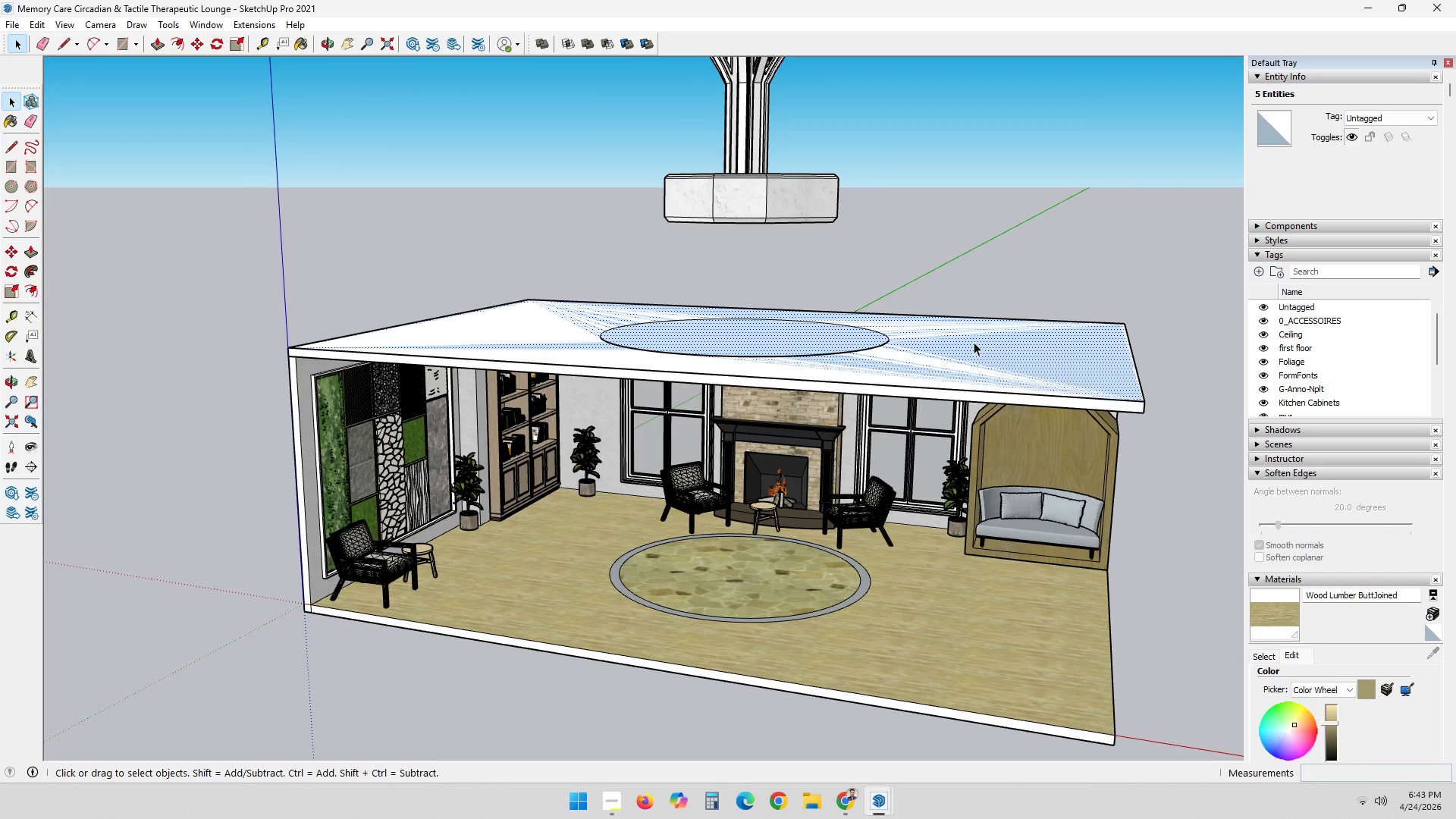 
triple_click([974, 342])
 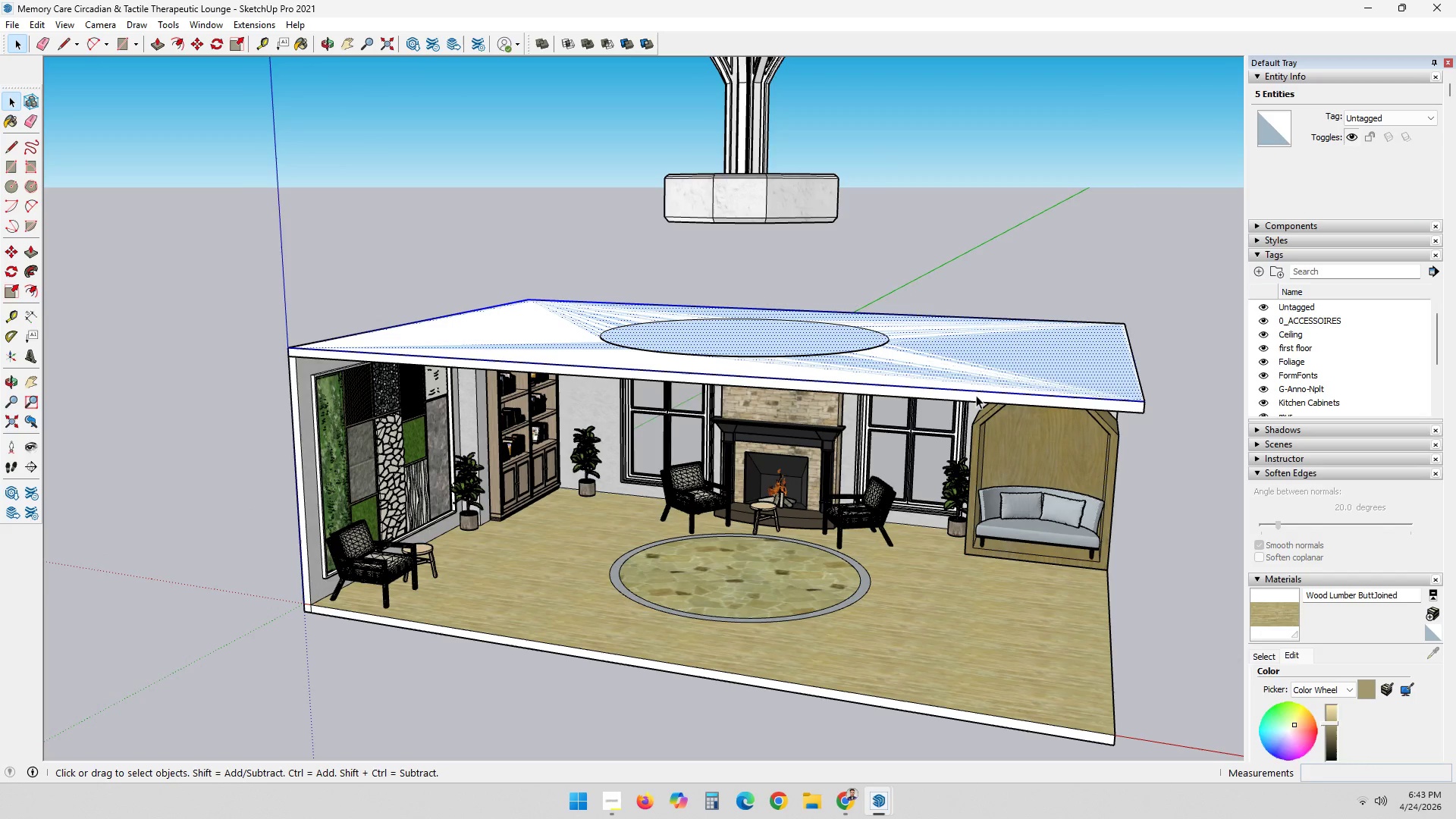 
hold_key(key=ControlLeft, duration=0.5)
left_click([977, 395])
 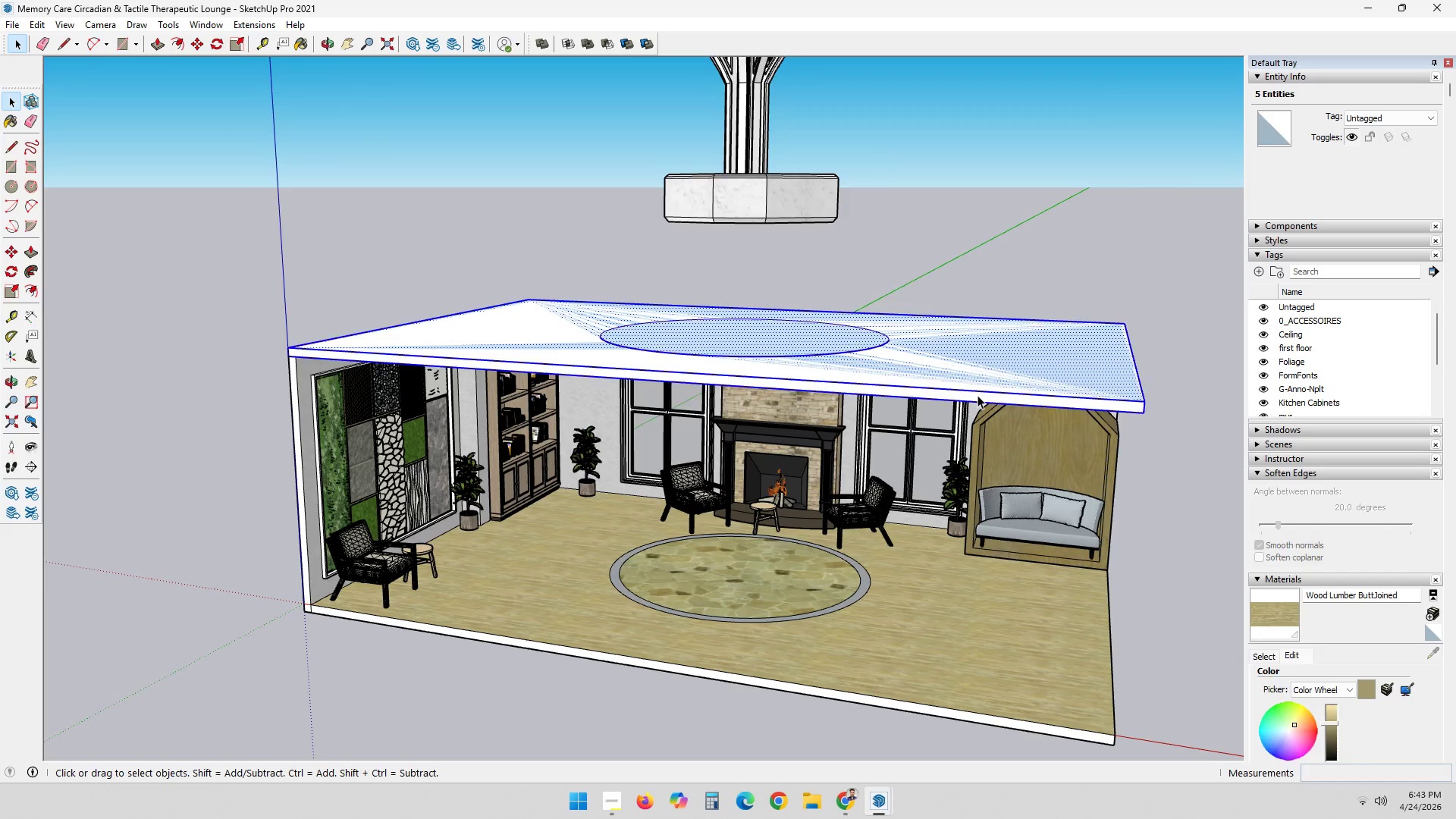 
right_click([977, 395])
 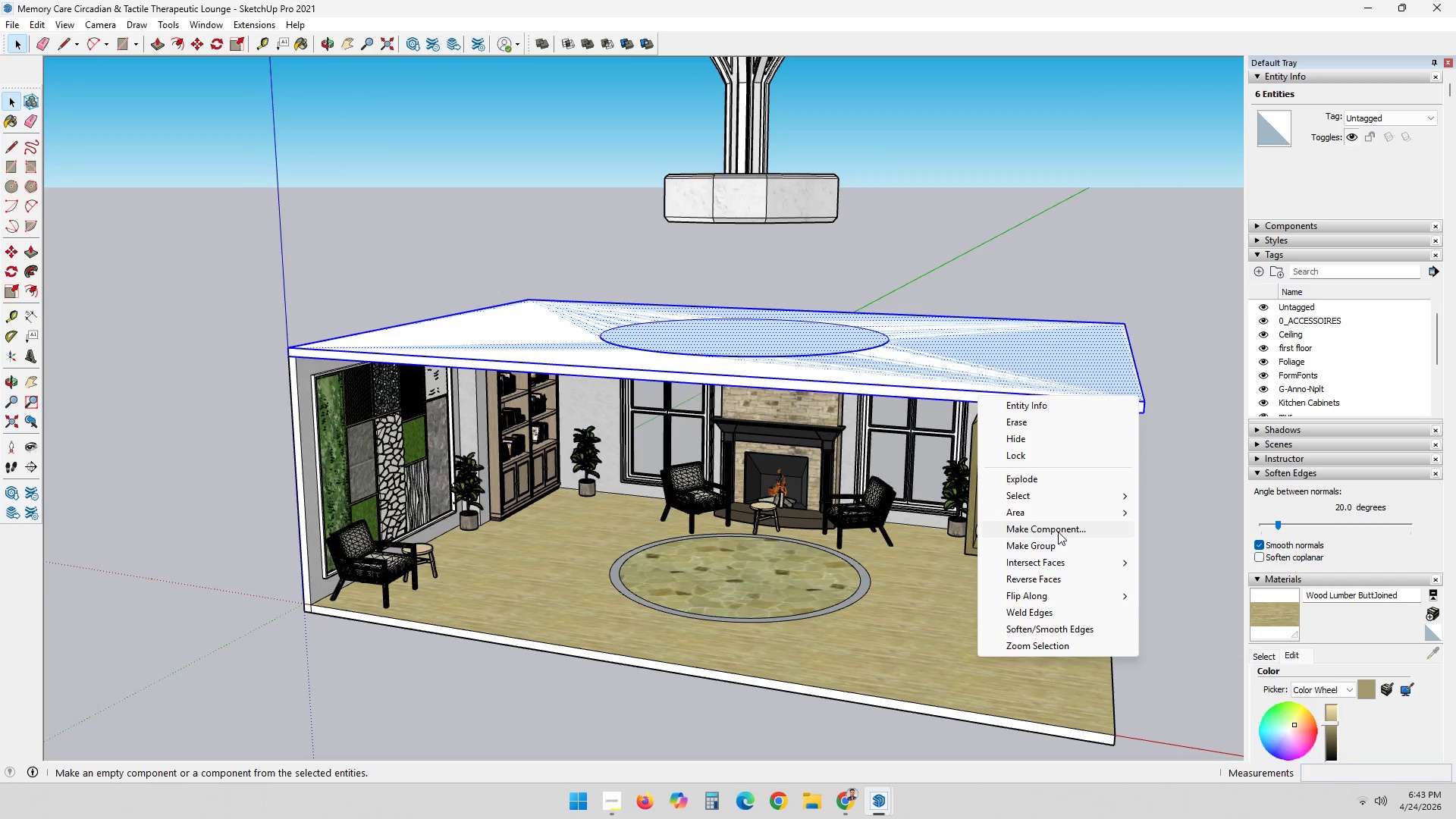 
left_click([1056, 557])
 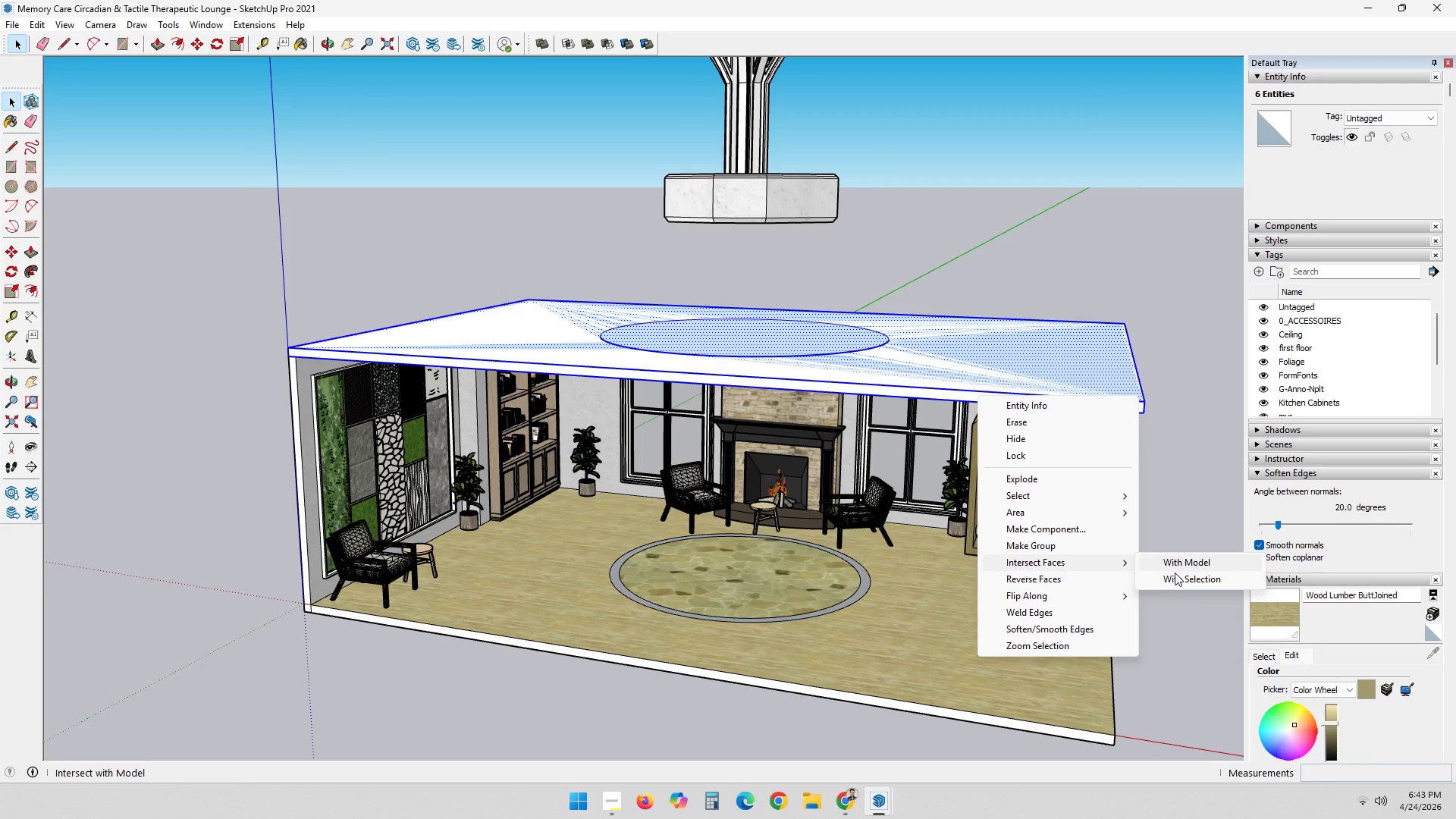 
left_click([1177, 581])
 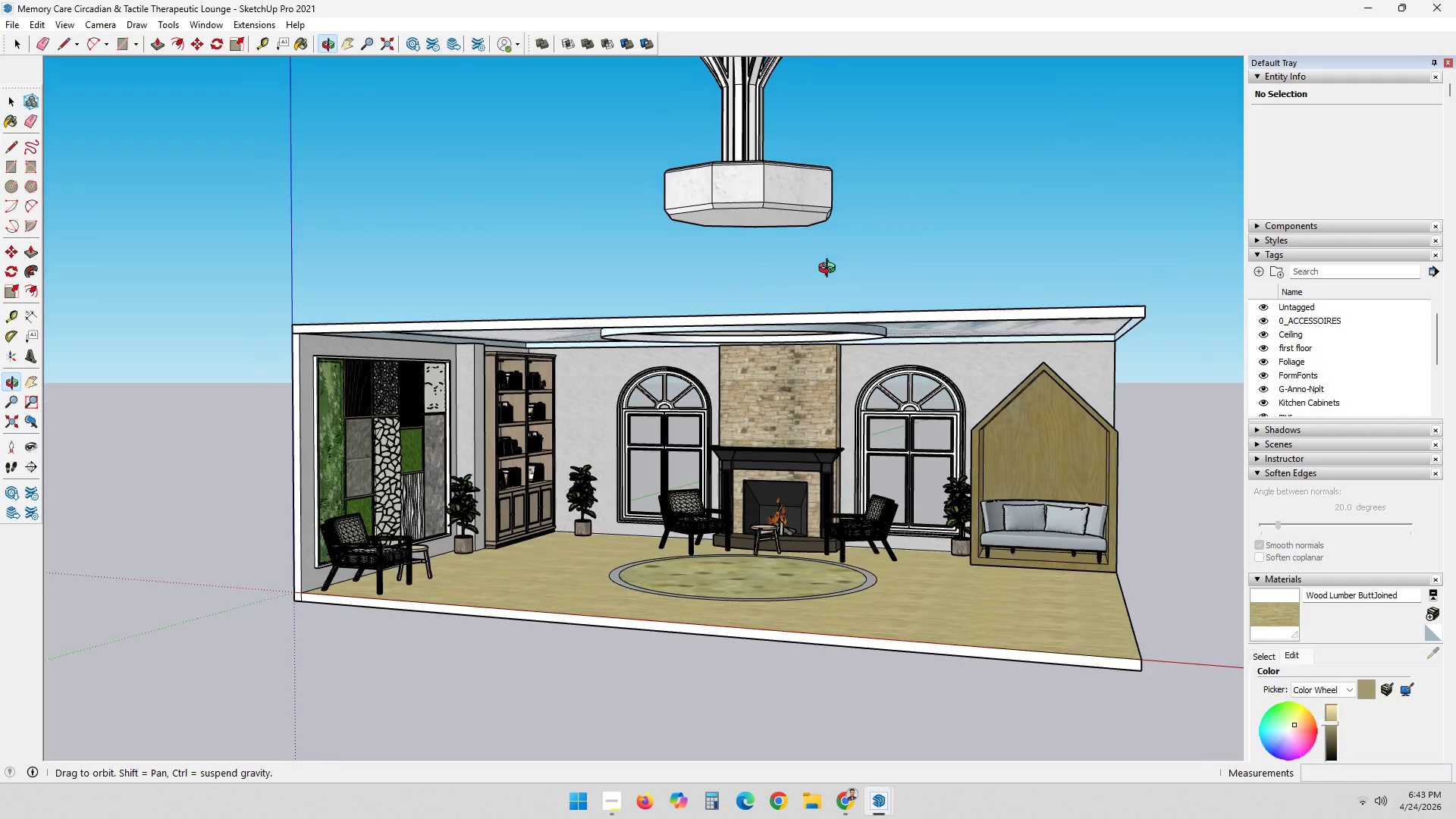 
wait(5.8)
 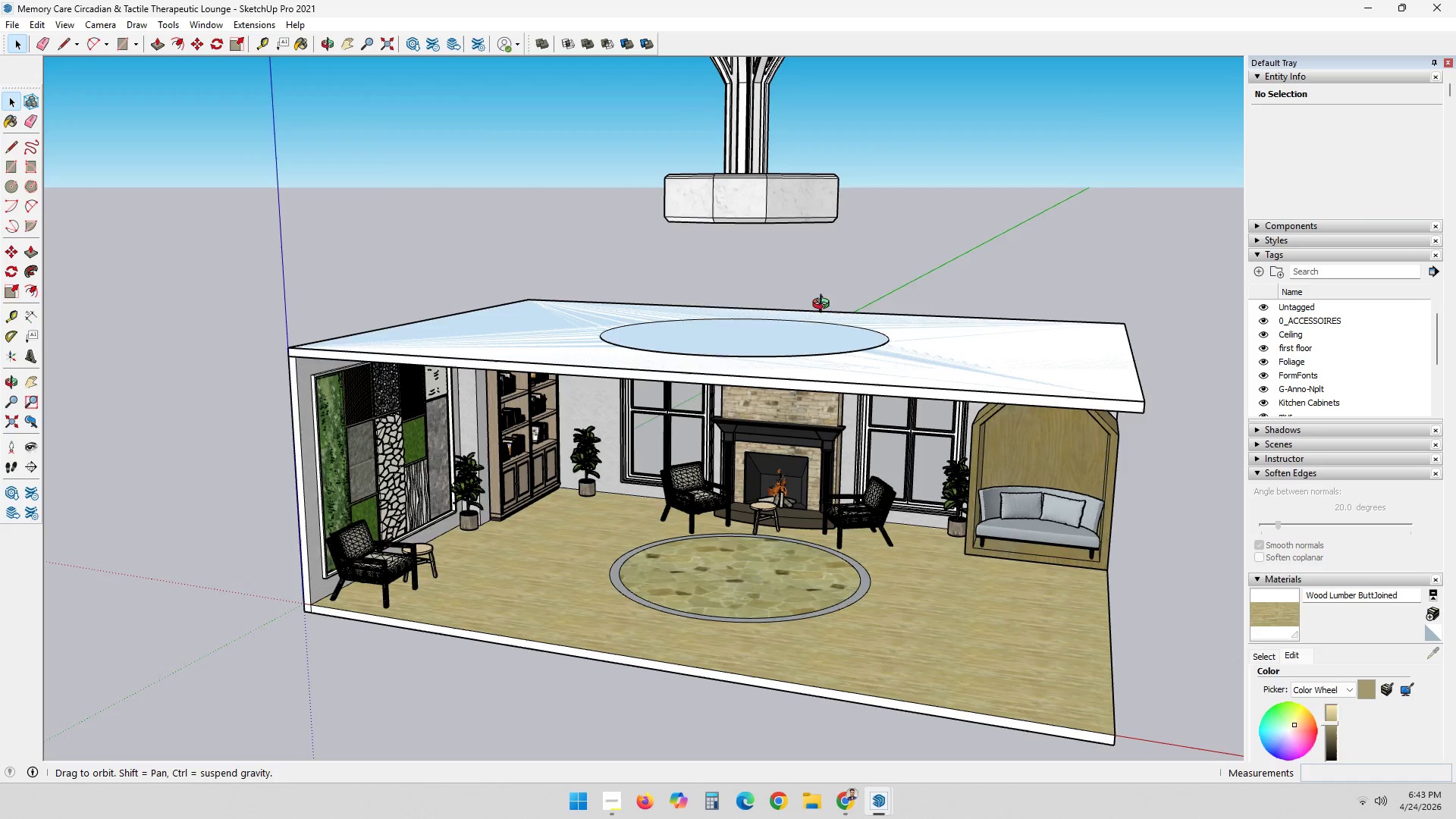 
left_click([912, 398])
 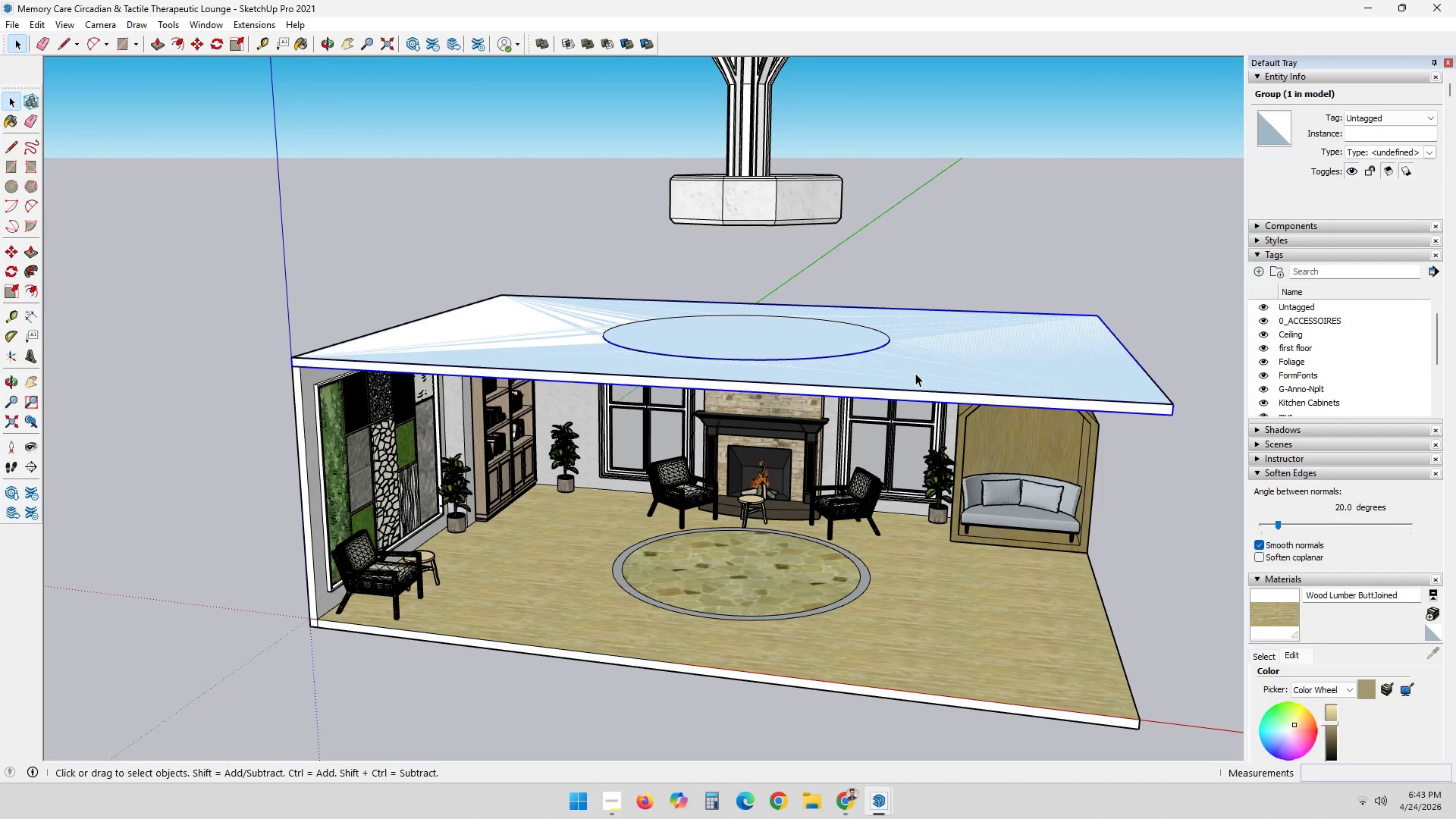 
key(Delete)
 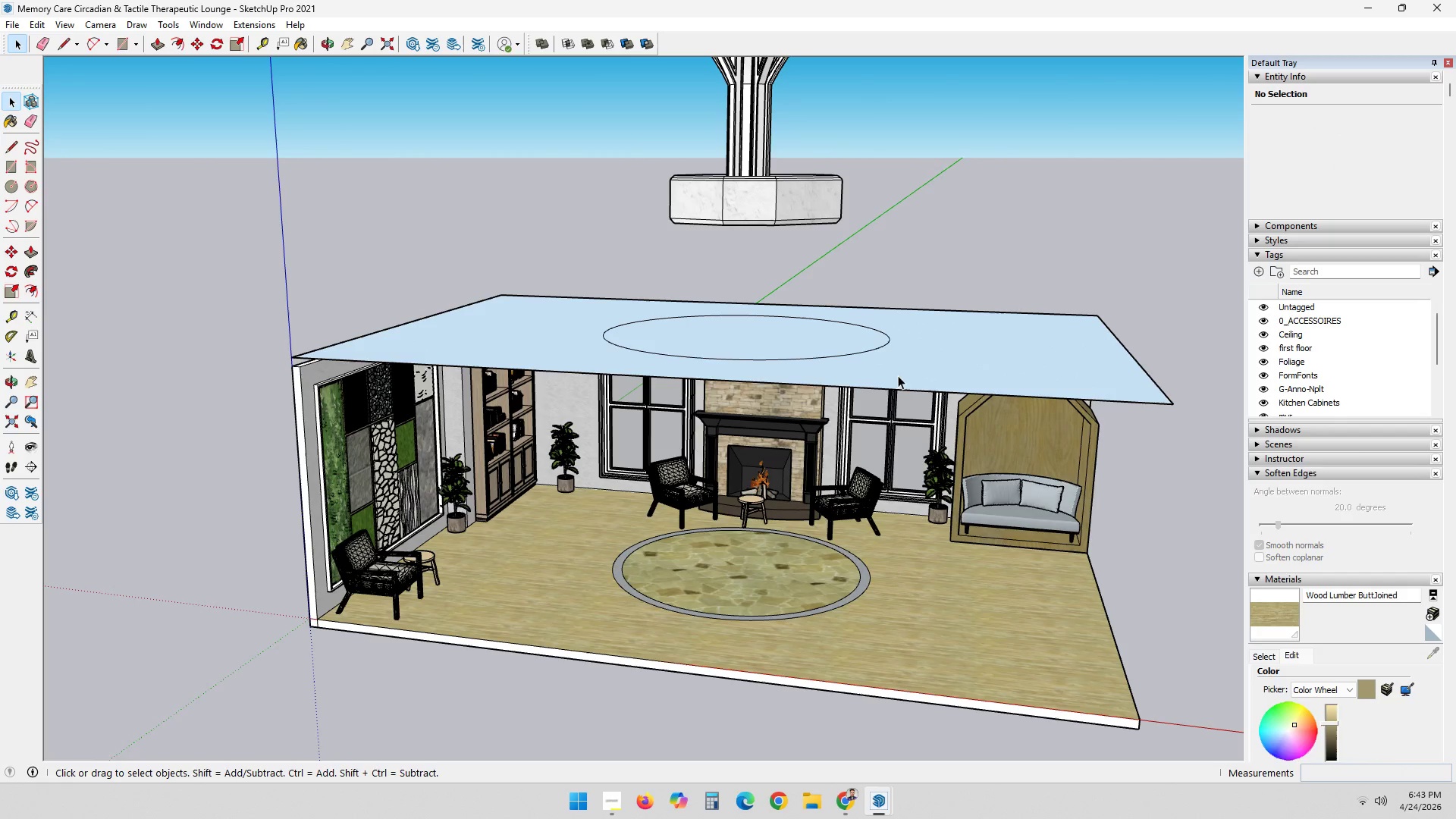 
scroll: coordinate [918, 369], scroll_direction: up, amount: 1.0
 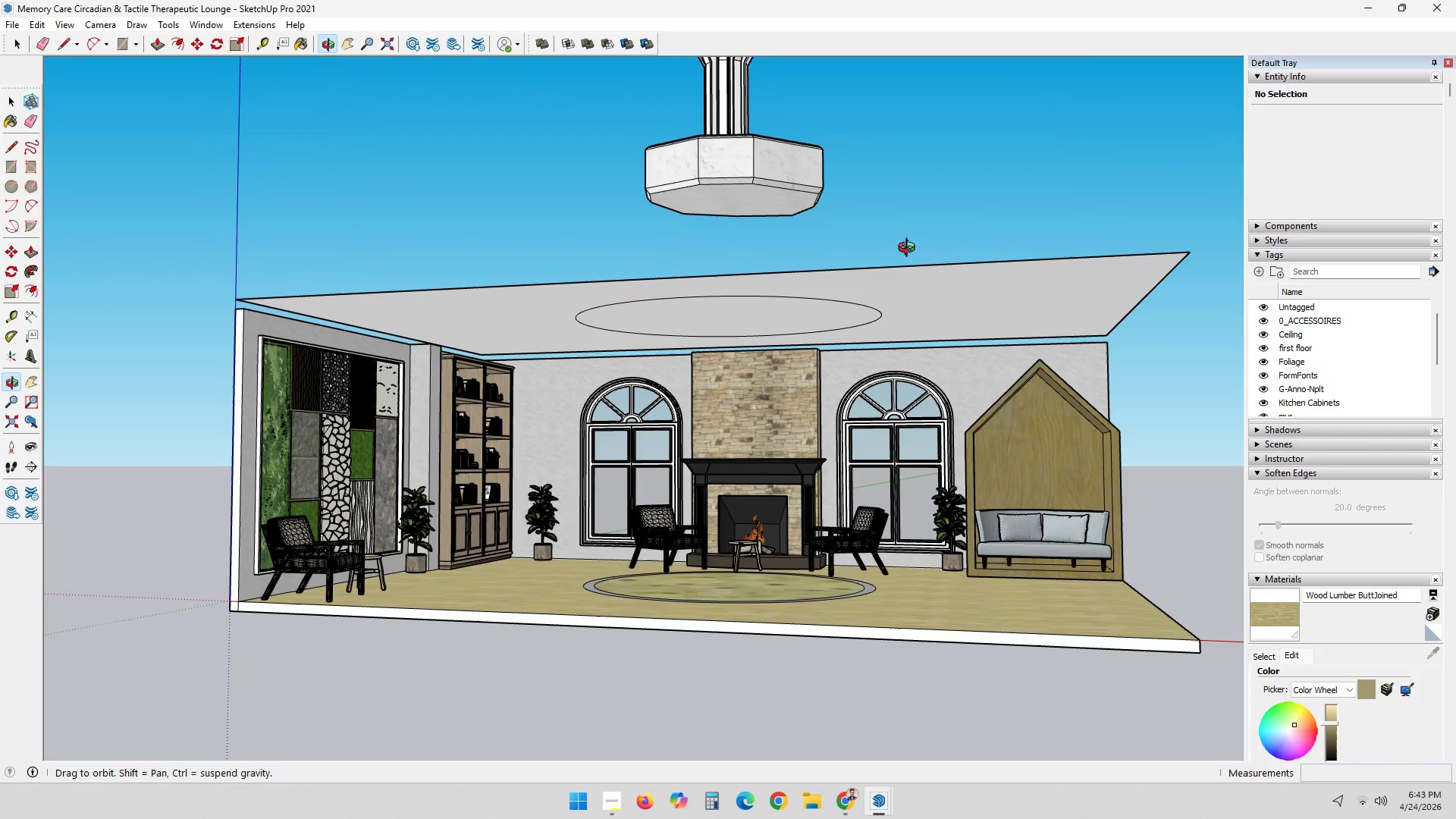 
key(P)
 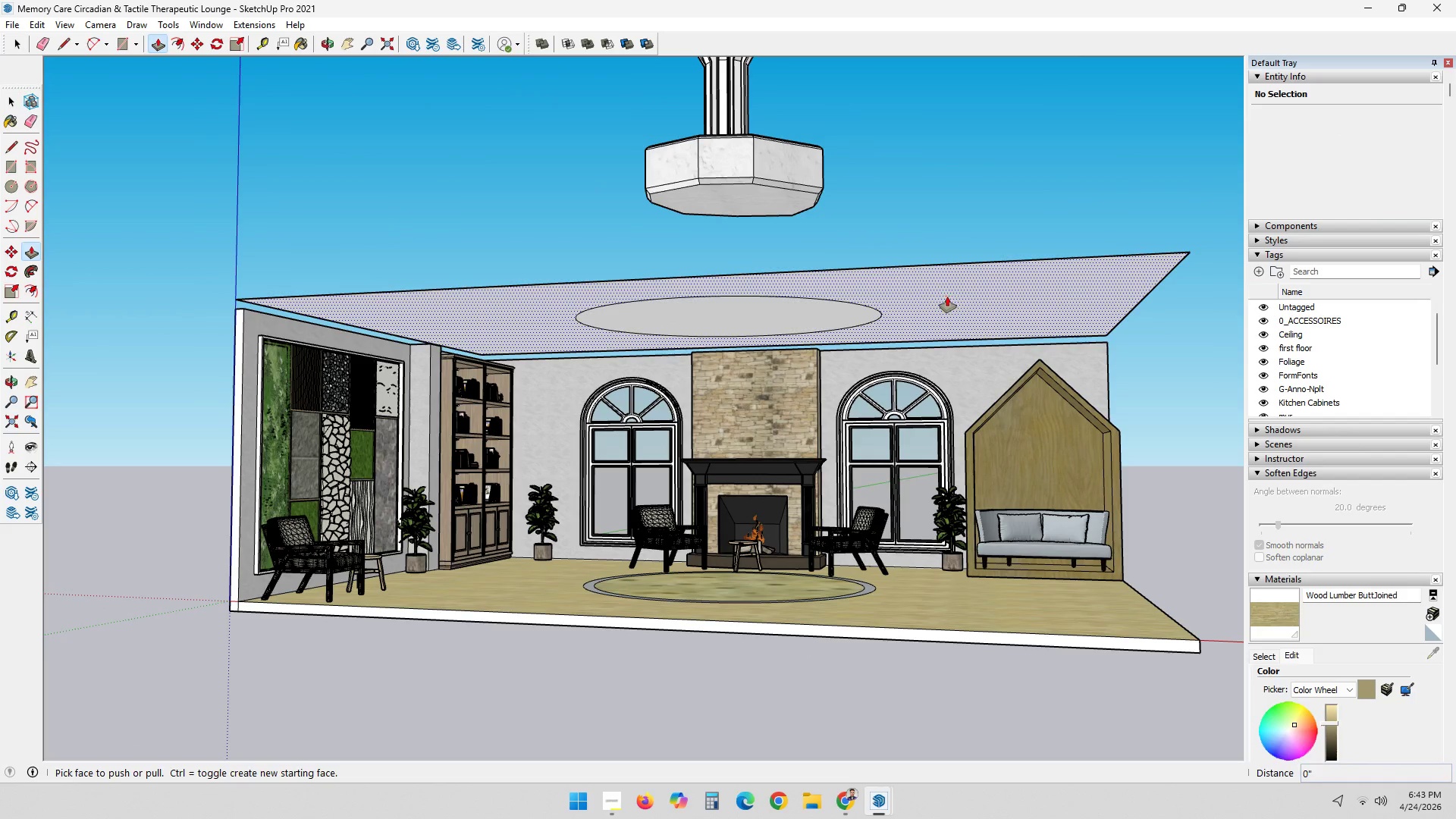 
left_click([947, 297])
 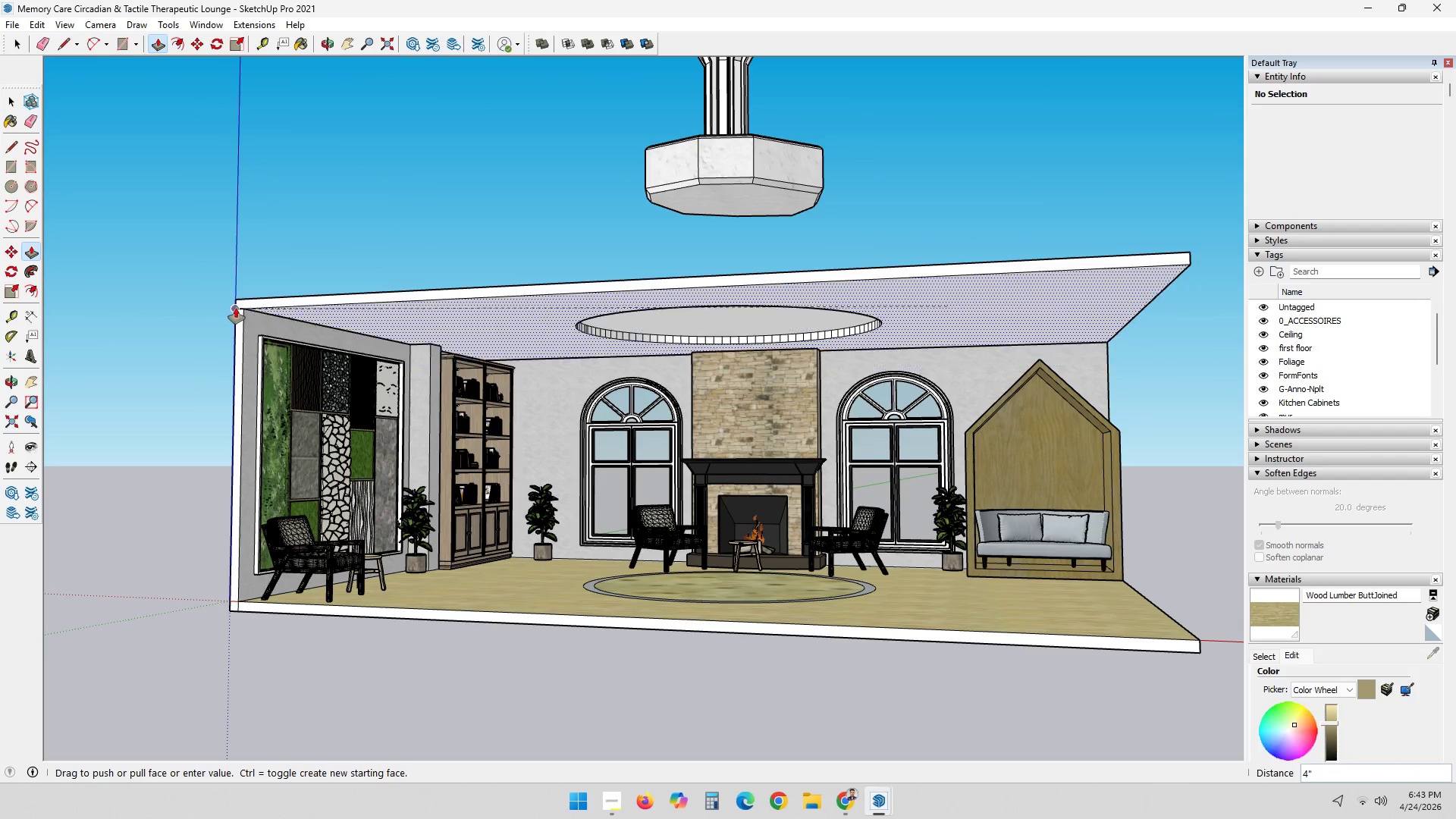 
left_click([237, 309])
 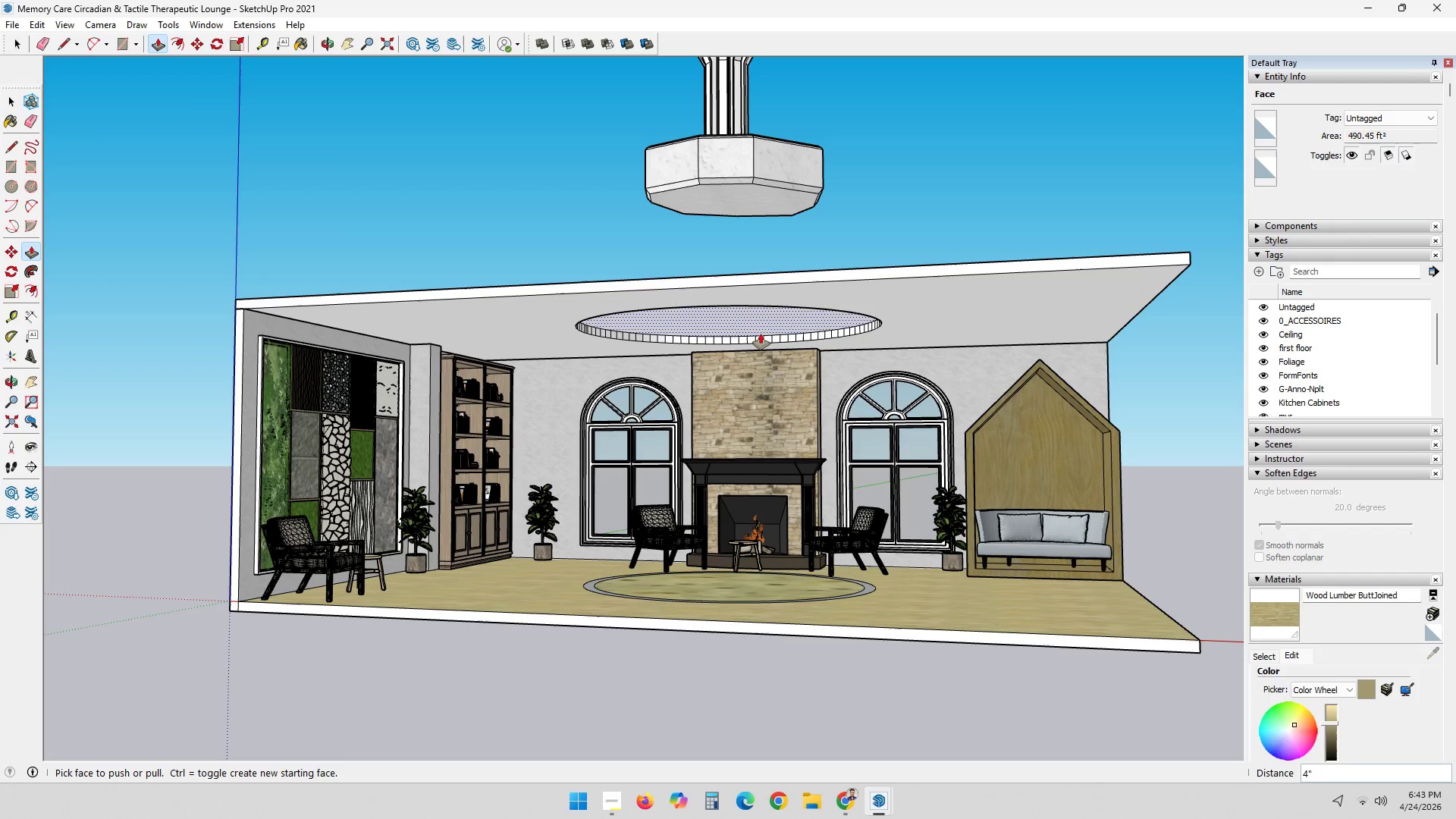 
left_click([760, 320])
 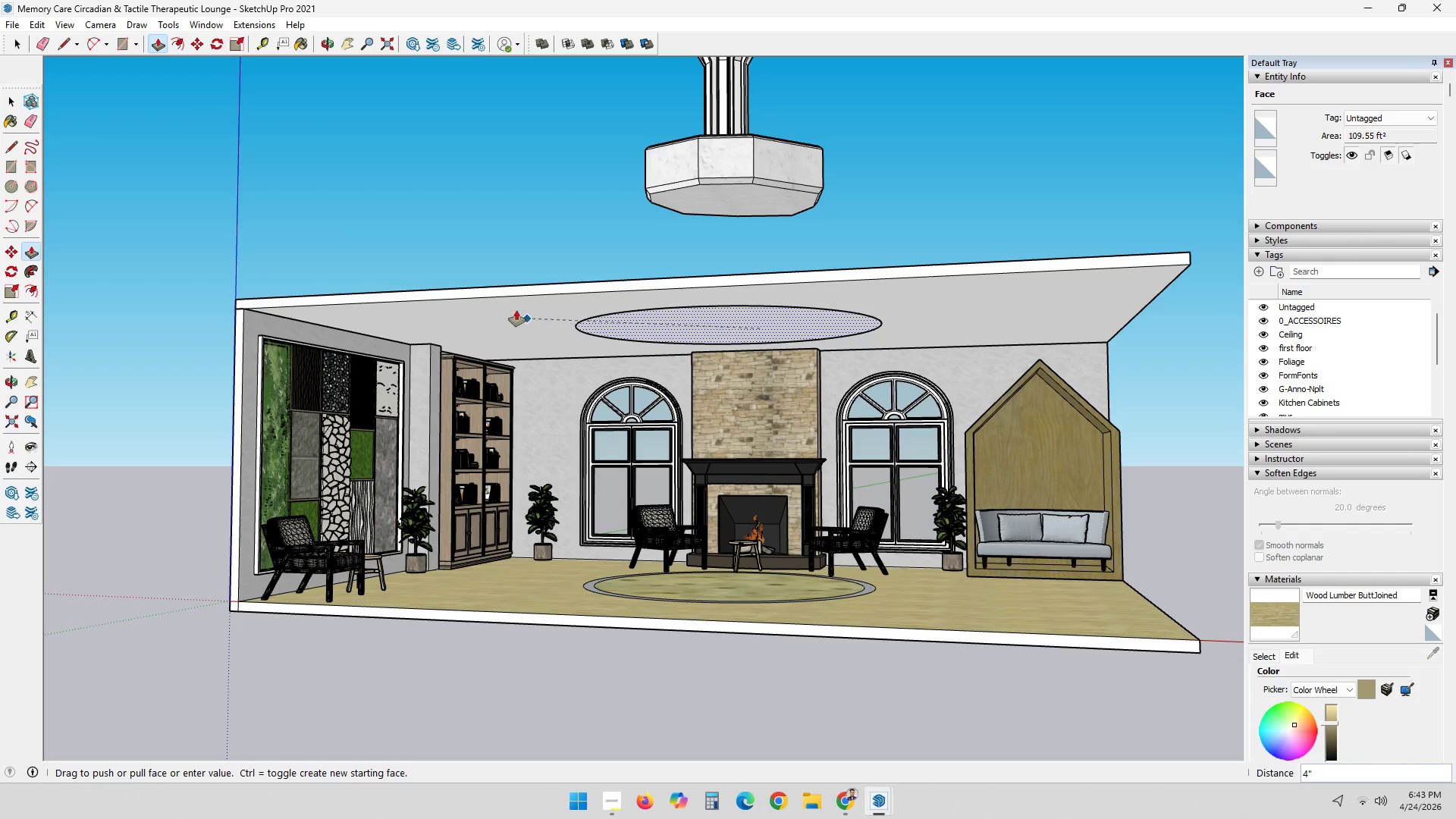 
left_click([504, 297])
 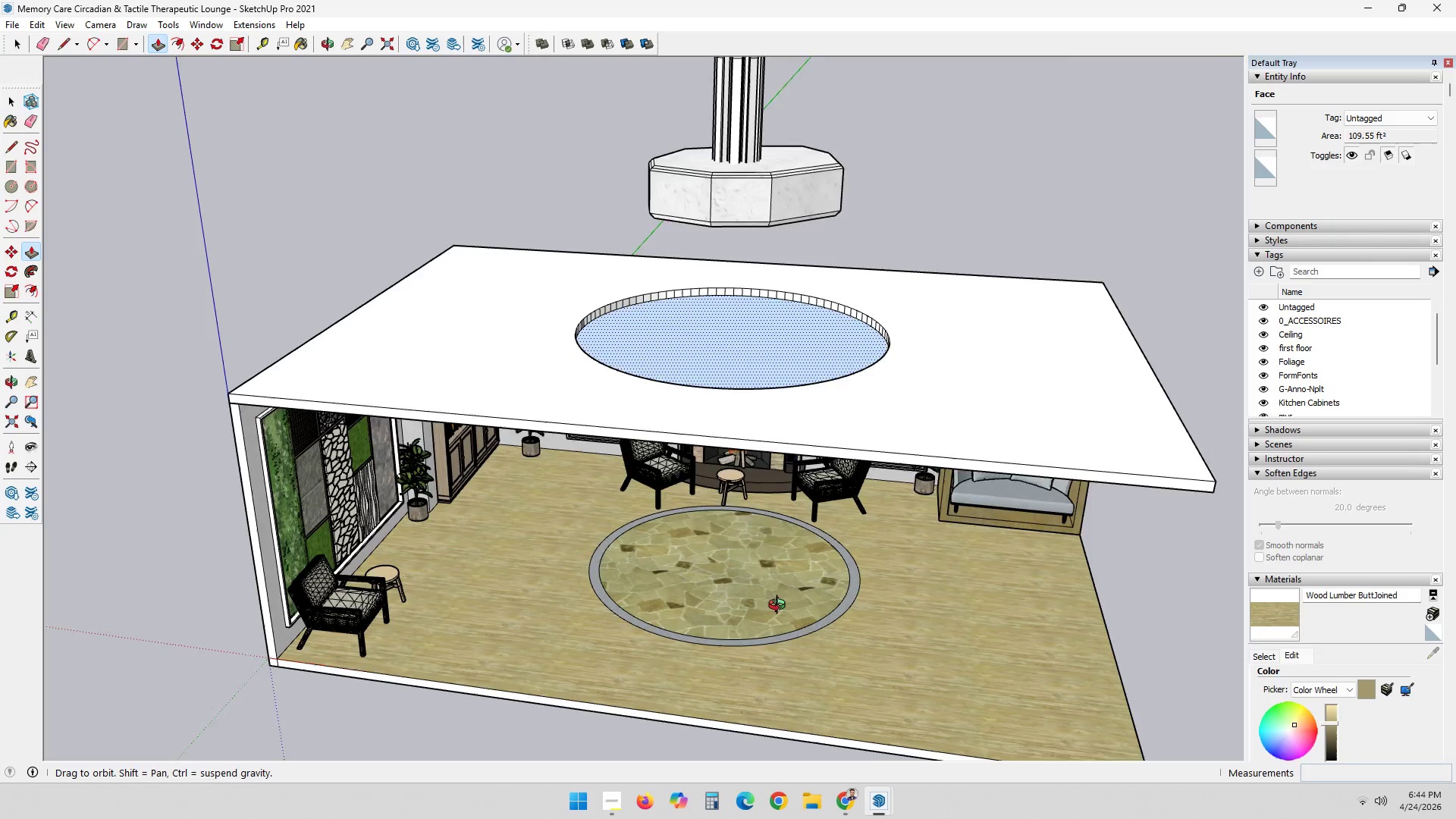 
key(Space)
 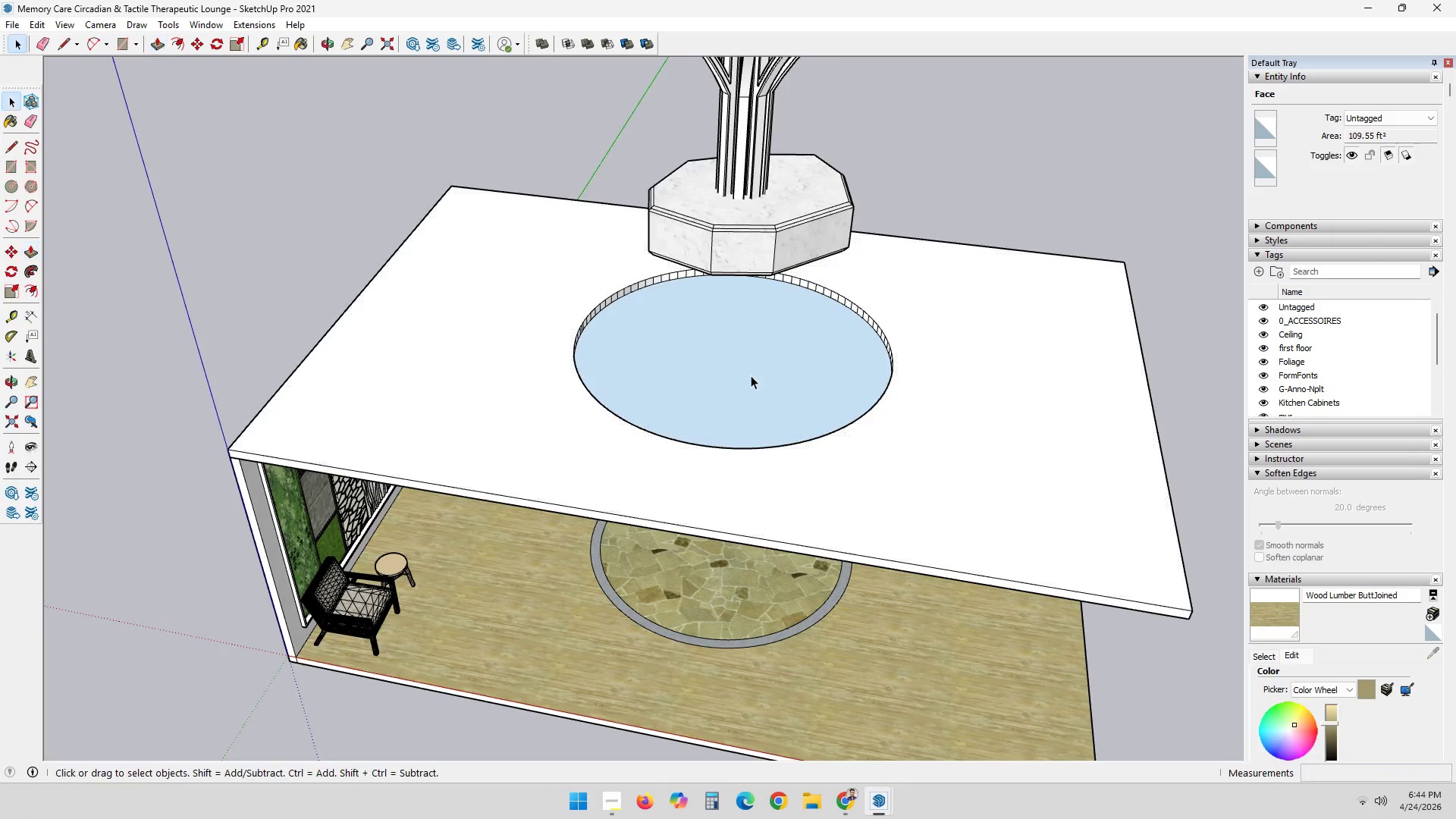 
left_click([751, 374])
 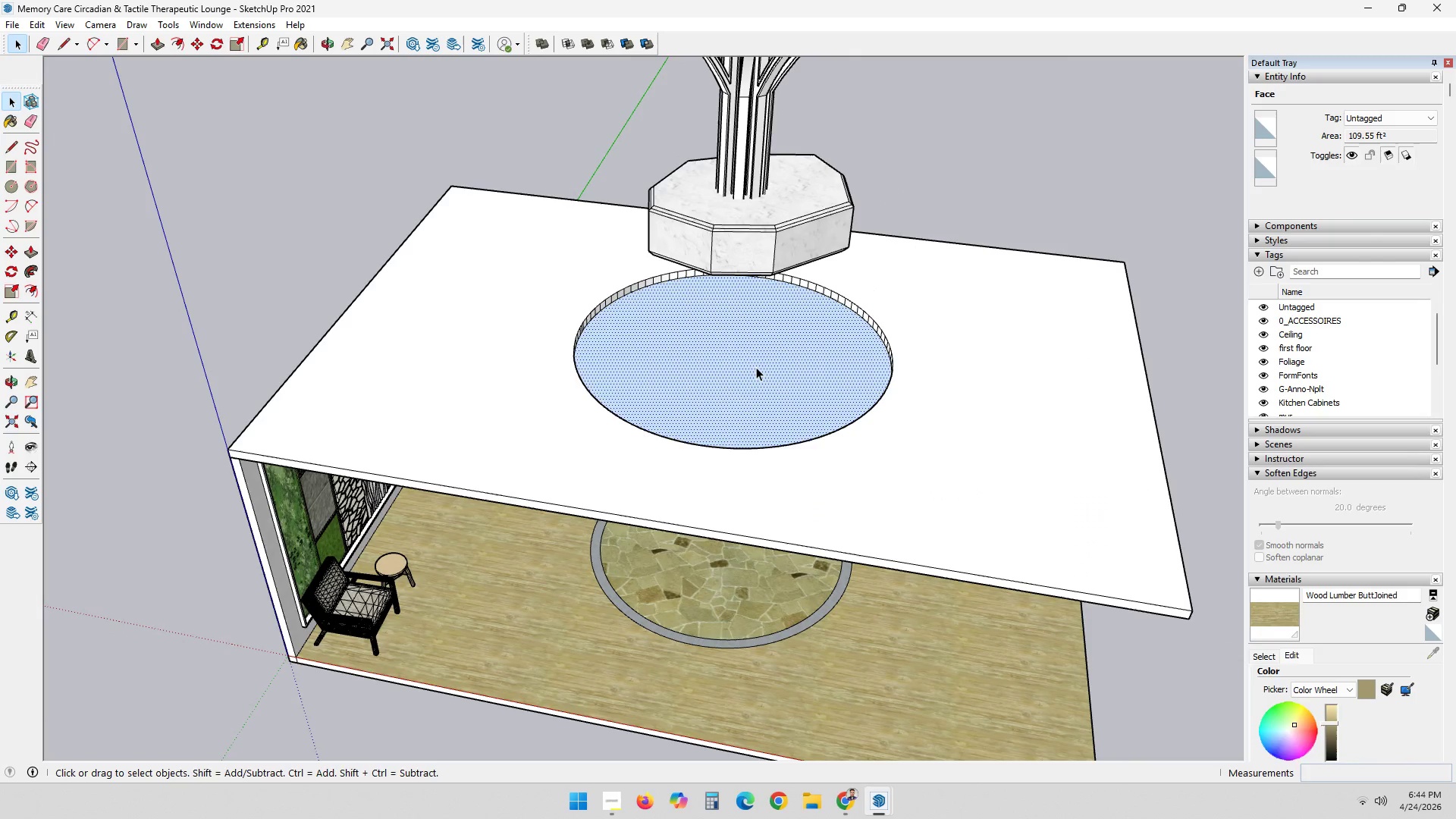 
key(Delete)
 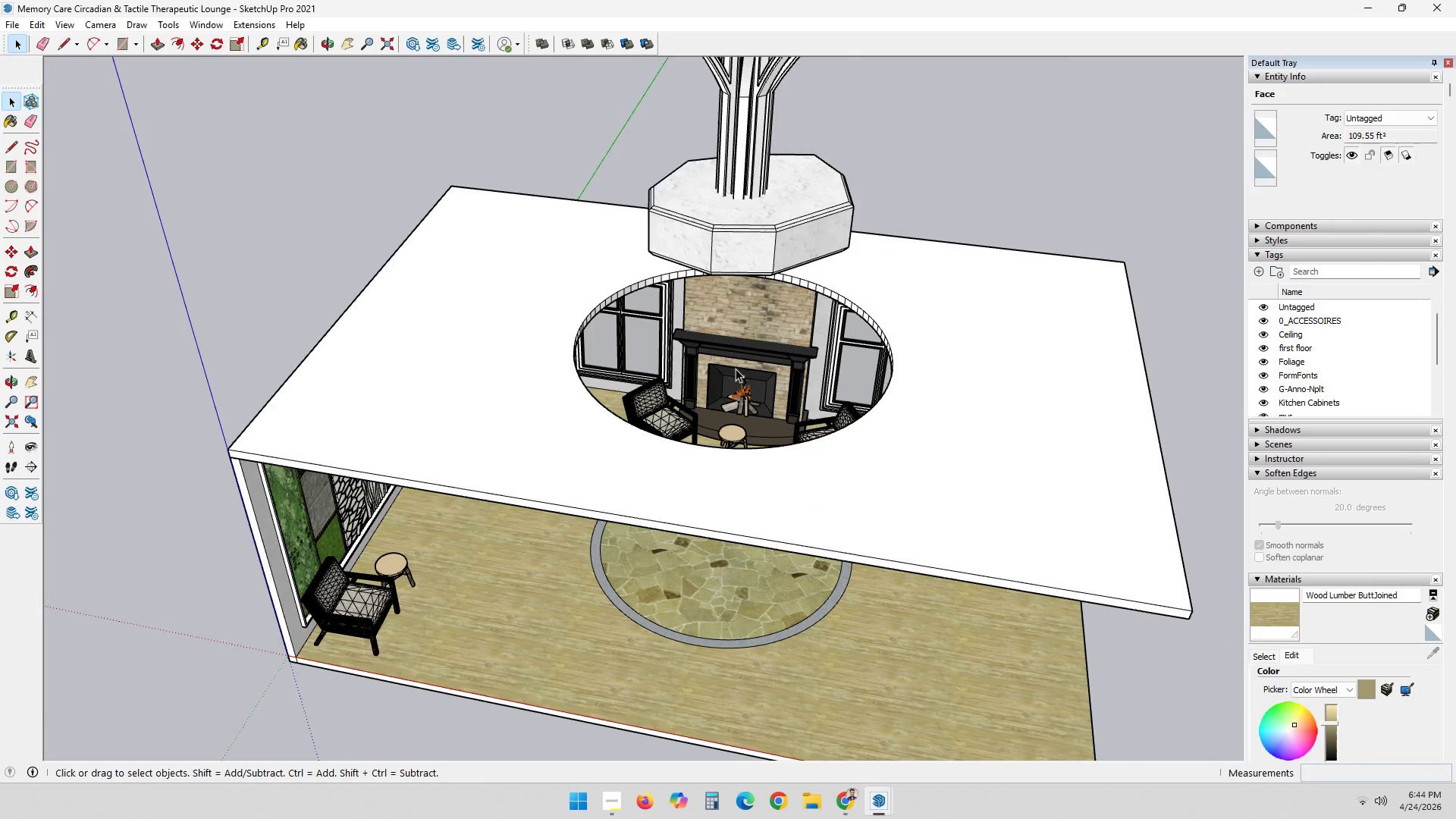 
key(Control+ControlLeft)
 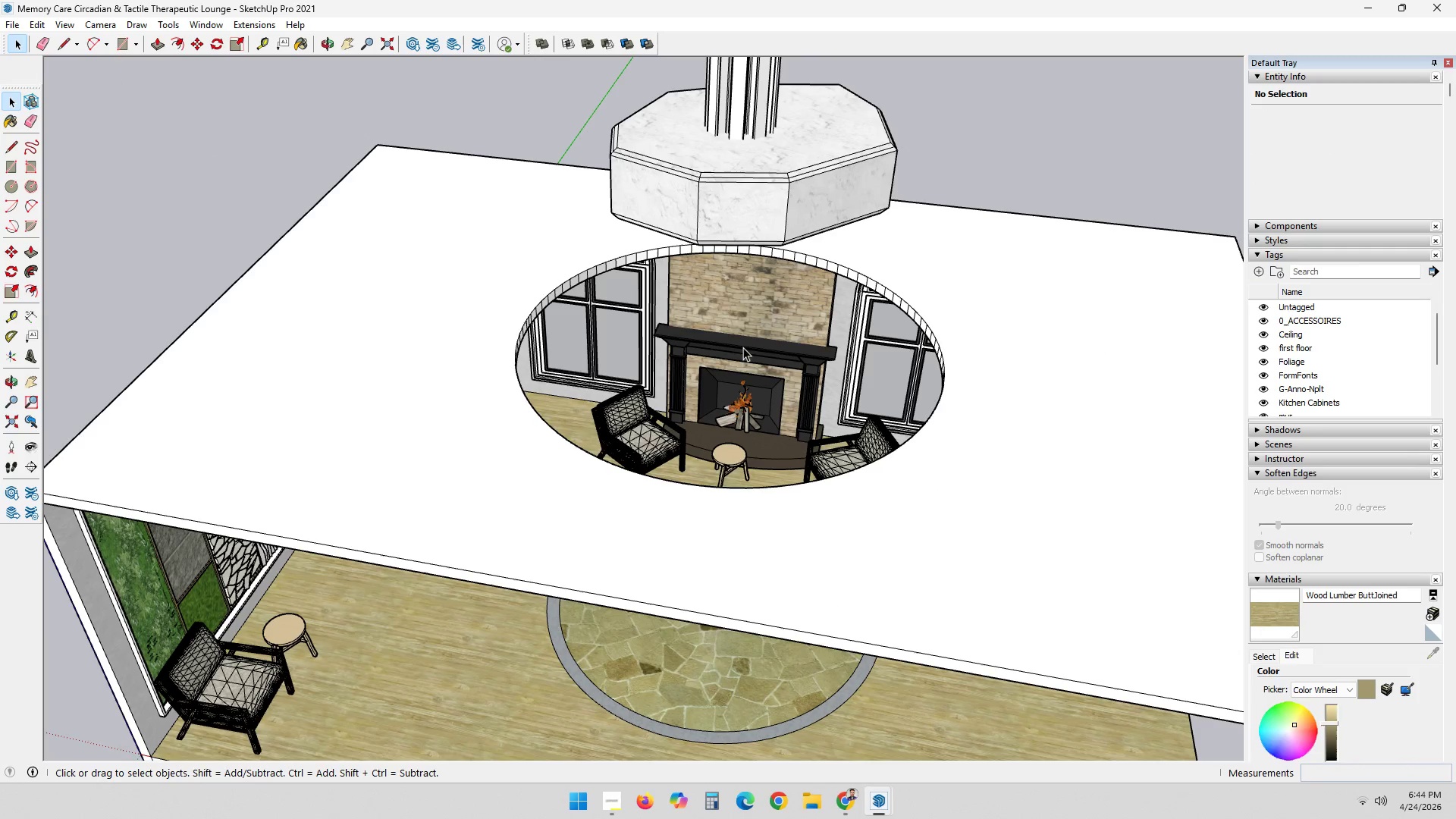 
key(Control+Z)
 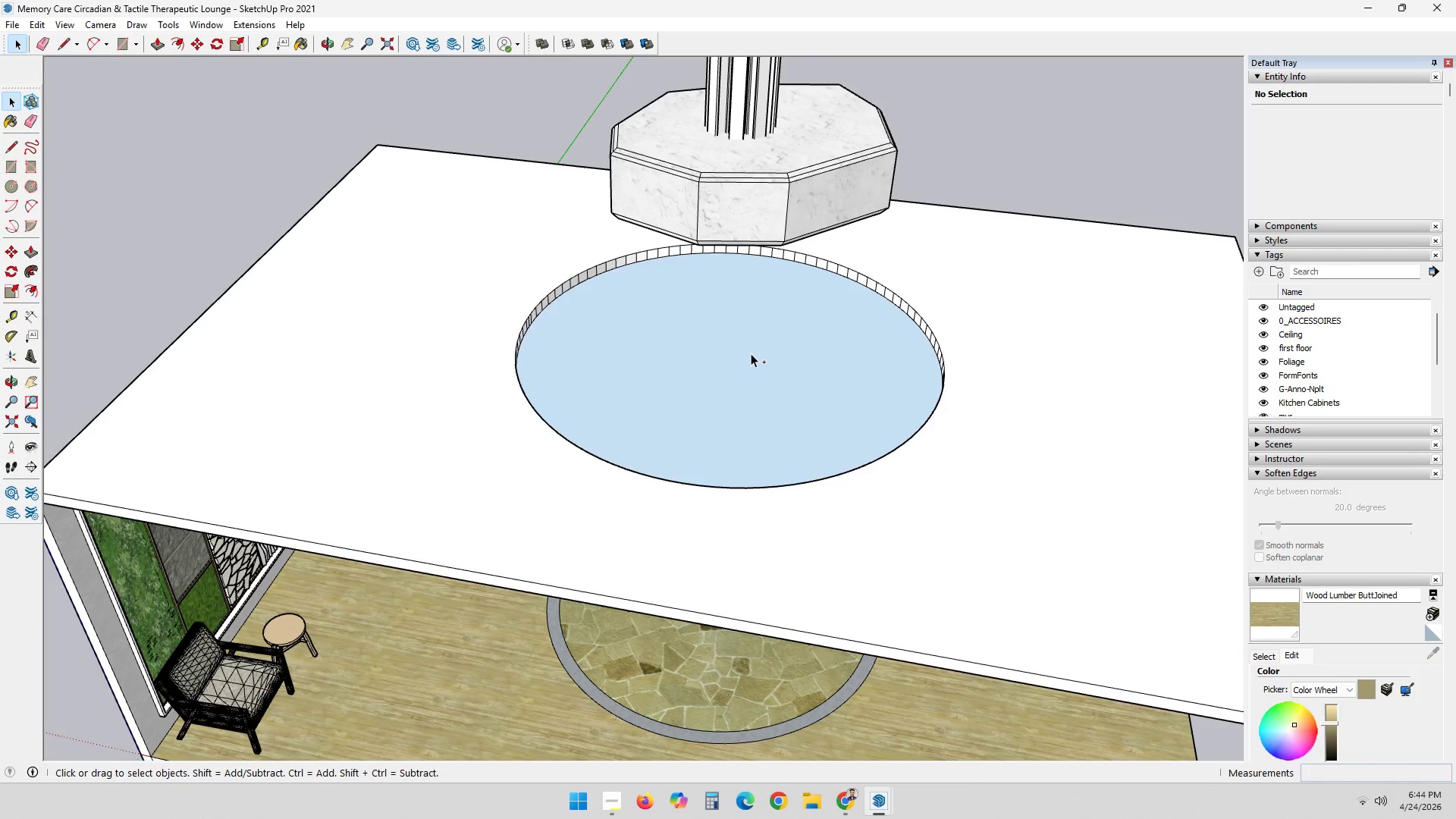 
scroll: coordinate [743, 347], scroll_direction: up, amount: 4.0
 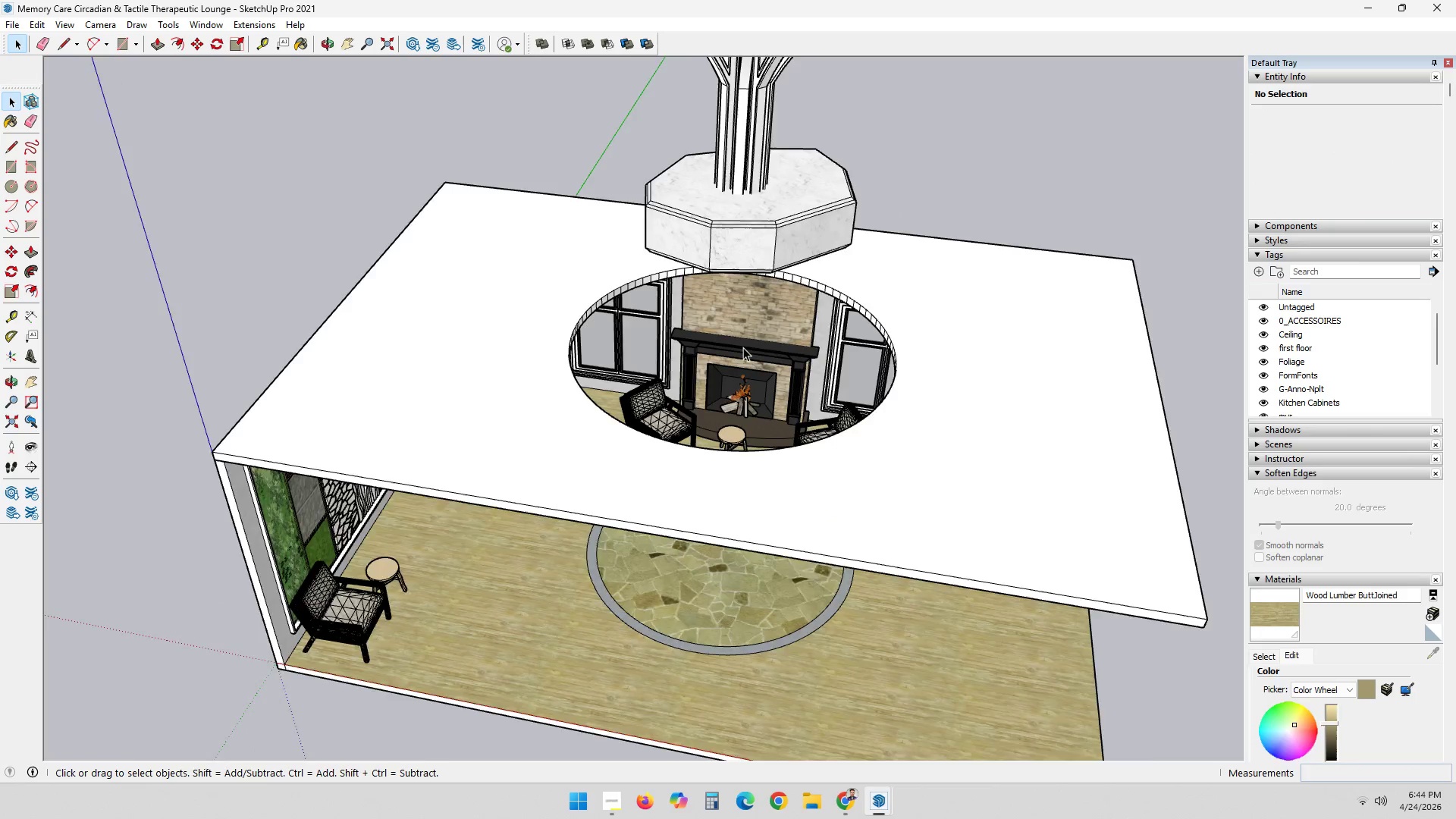 
key(Control+Z)
 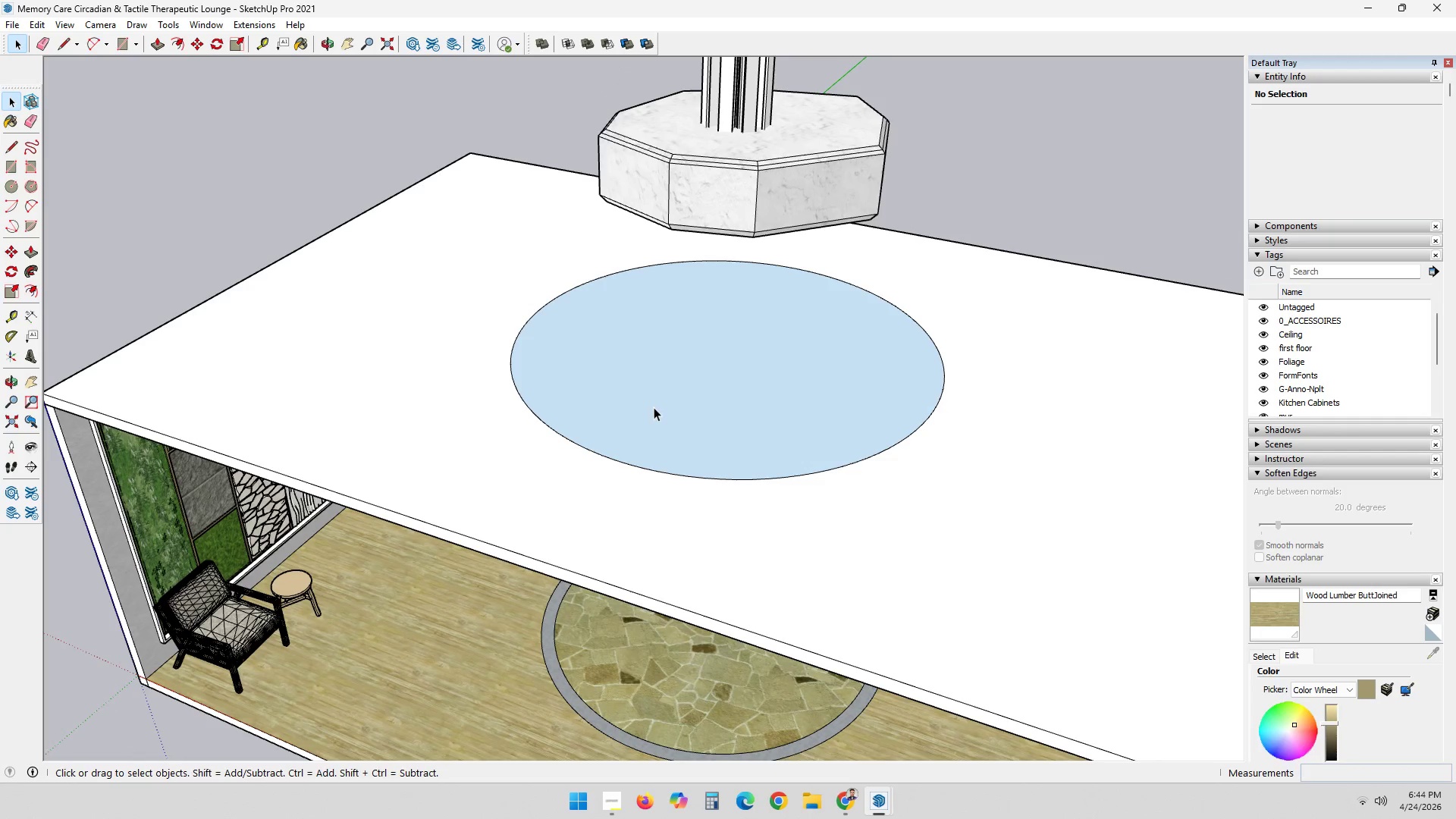 
key(L)
 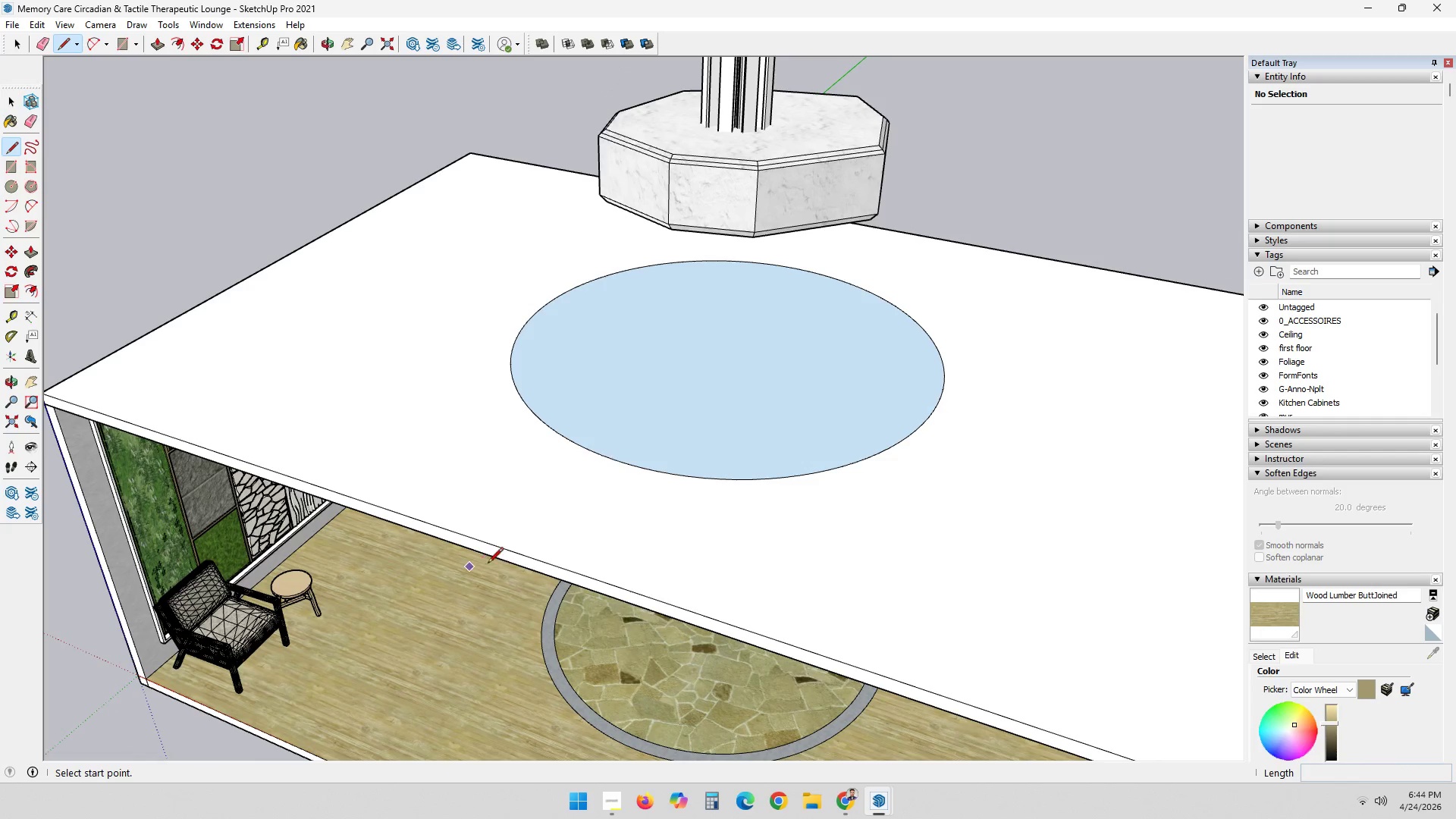 
scroll: coordinate [612, 513], scroll_direction: down, amount: 3.0
 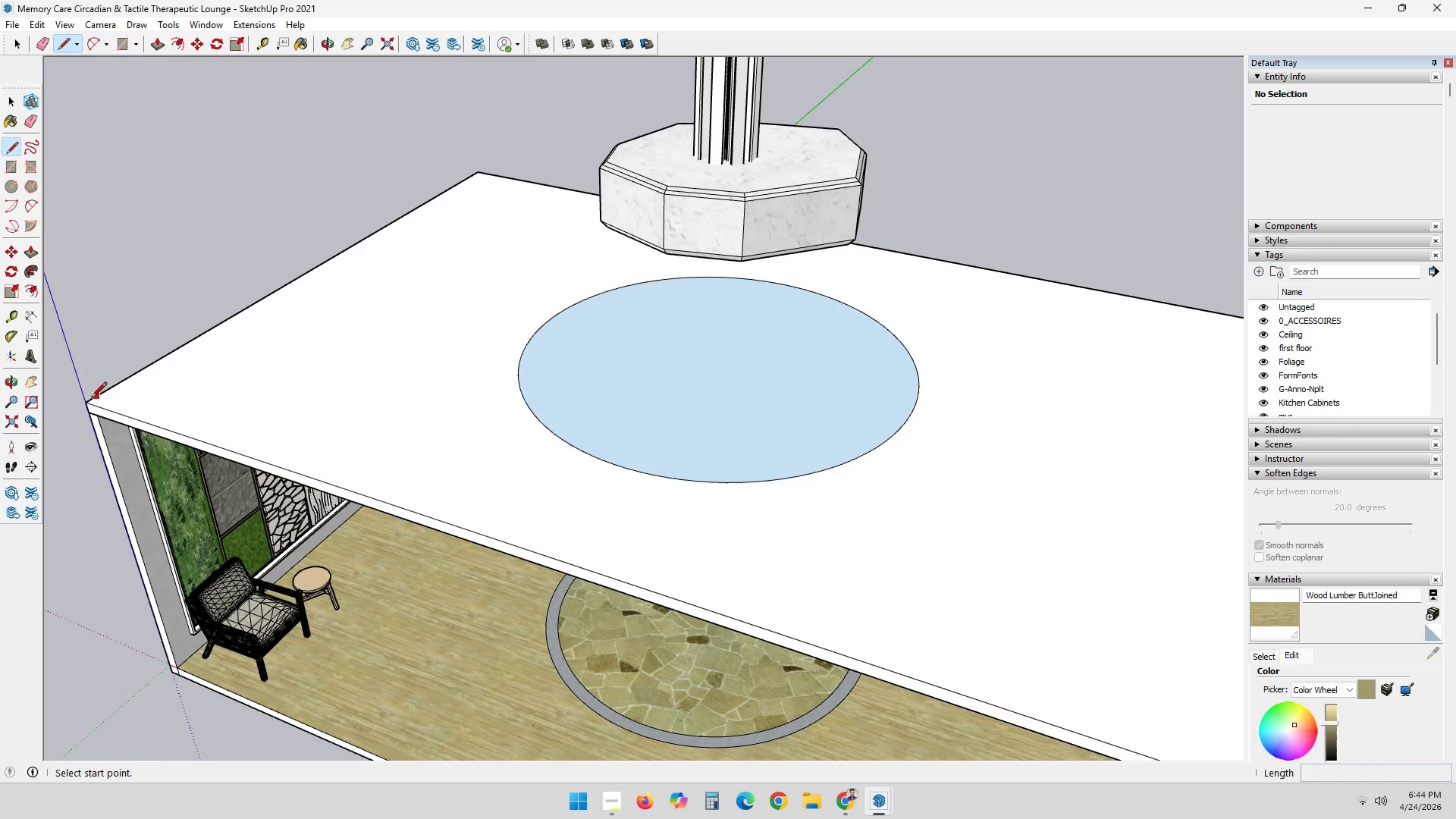 
left_click([85, 399])
 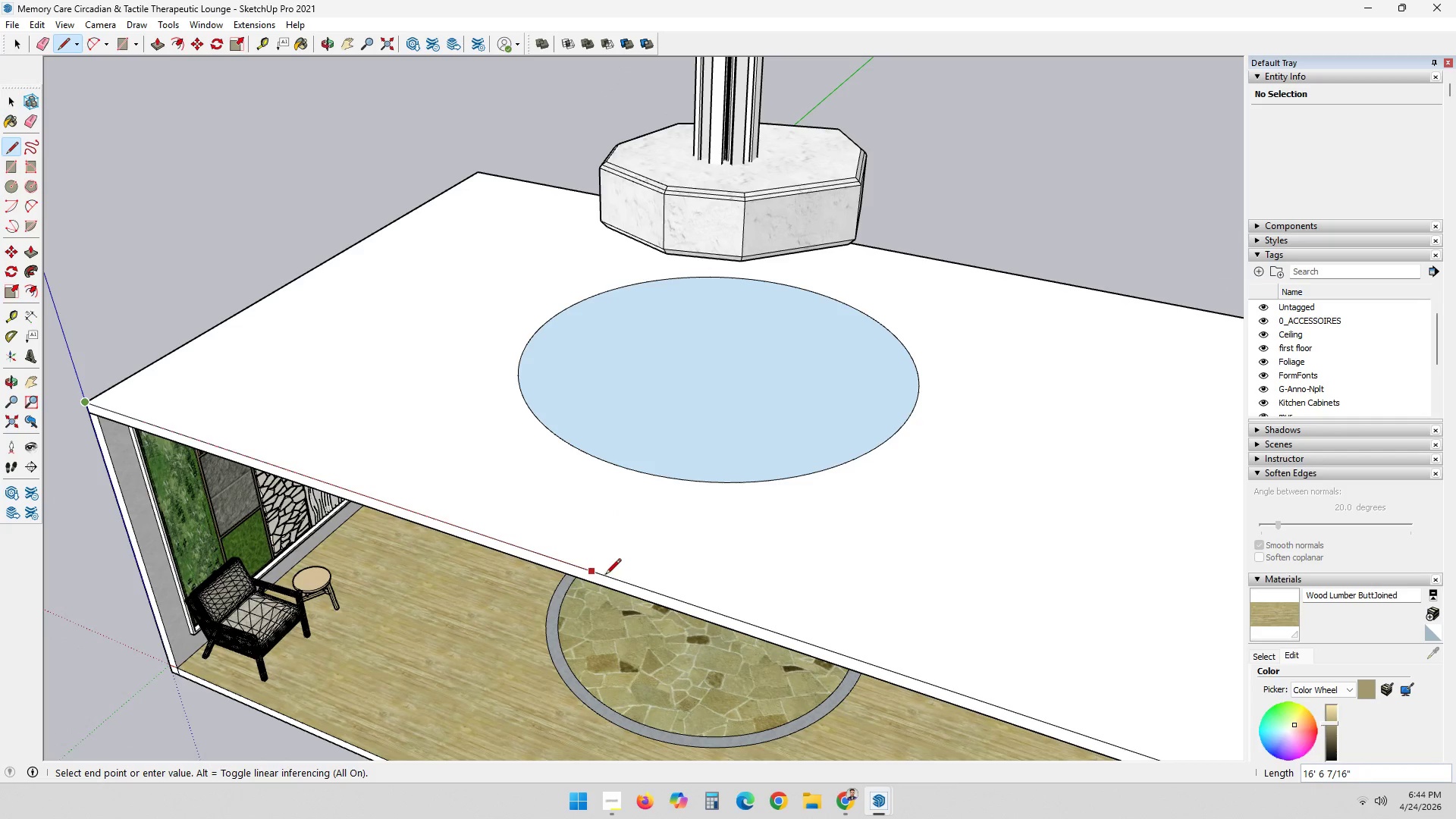 
key(L)
 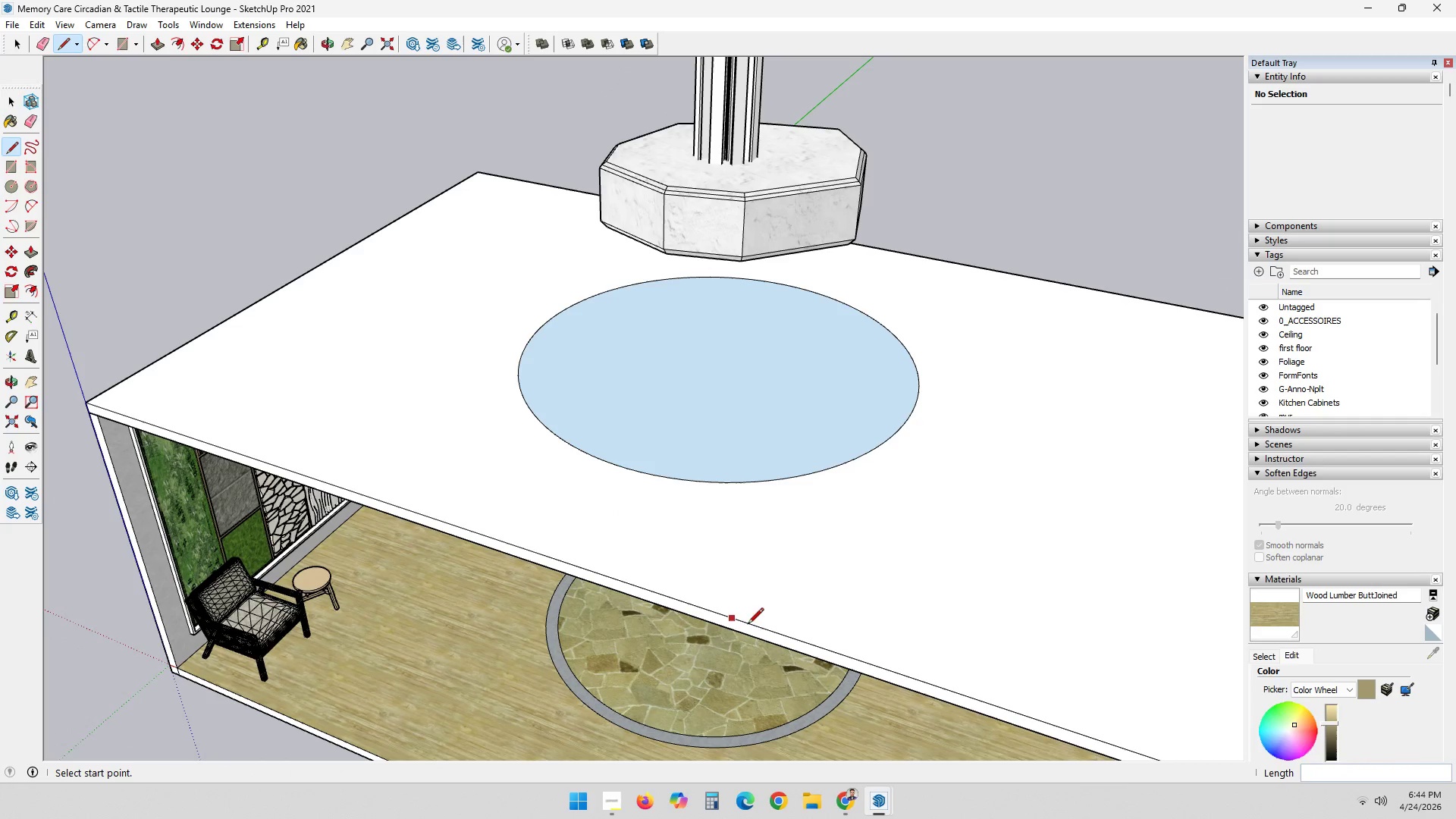 
scroll: coordinate [791, 563], scroll_direction: down, amount: 8.0
 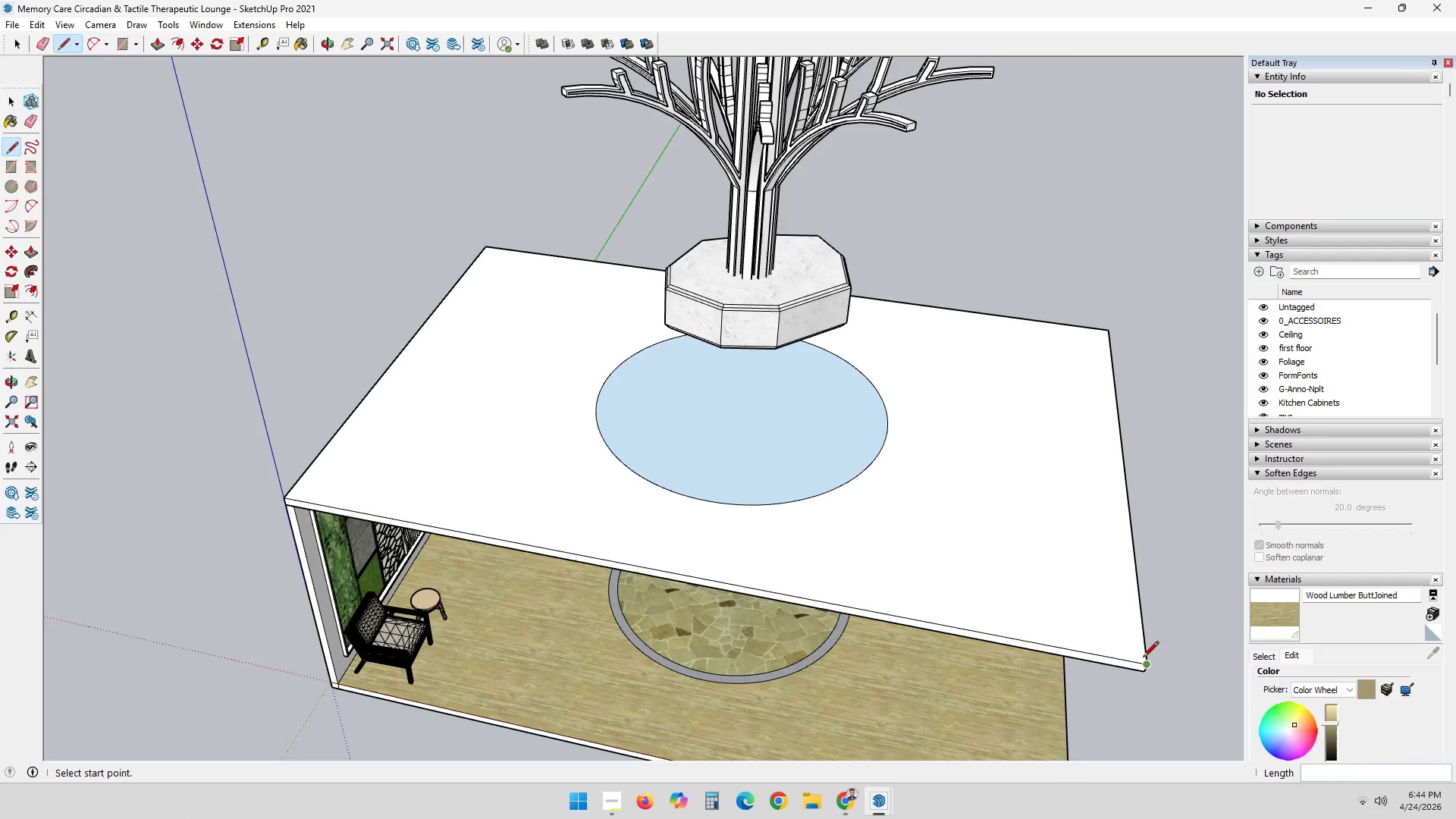 
left_click([1147, 667])
 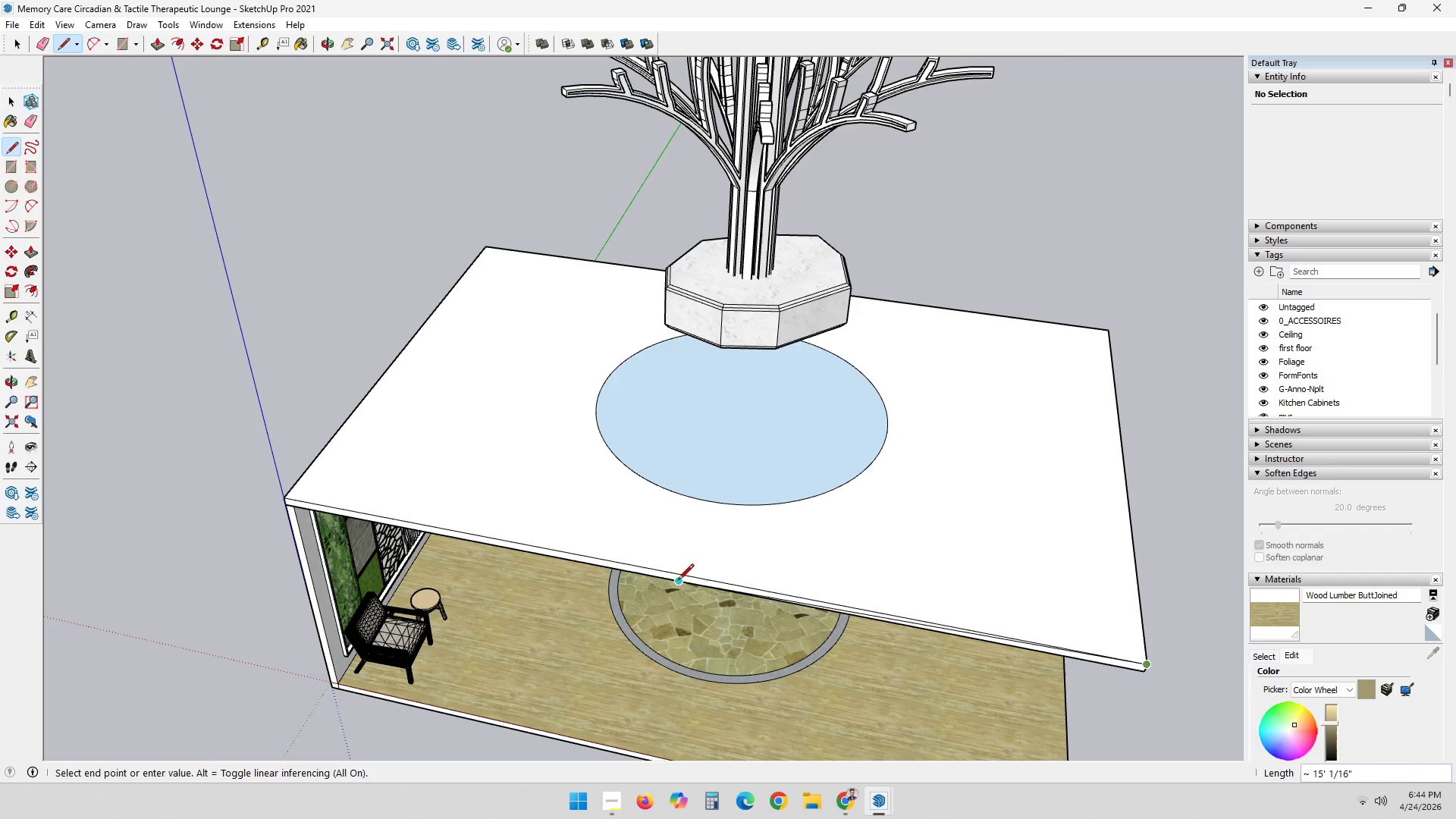 
left_click([682, 572])
 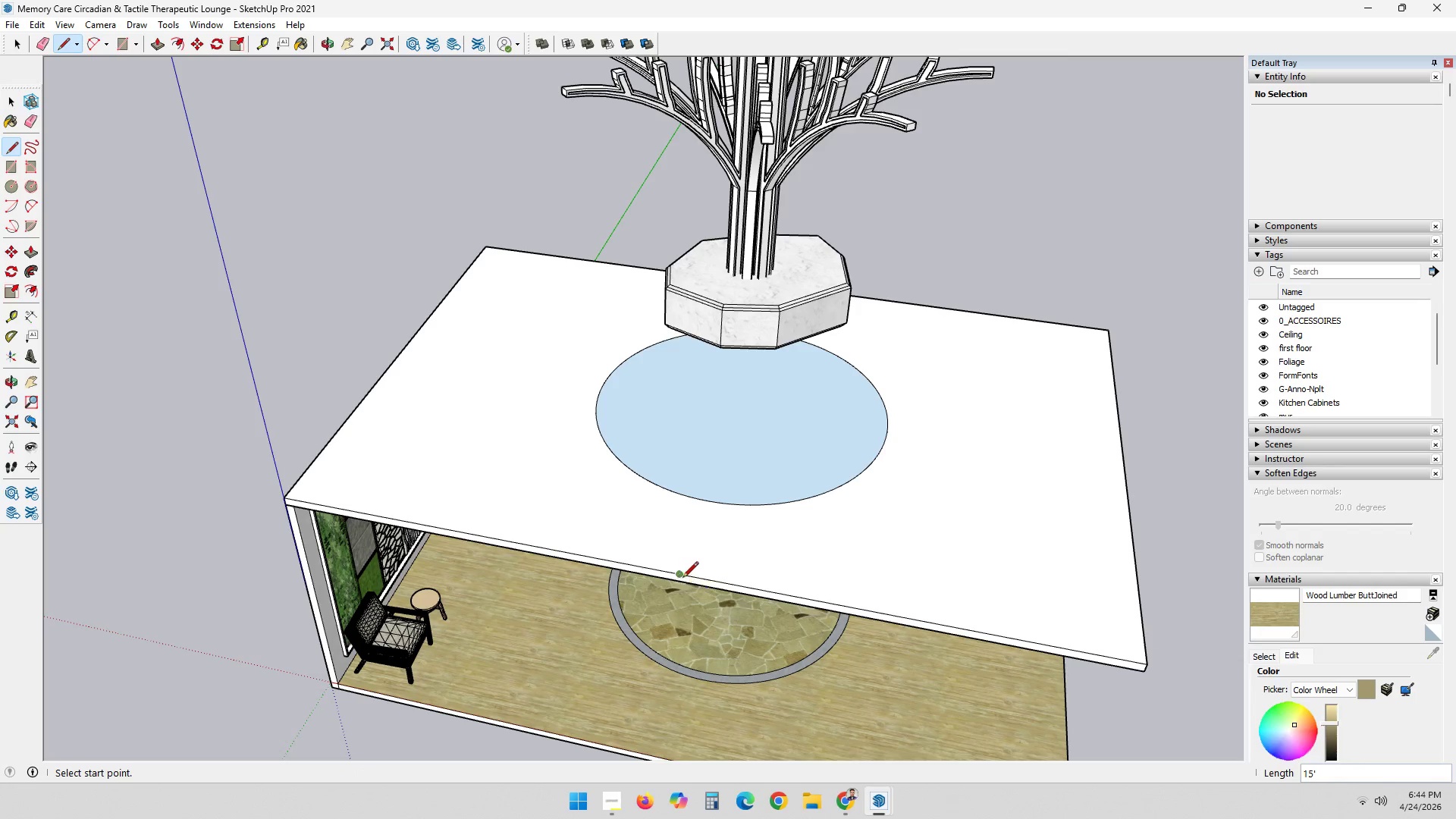 
left_click([679, 576])
 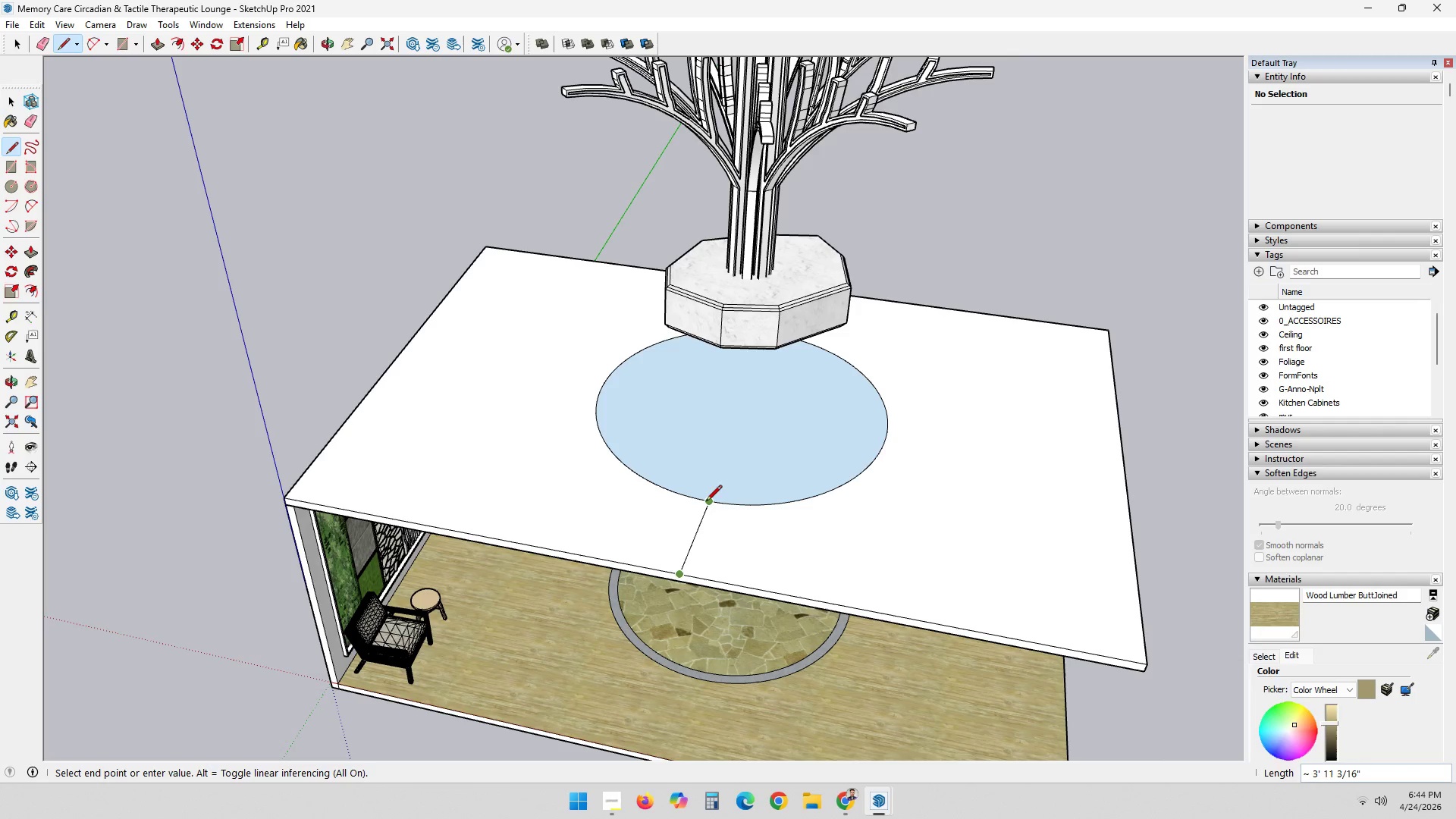 
wait(5.81)
 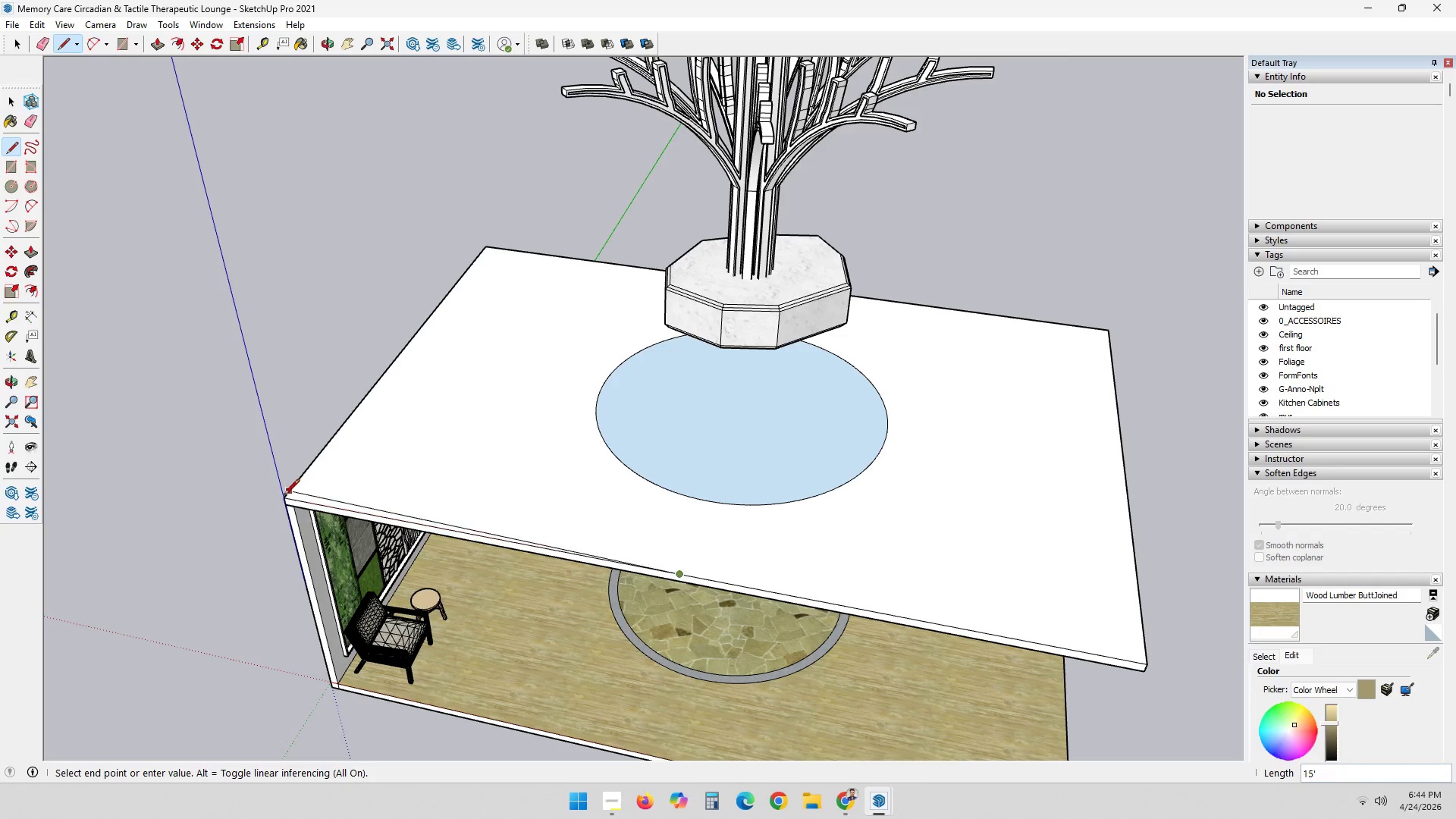 
scroll: coordinate [698, 507], scroll_direction: up, amount: 14.0
 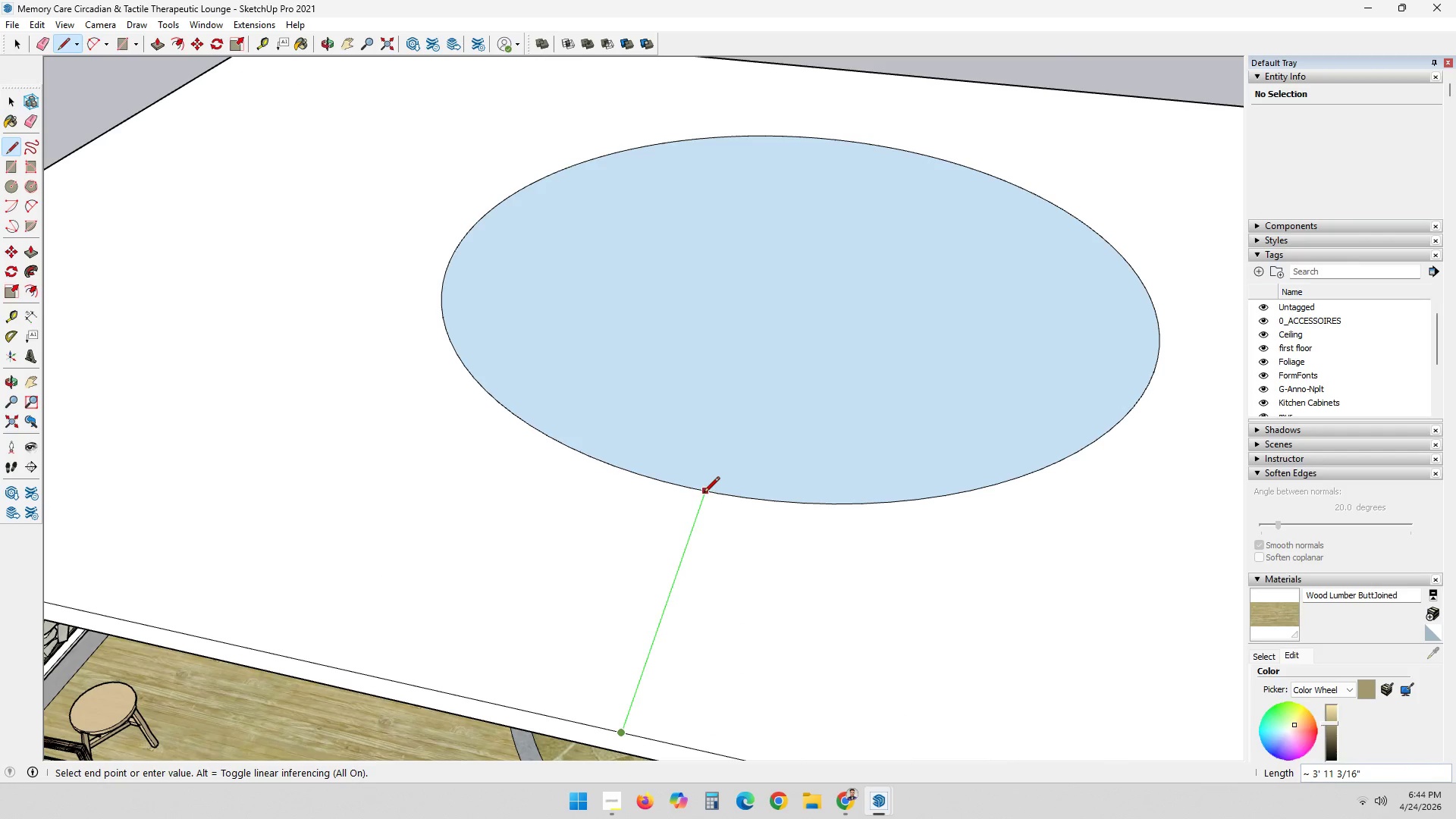 
left_click([704, 494])
 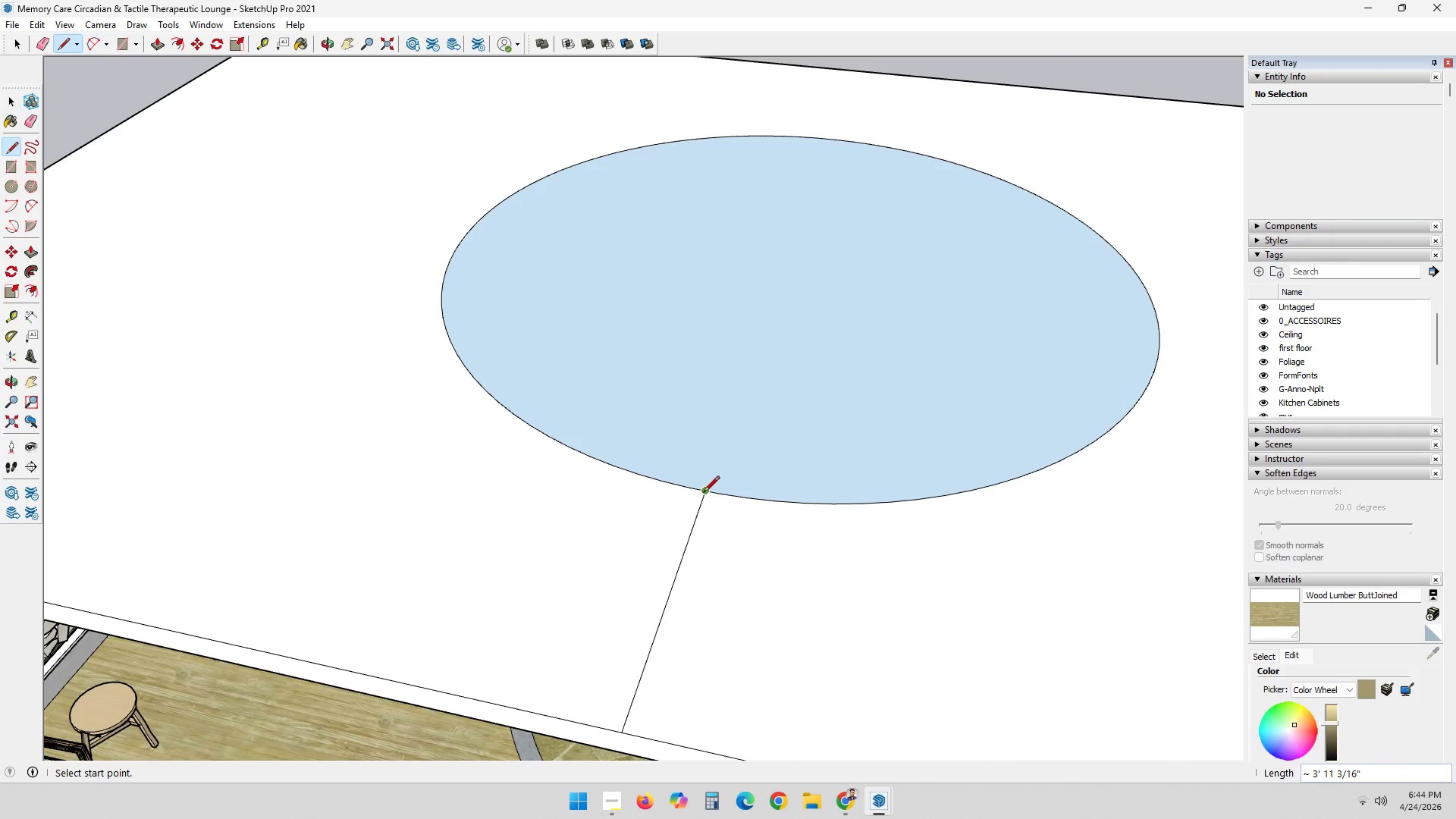 
left_click([704, 493])
 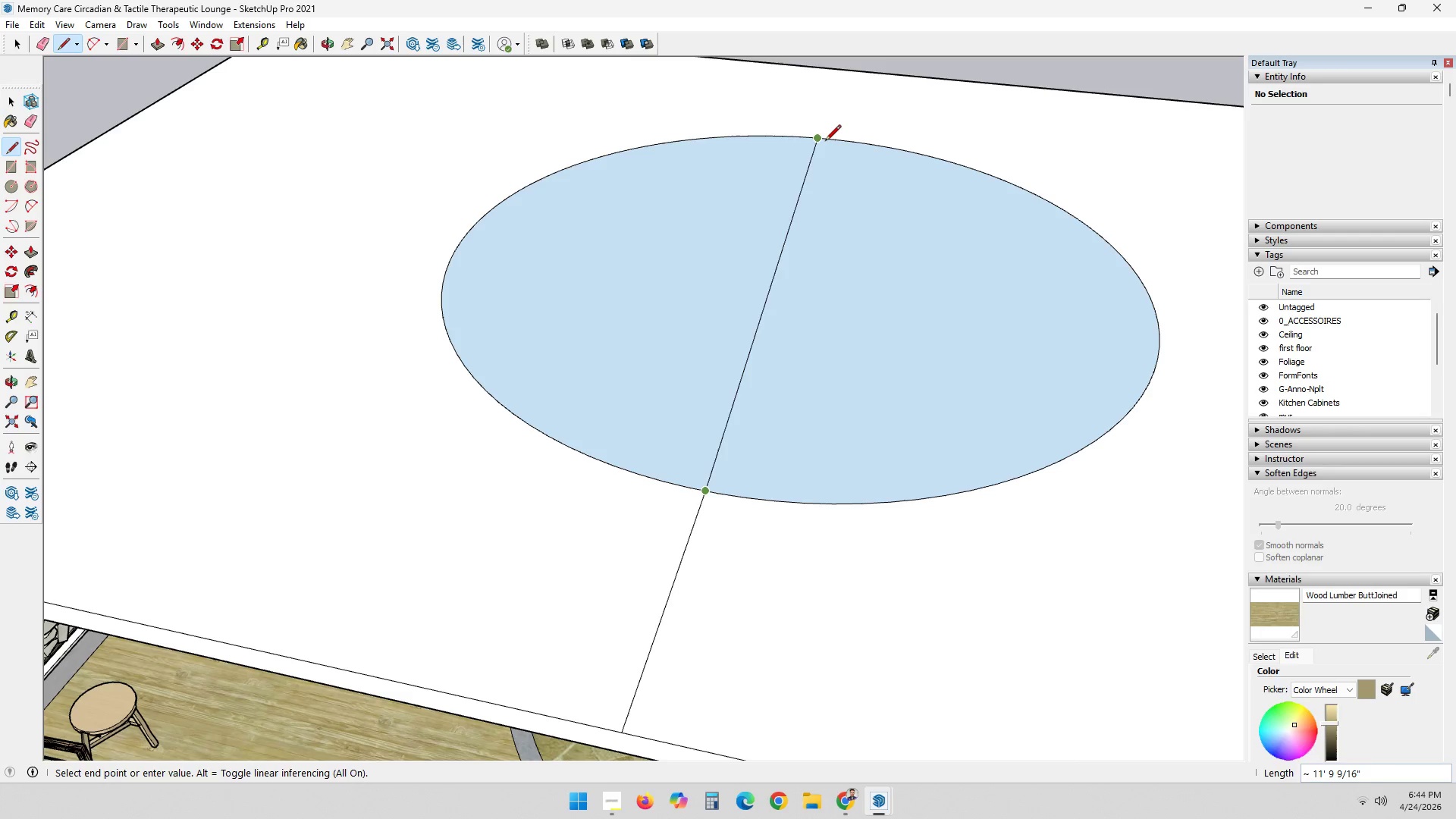 
scroll: coordinate [829, 146], scroll_direction: up, amount: 6.0
 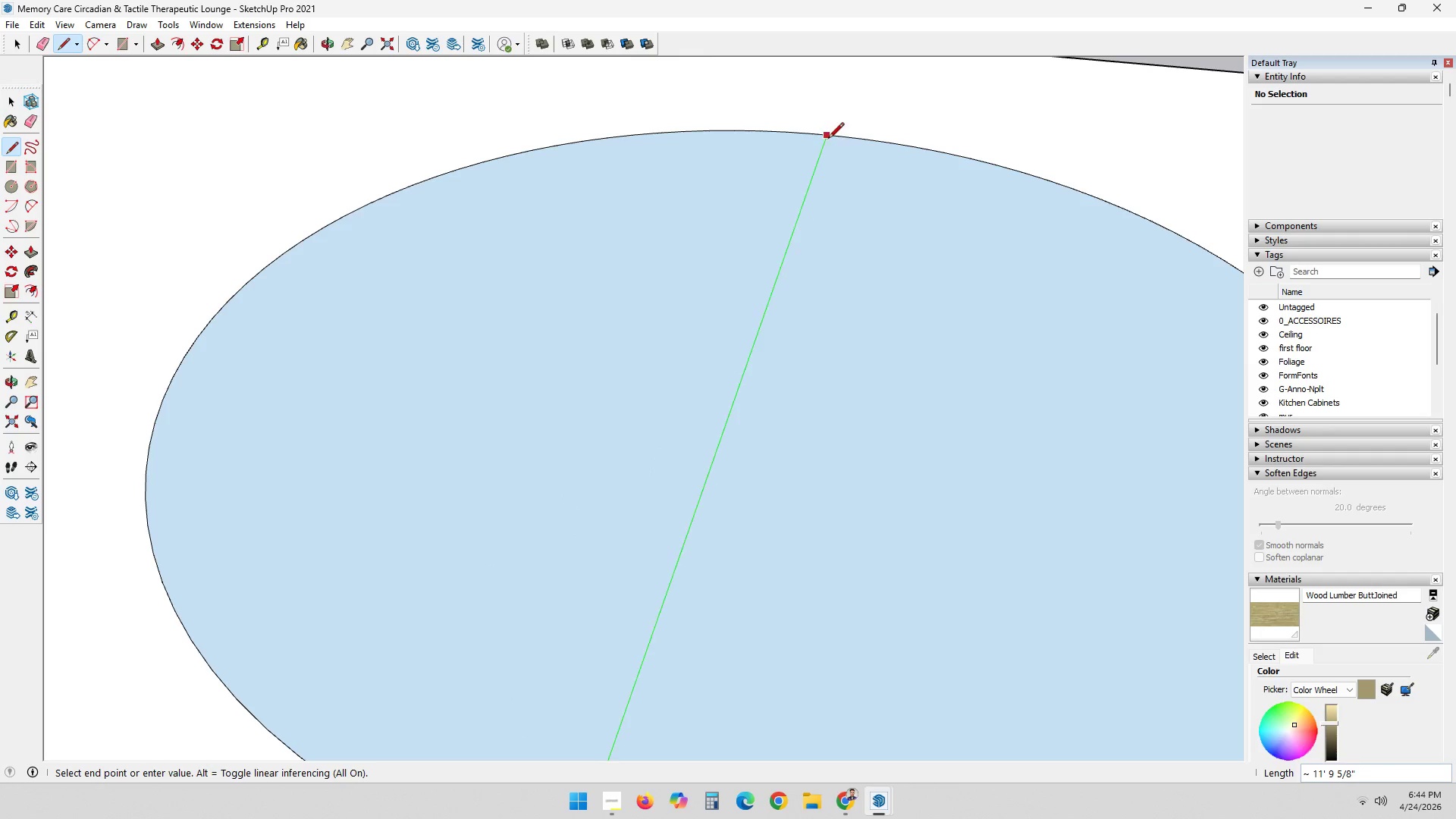 
left_click([828, 140])
 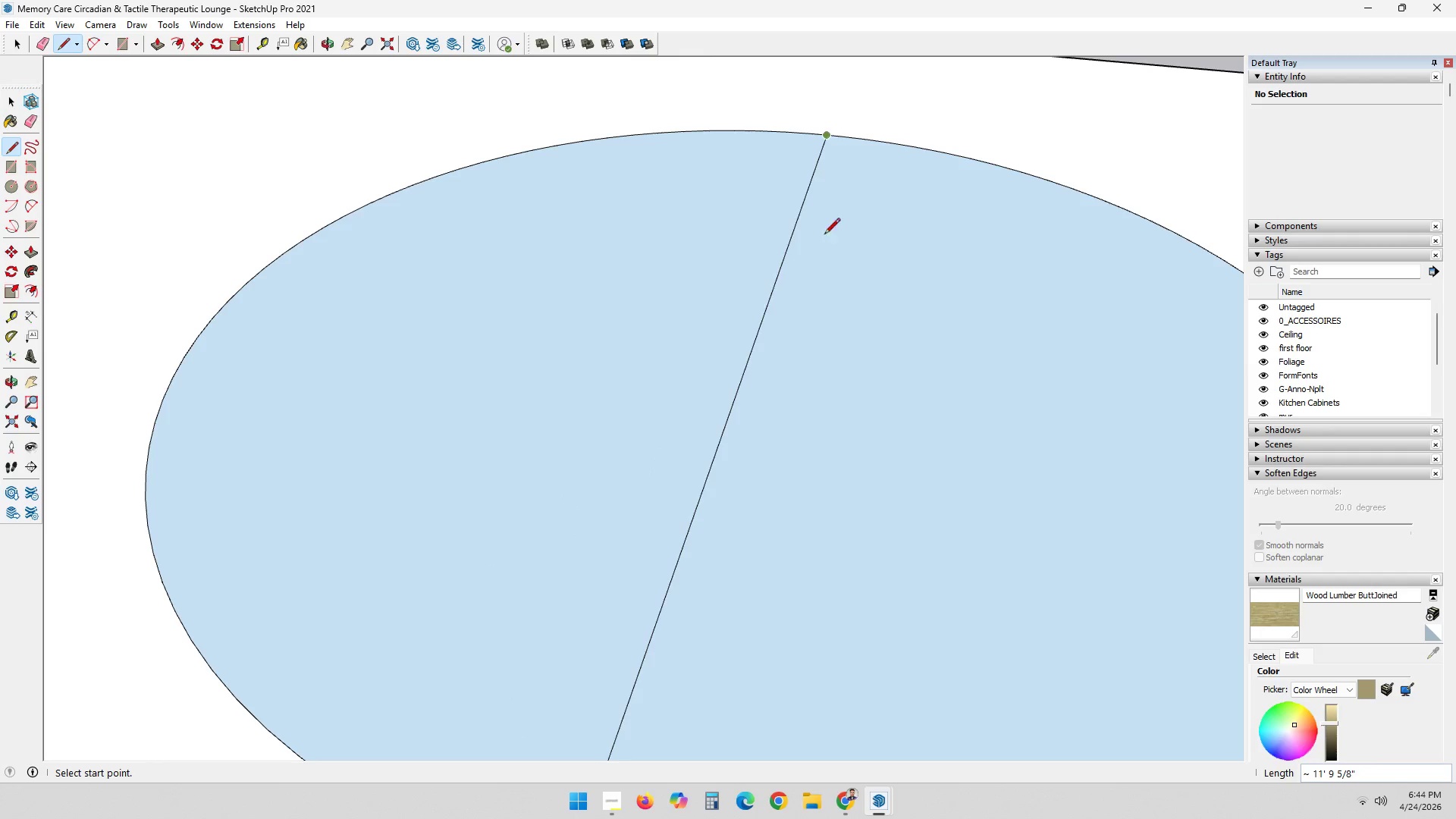 
key(Space)
 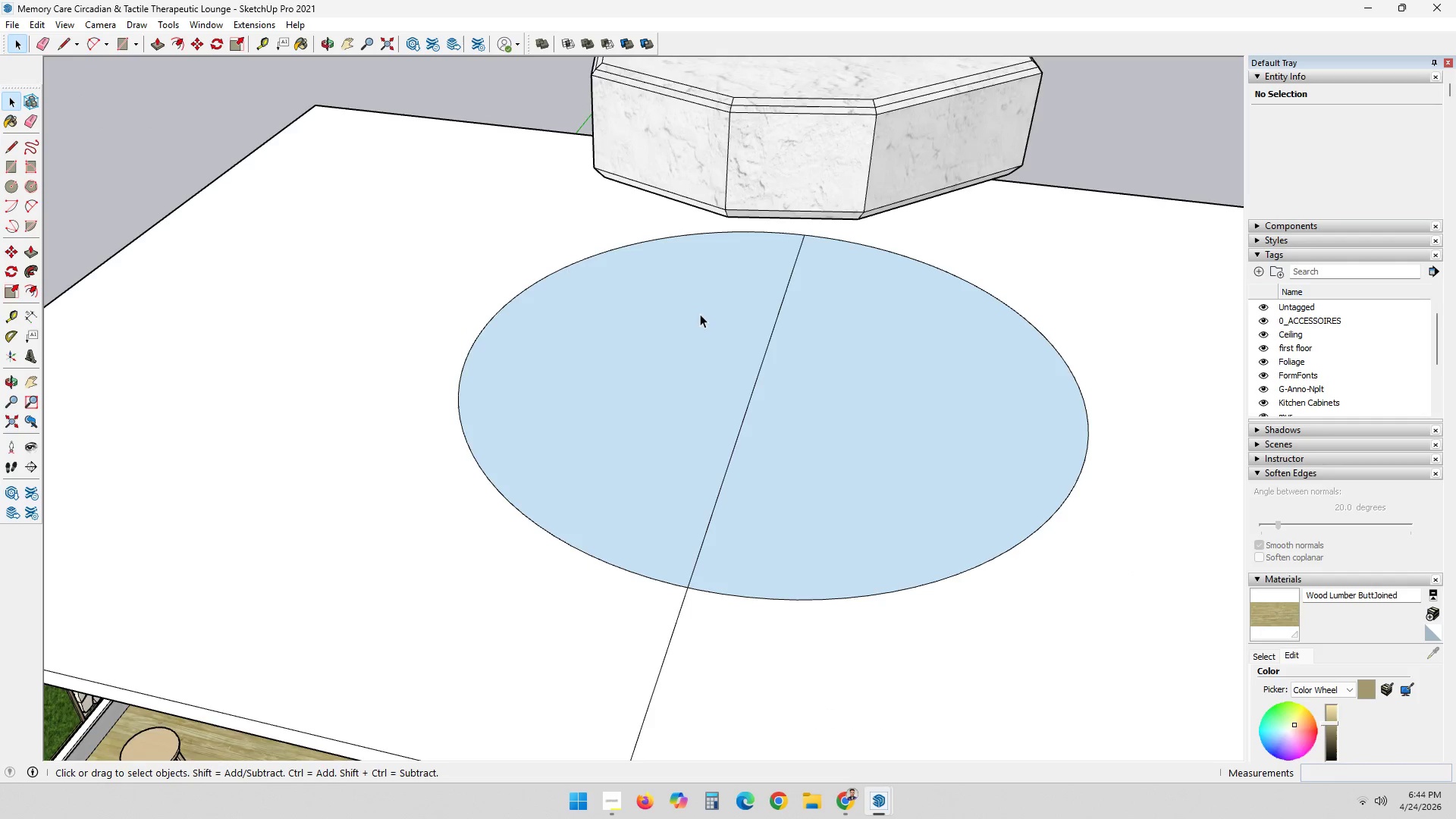 
scroll: coordinate [694, 297], scroll_direction: down, amount: 18.0
 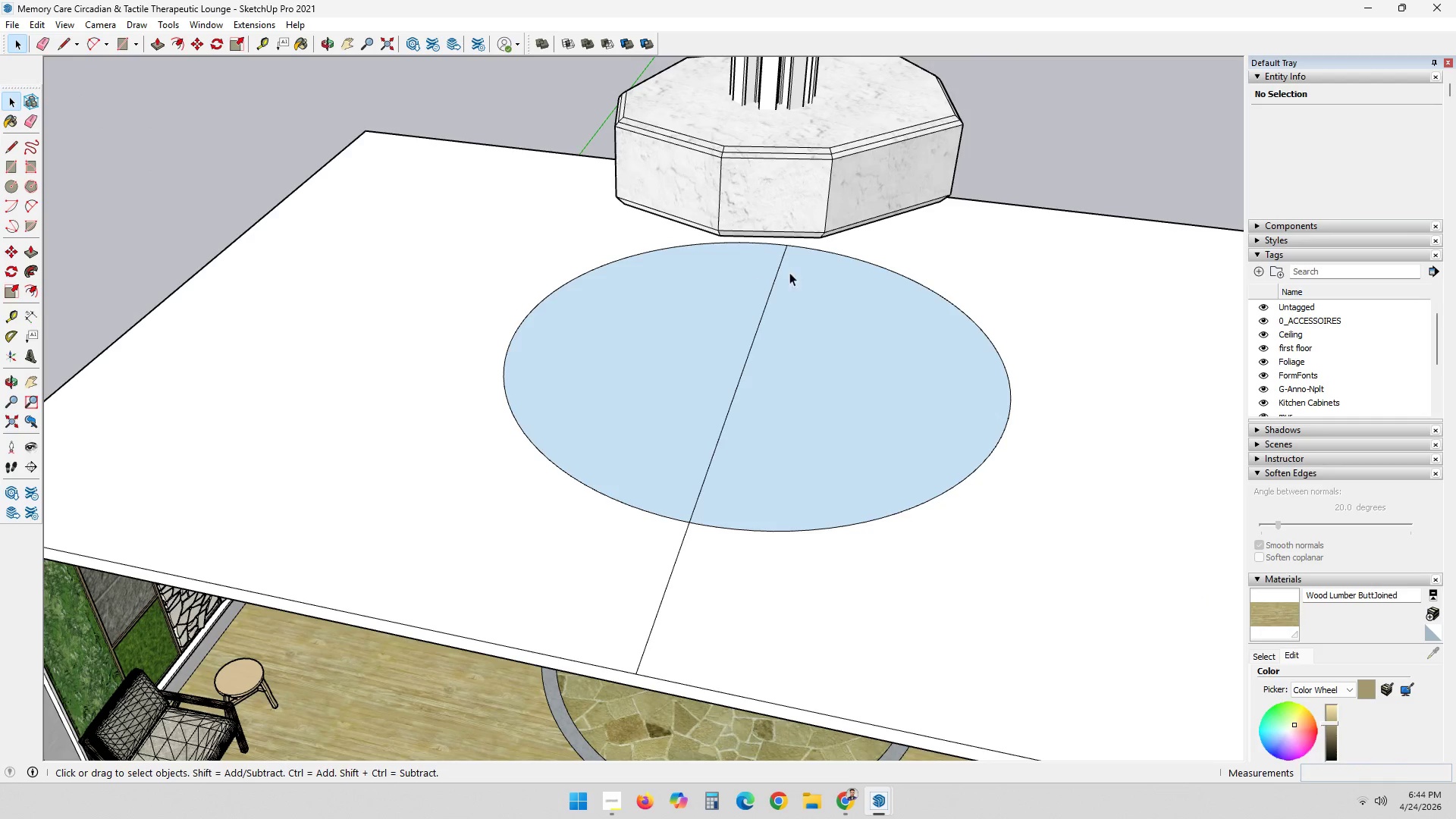 
key(E)
 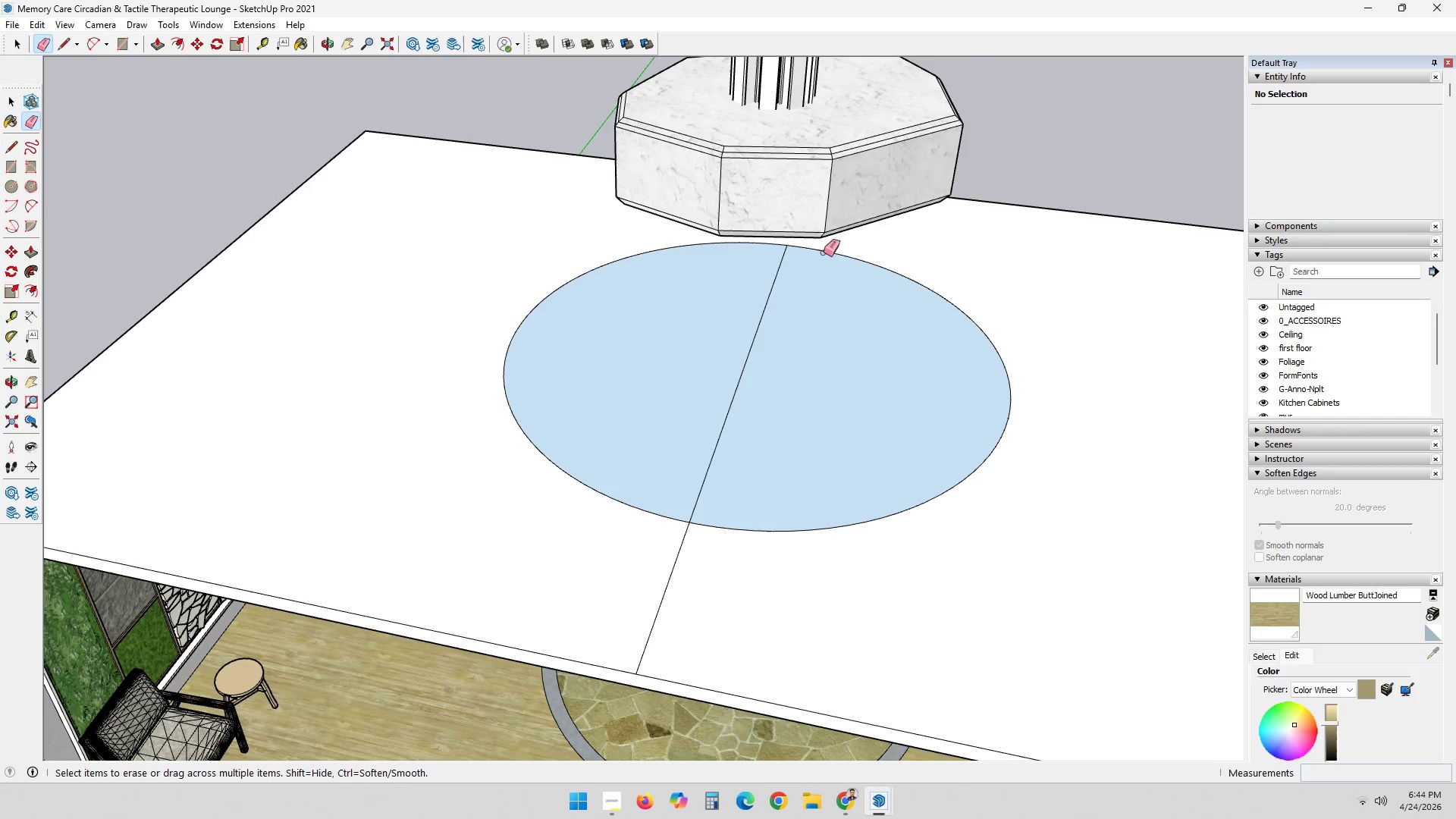 
left_click([824, 250])
 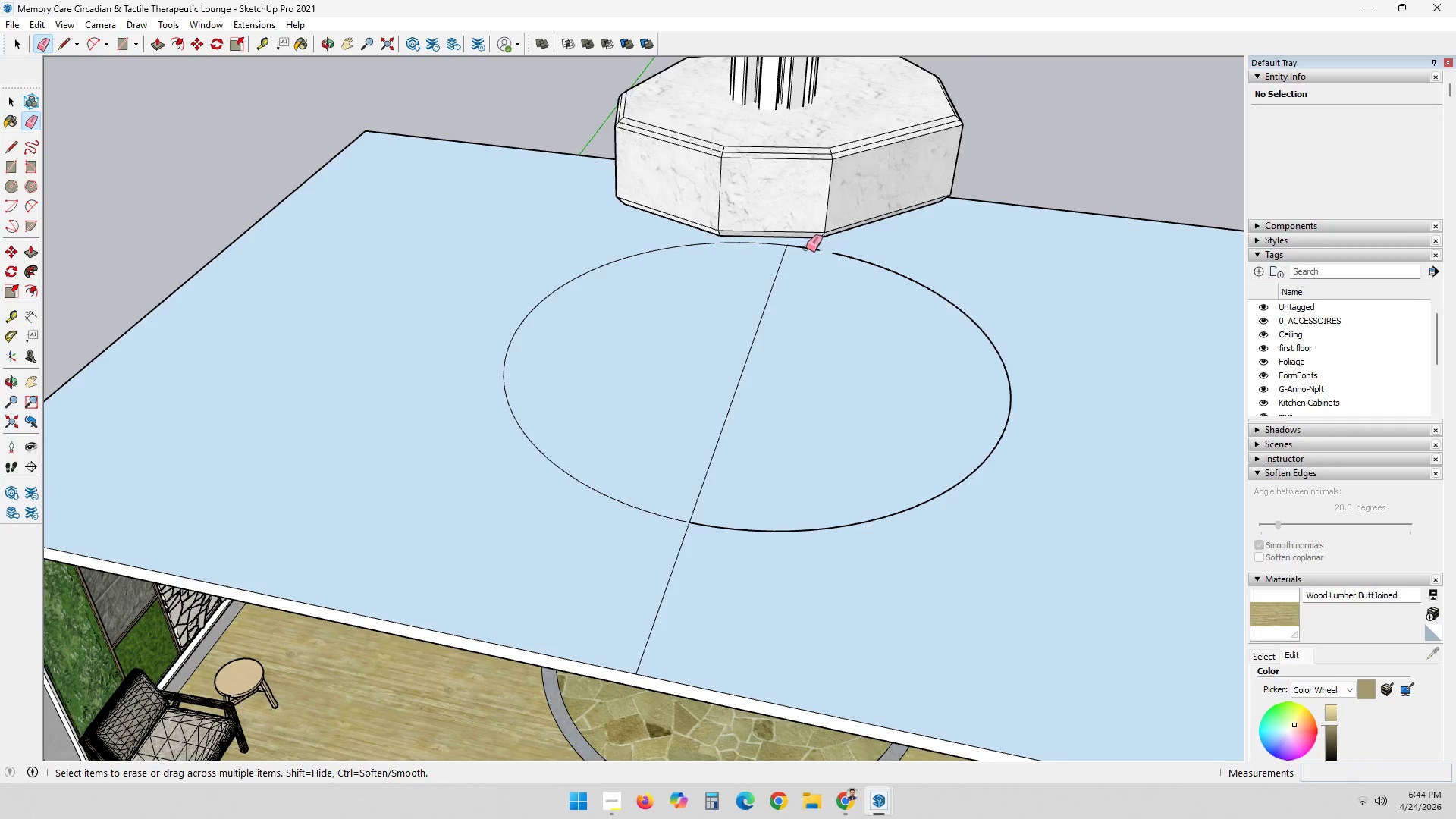 
key(Control+ControlLeft)
 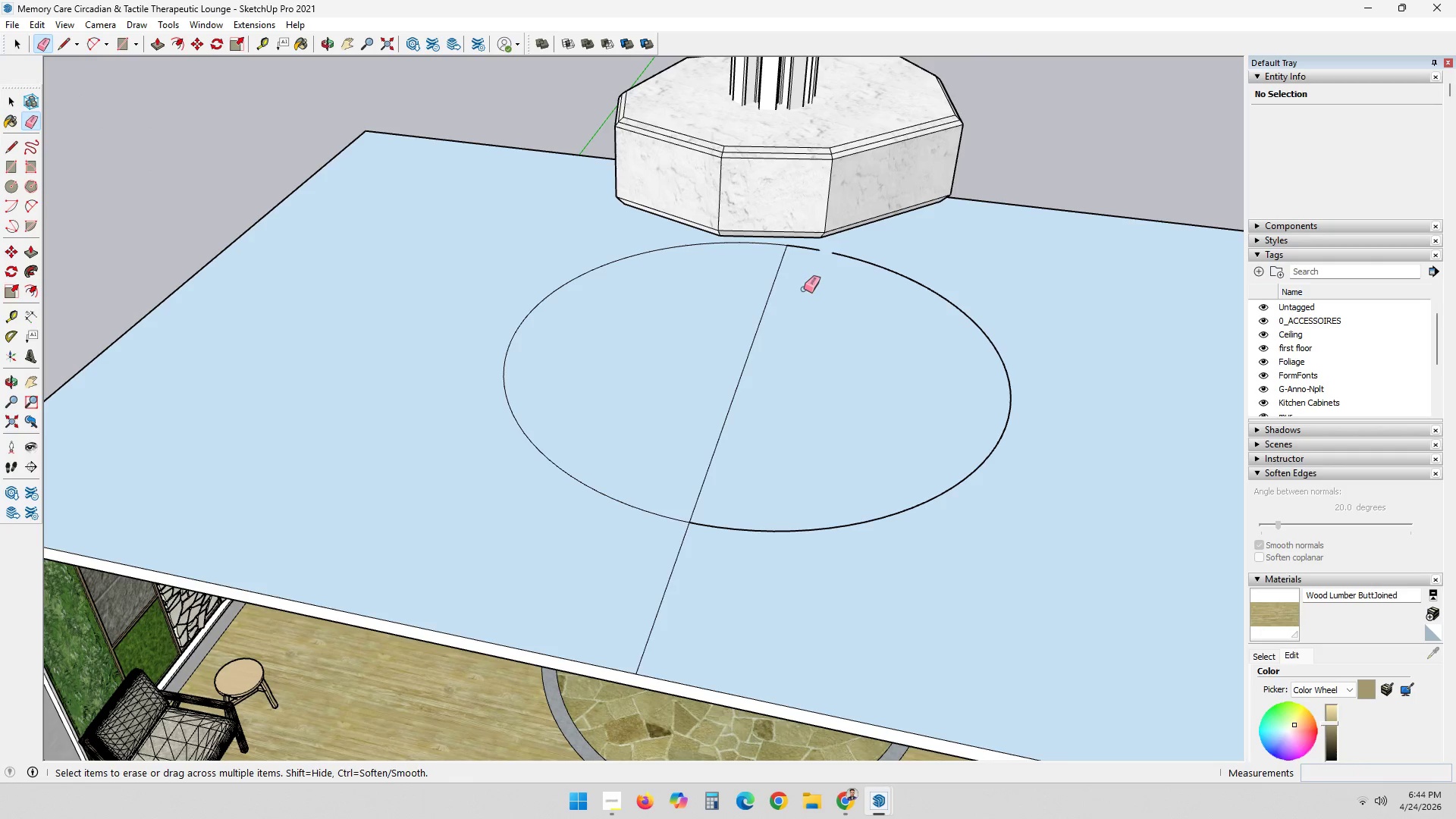 
key(Control+Z)
 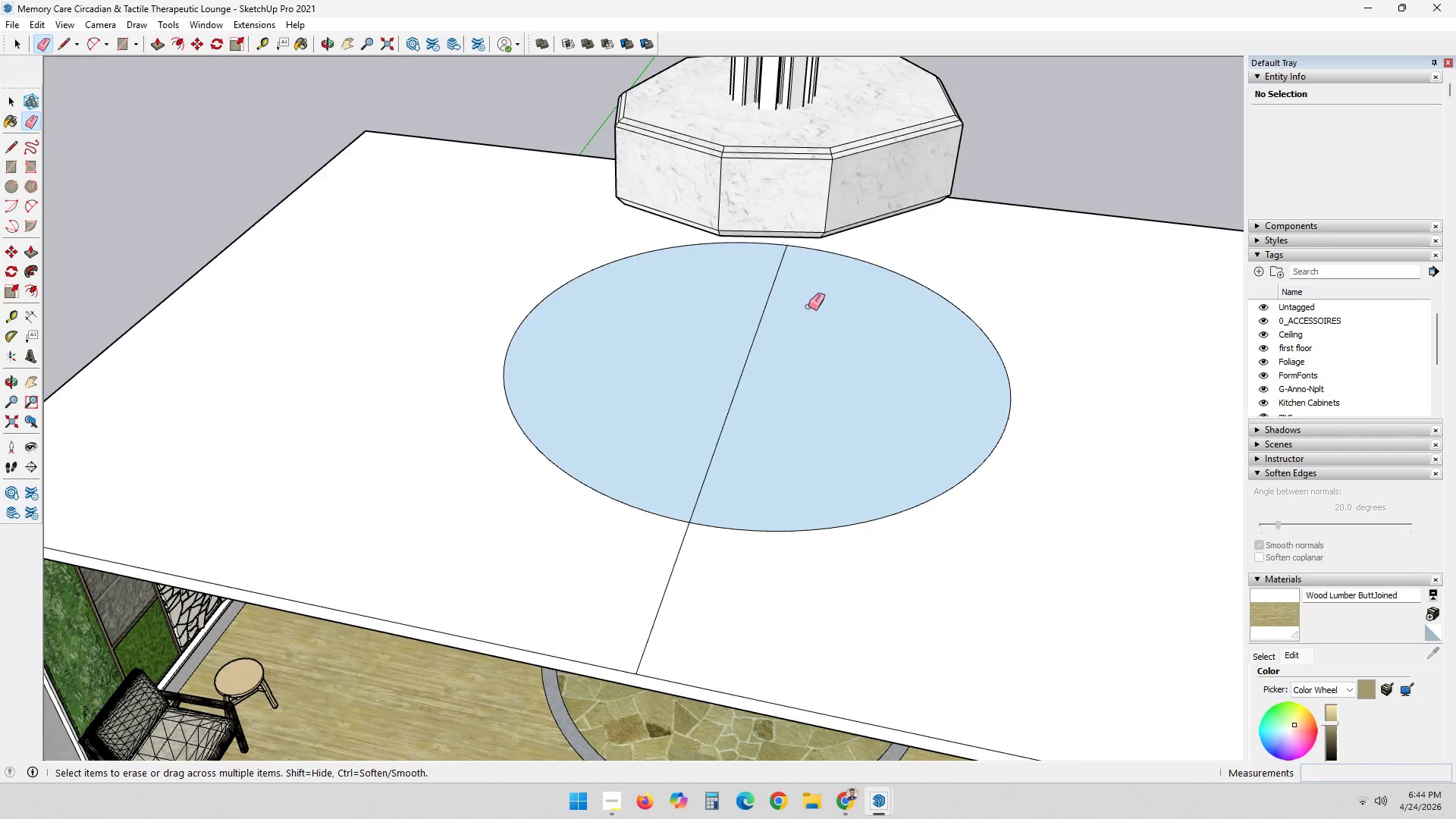 
key(Space)
 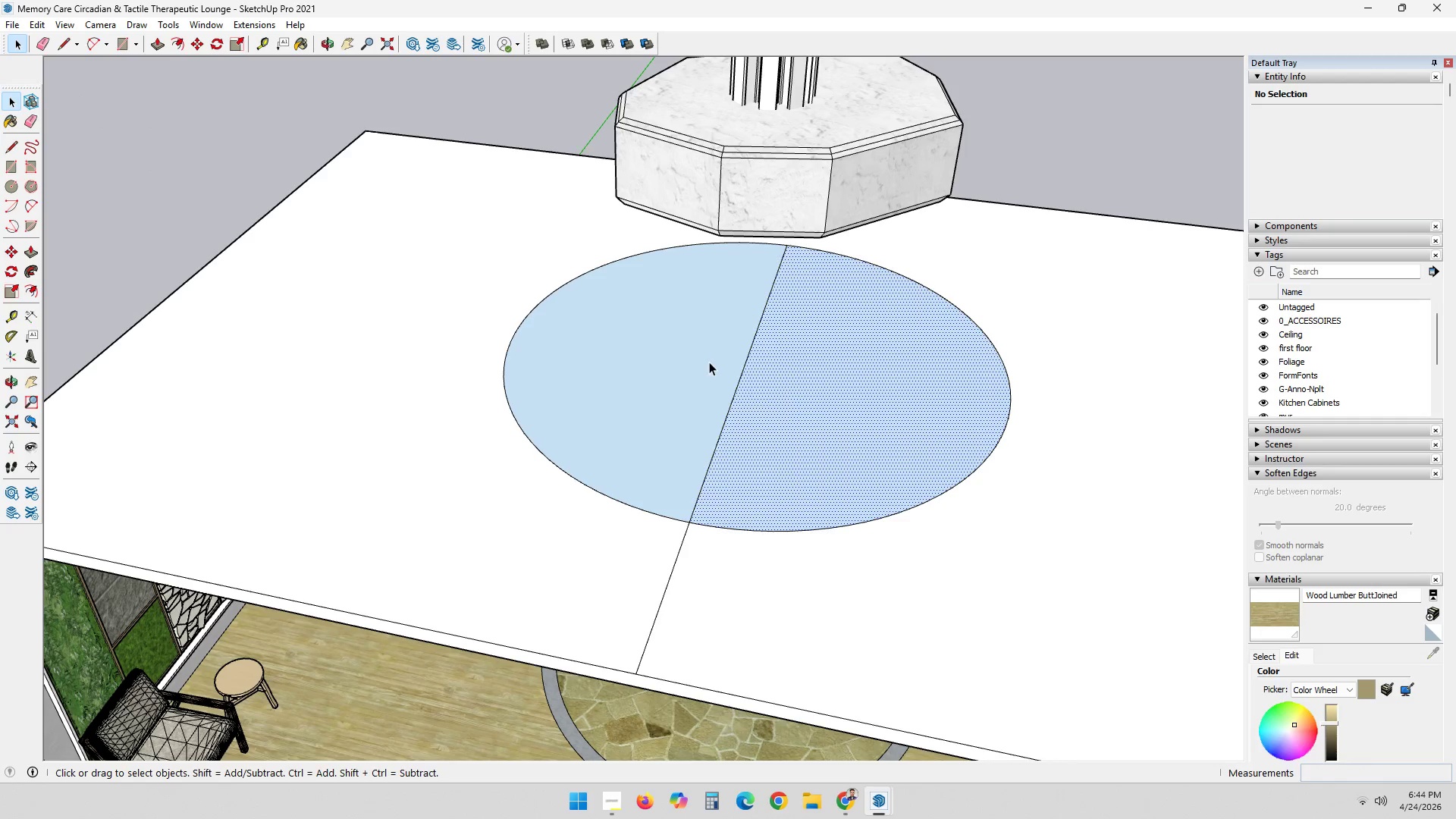 
key(Delete)
 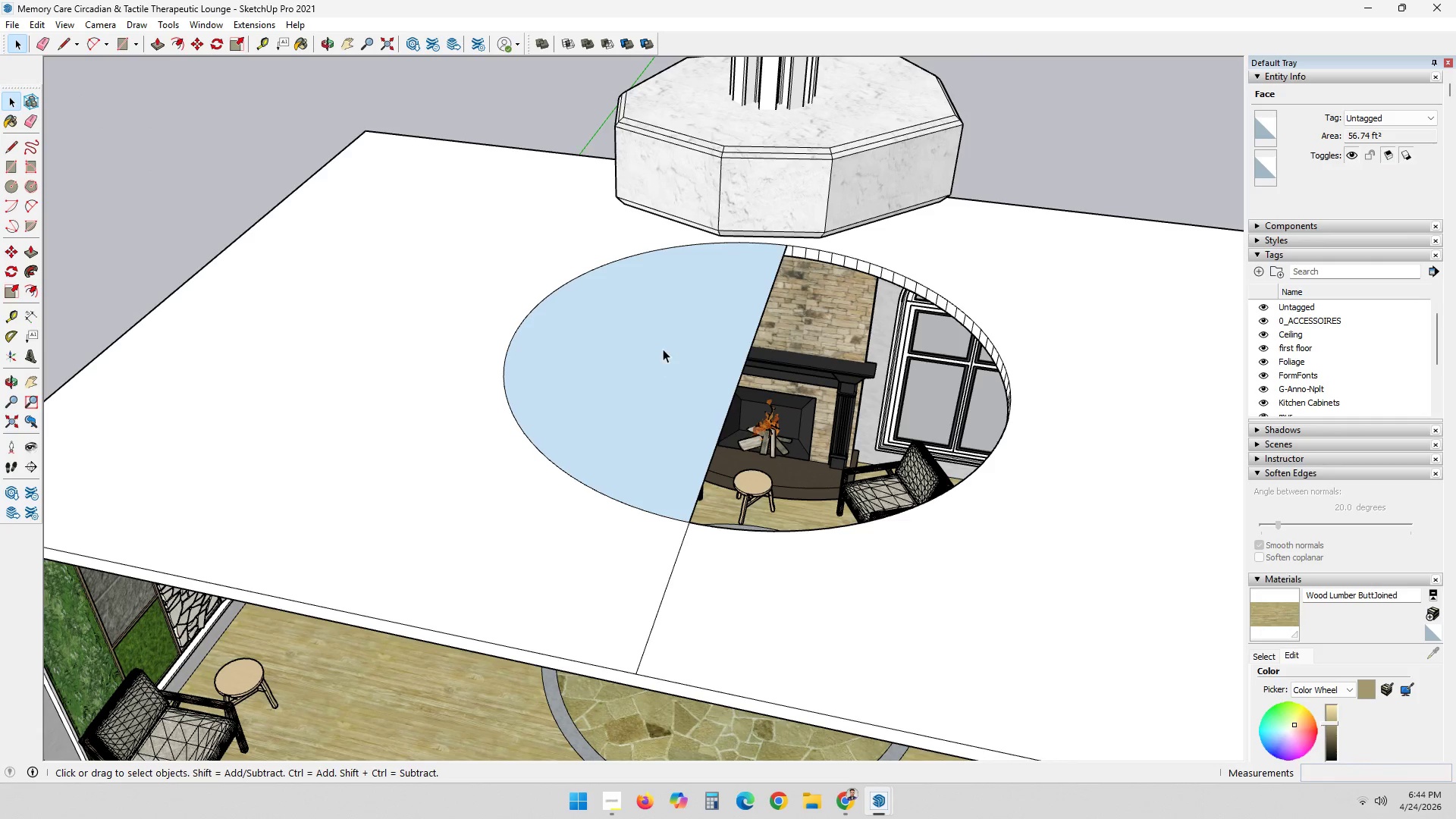 
left_click([664, 348])
 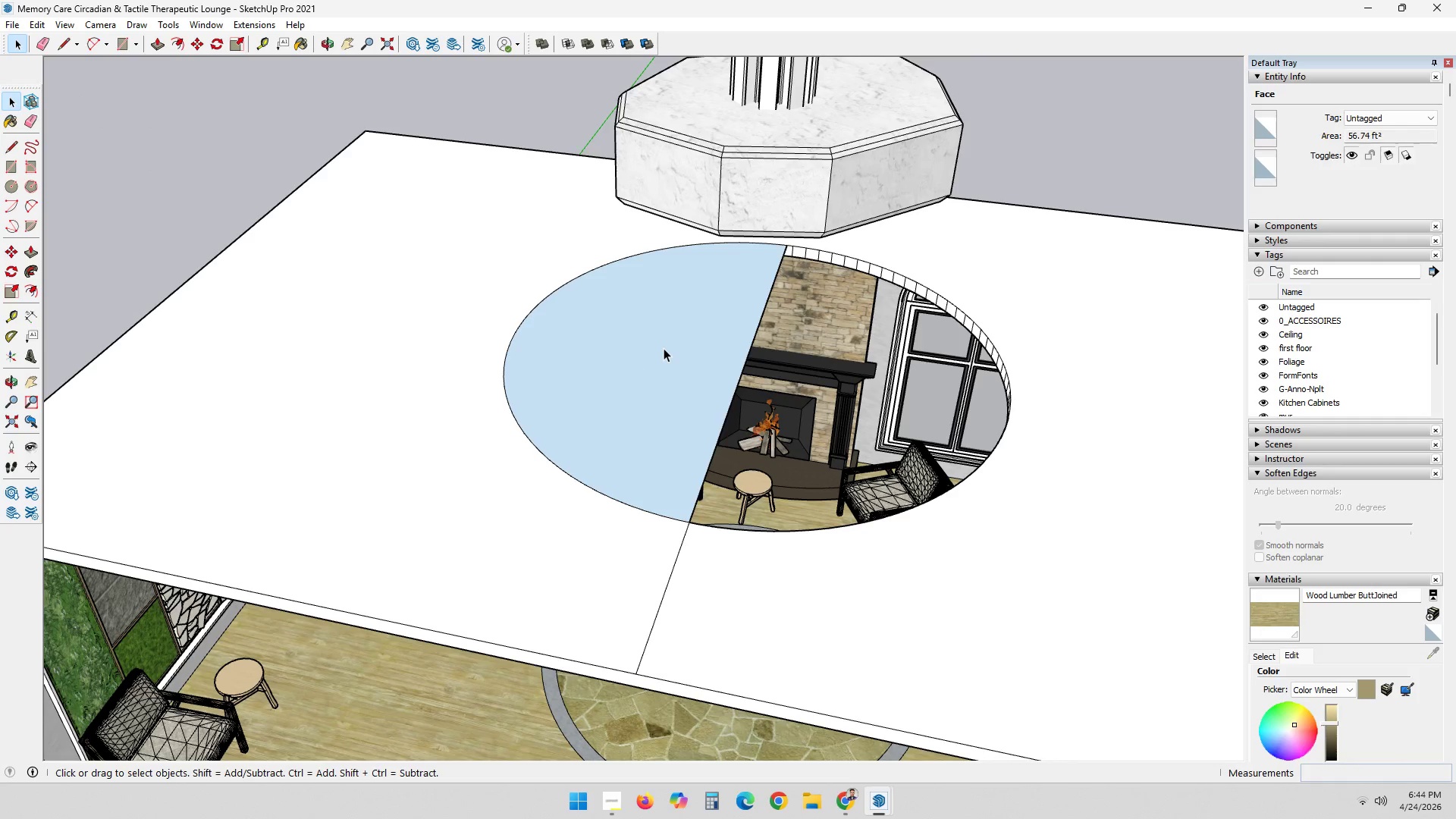 
key(Delete)
 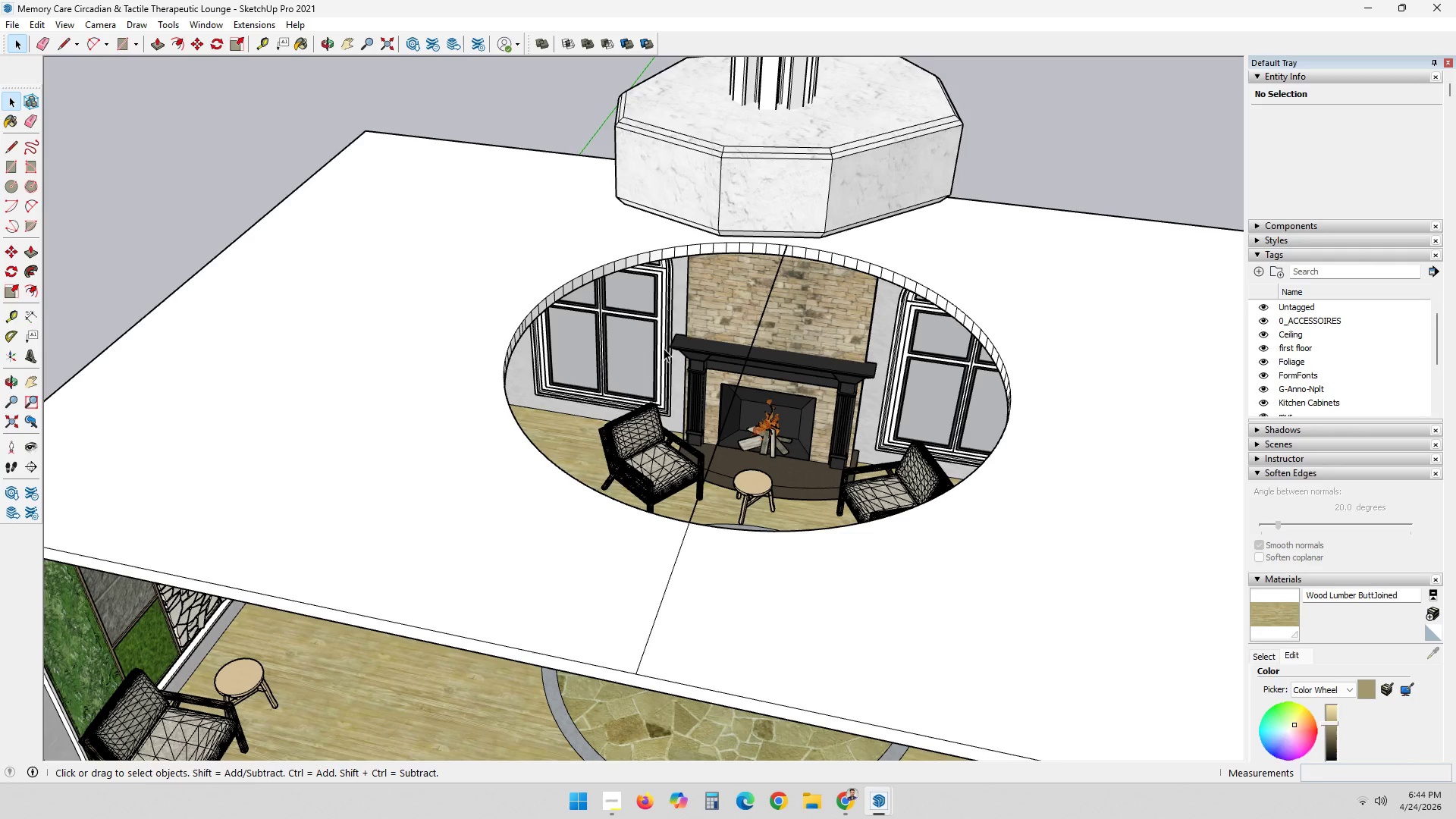 
key(Control+Z)
 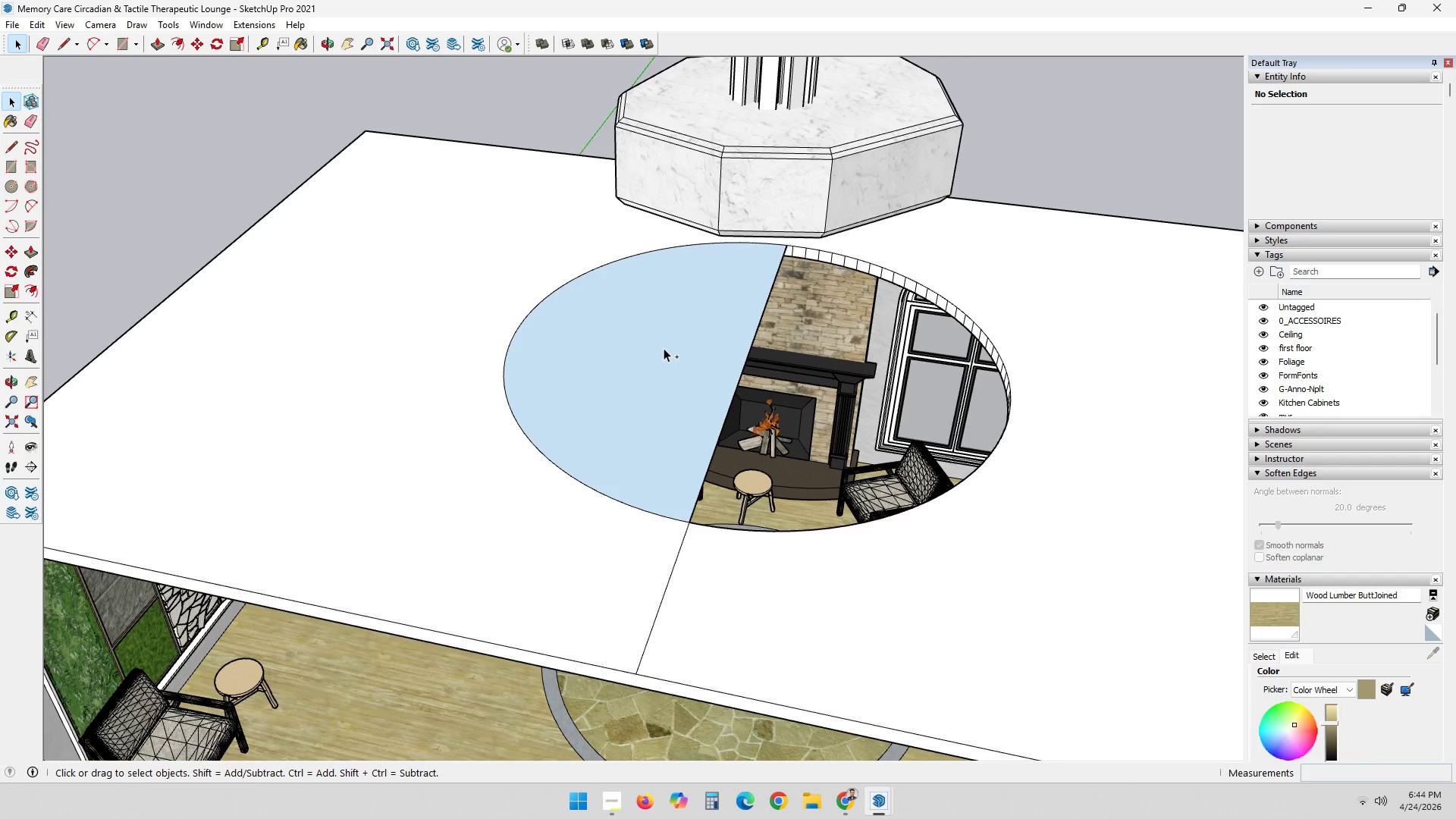 
key(Control+Z)
 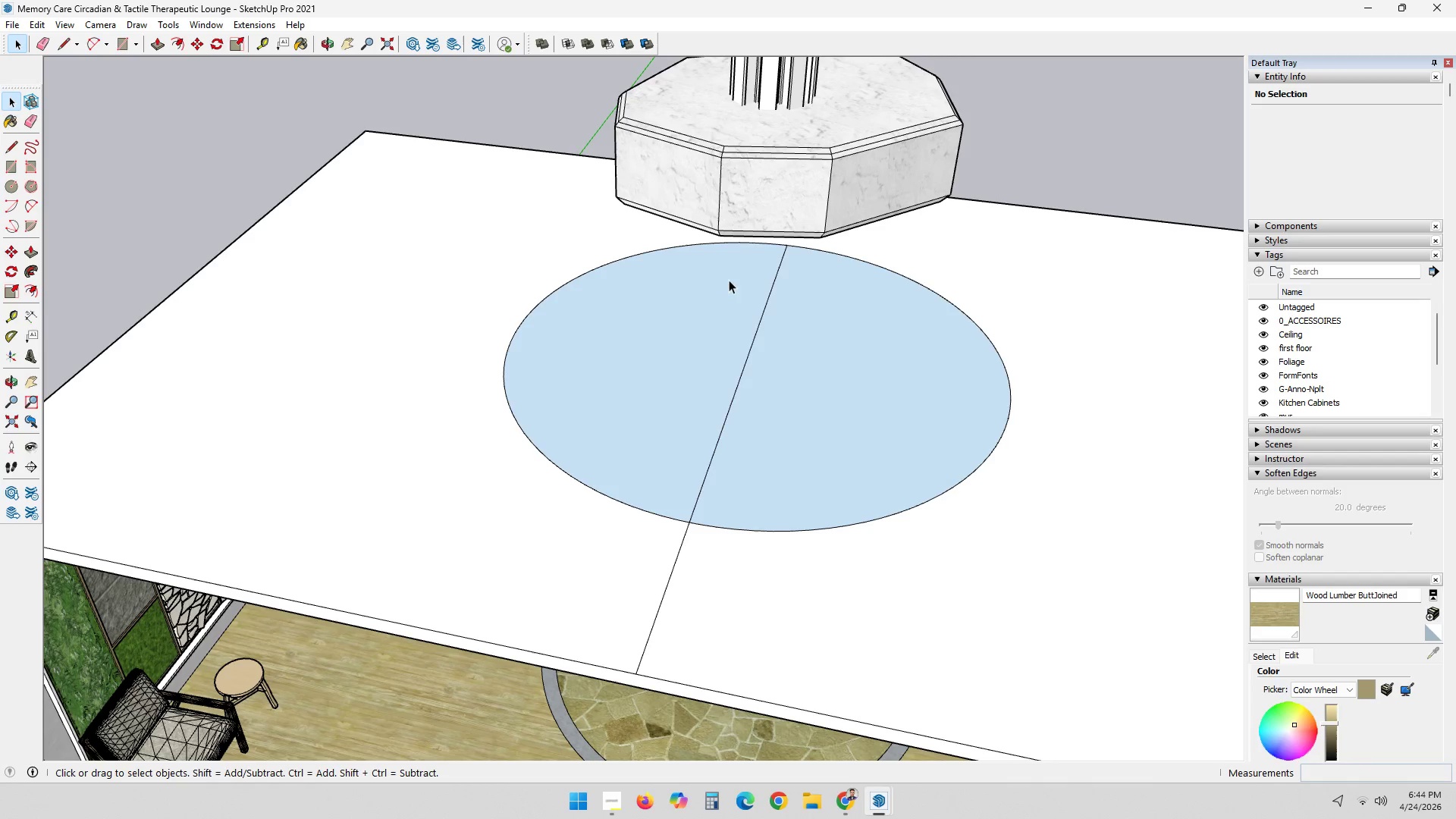 
key(E)
 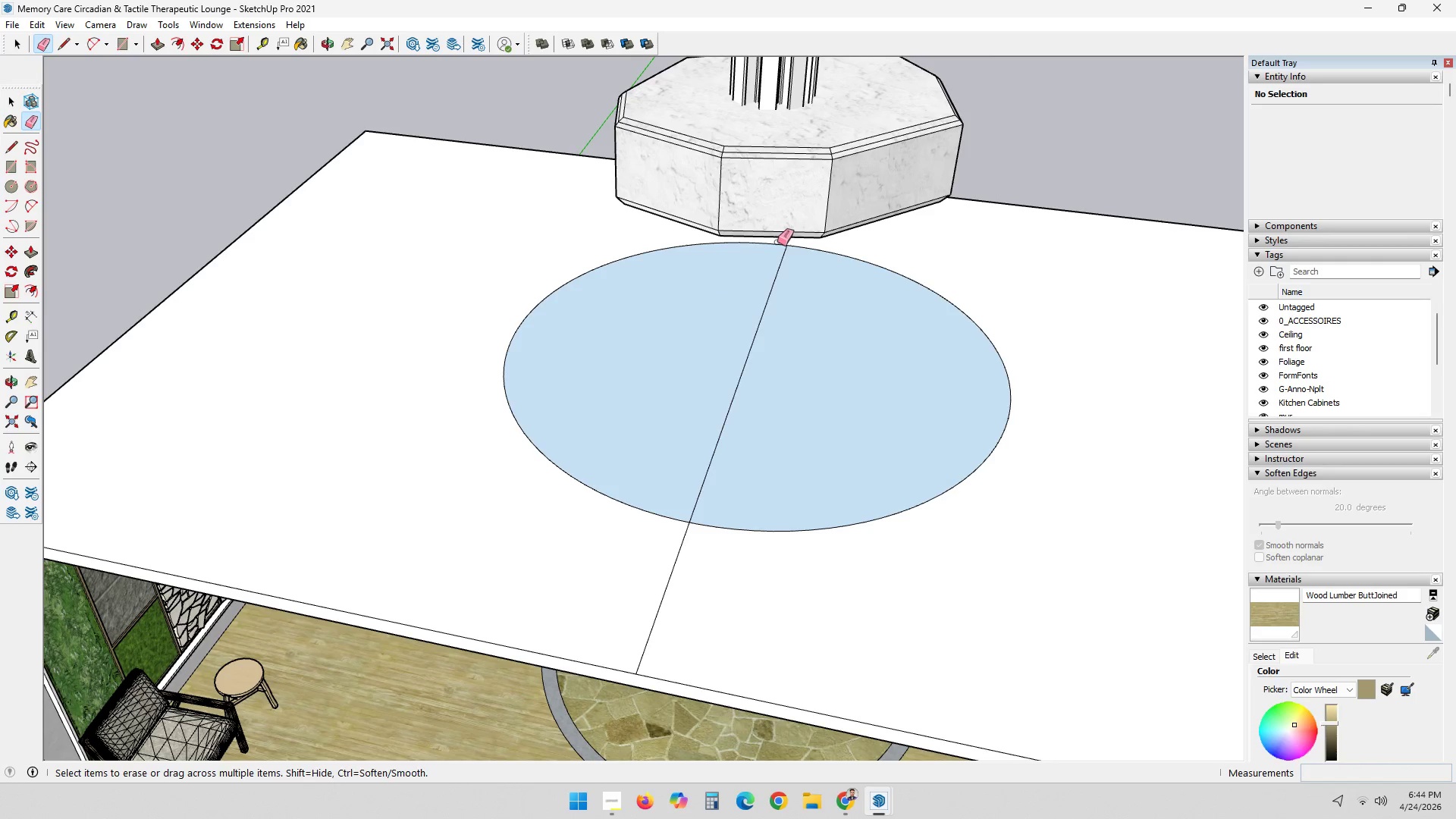 
left_click([778, 243])
 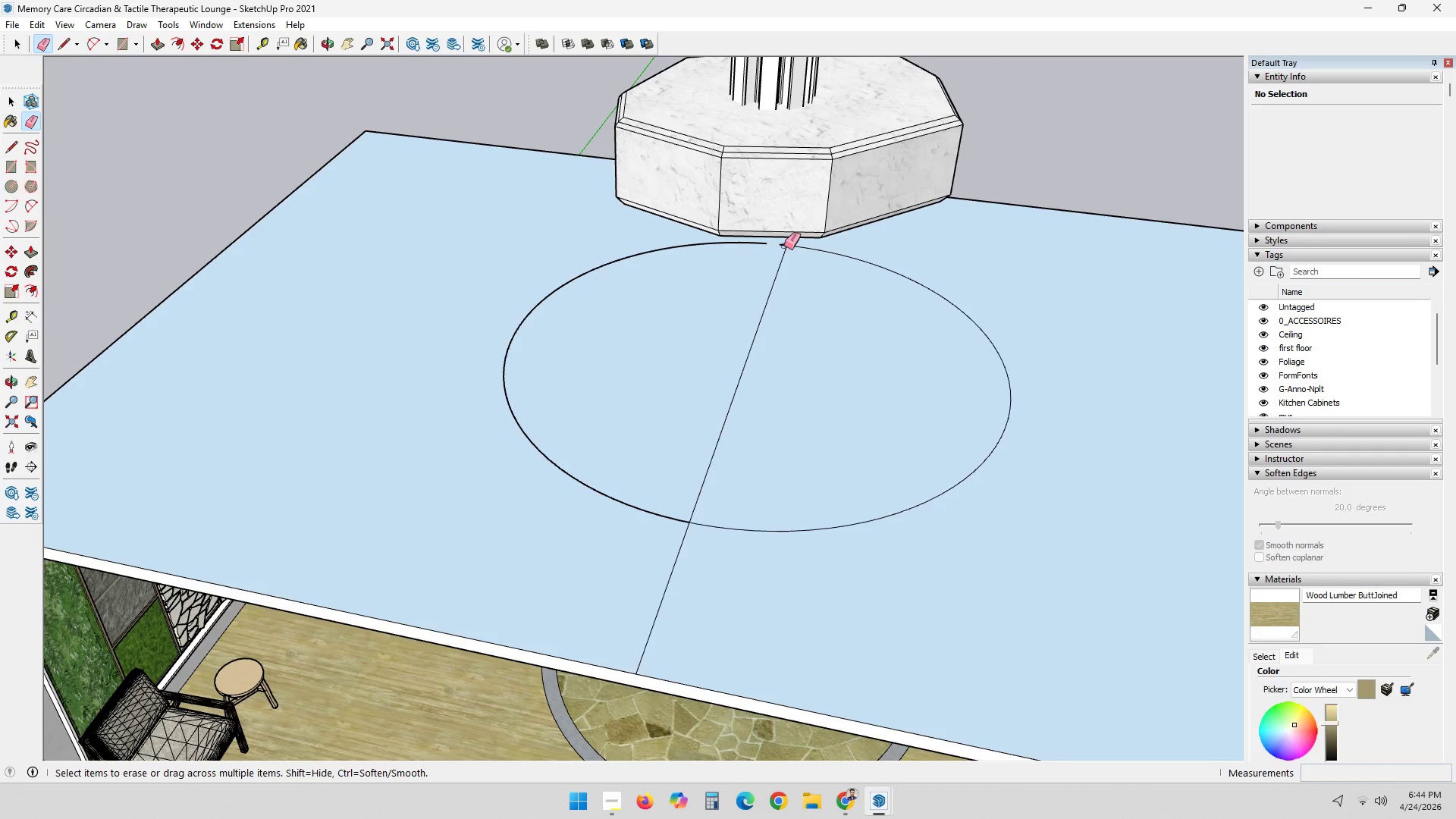 
left_click([783, 246])
 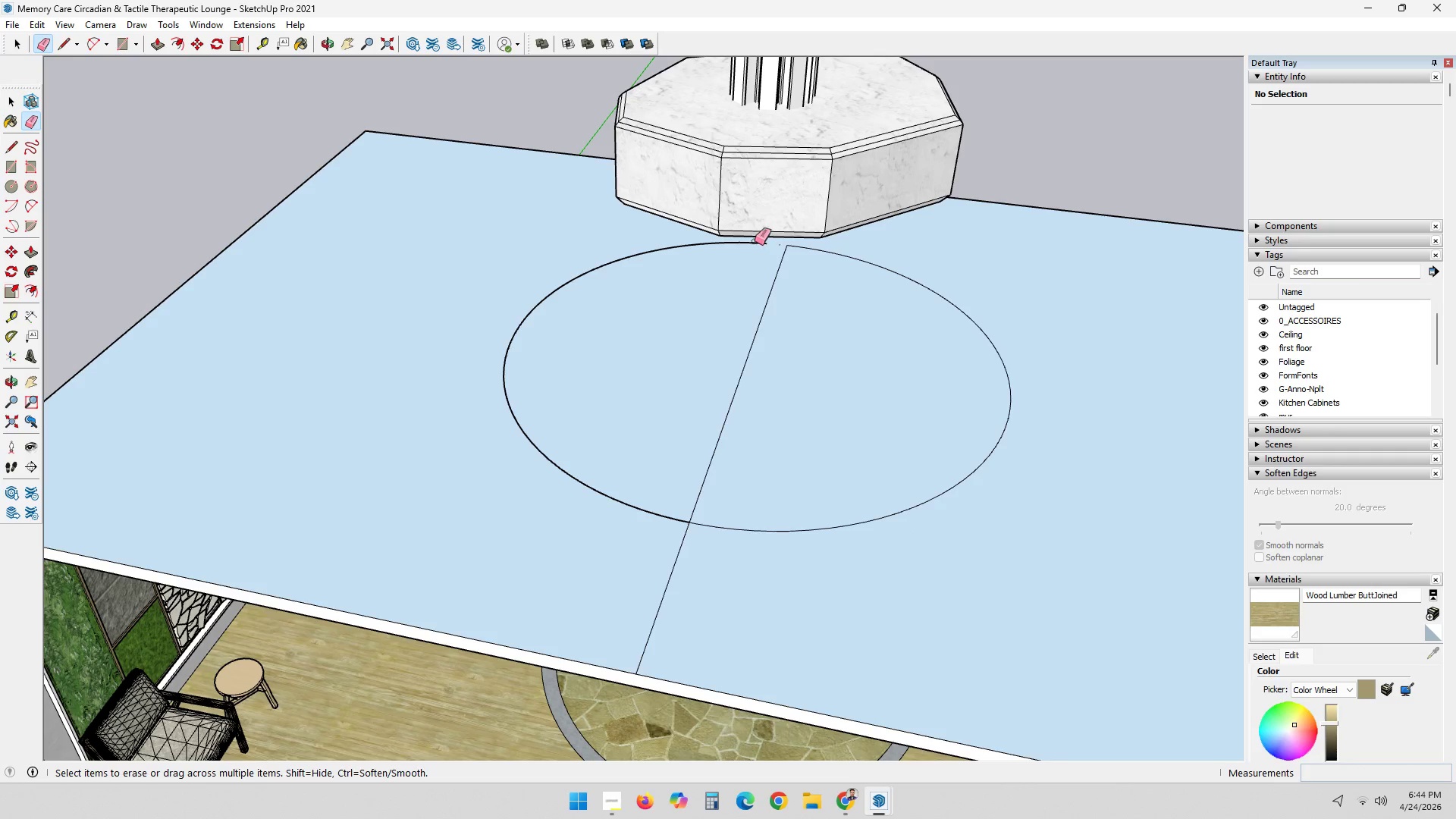 
left_click([755, 240])
 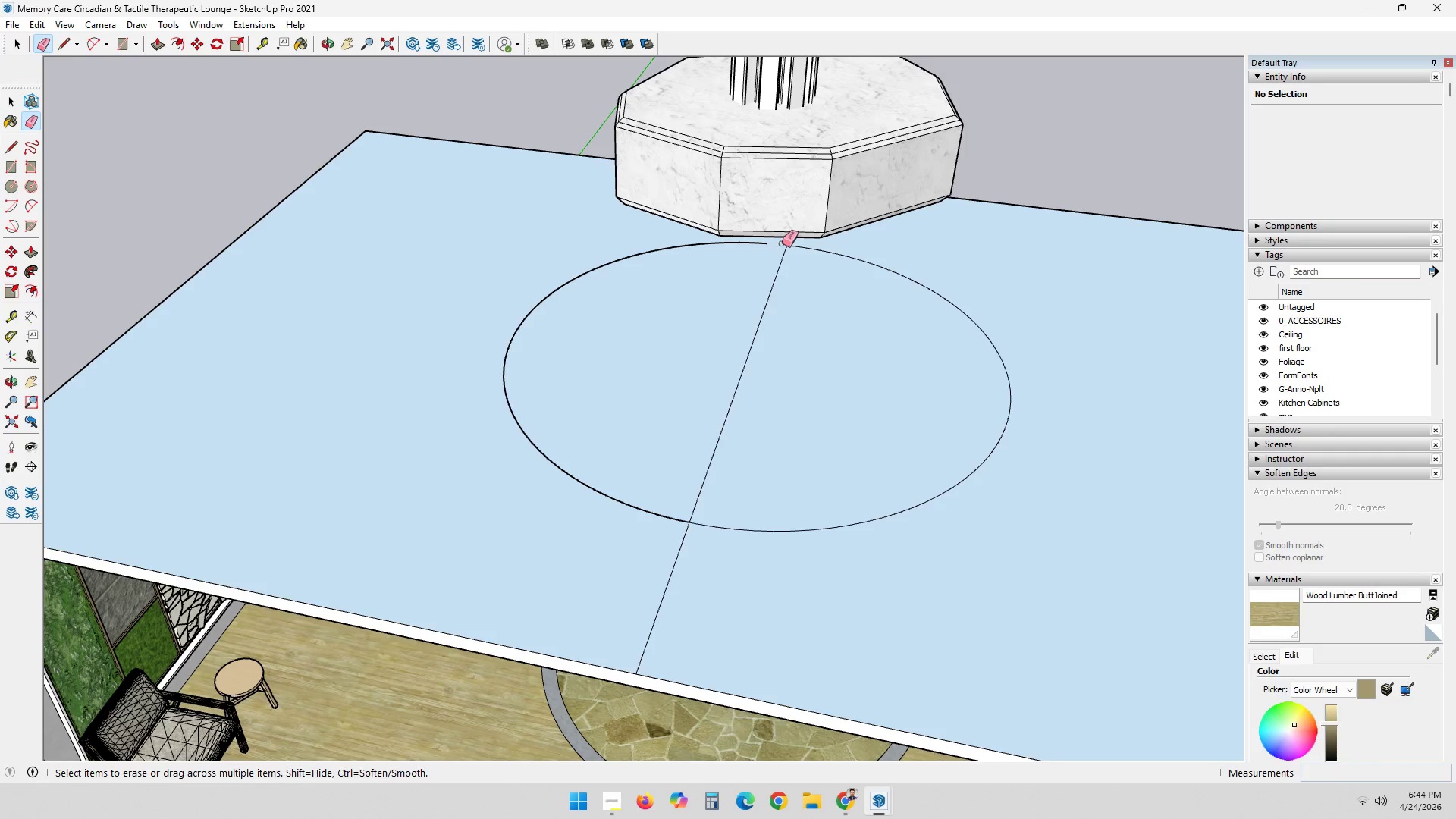 
left_click([780, 245])
 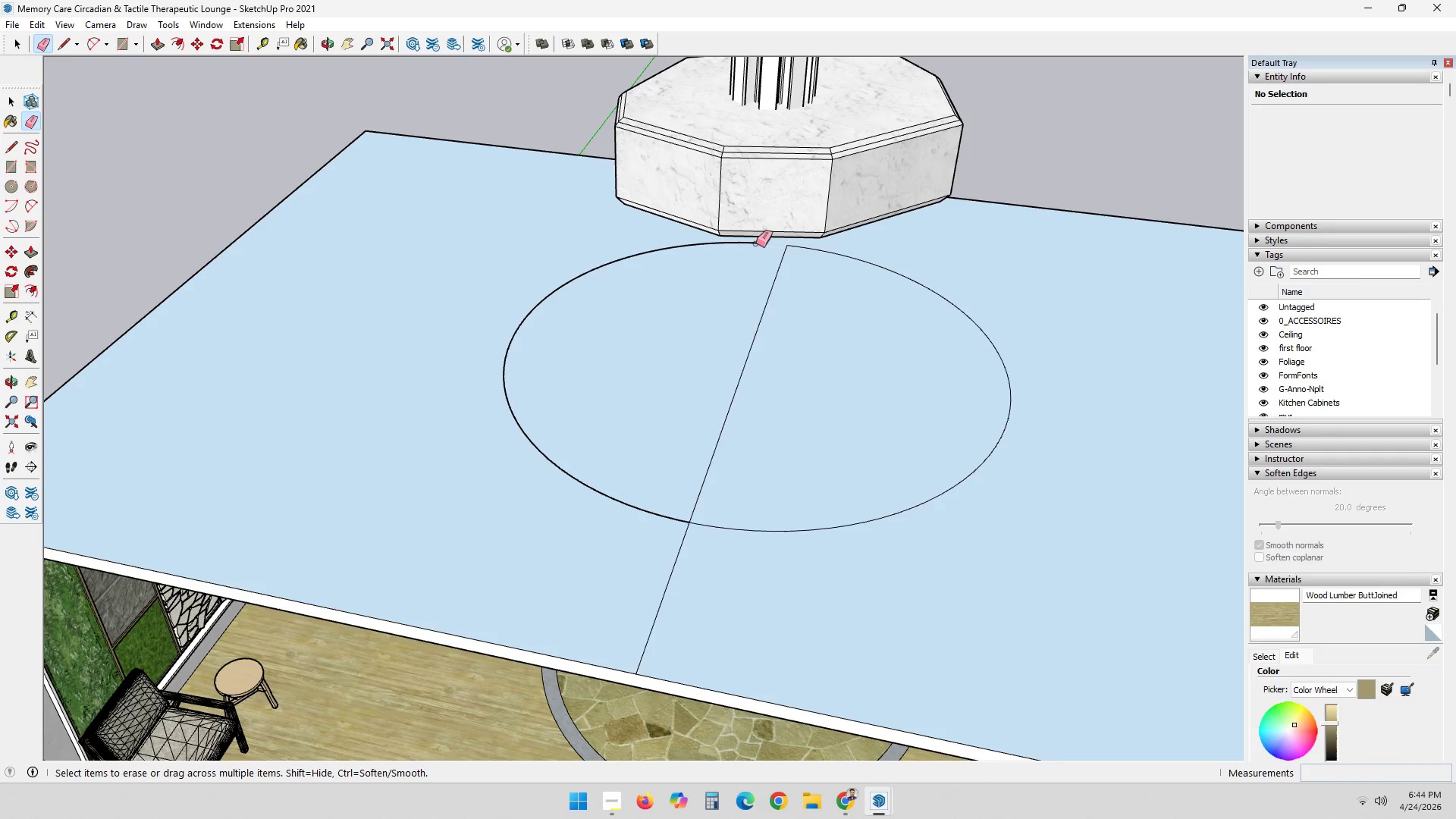 
left_click([759, 243])
 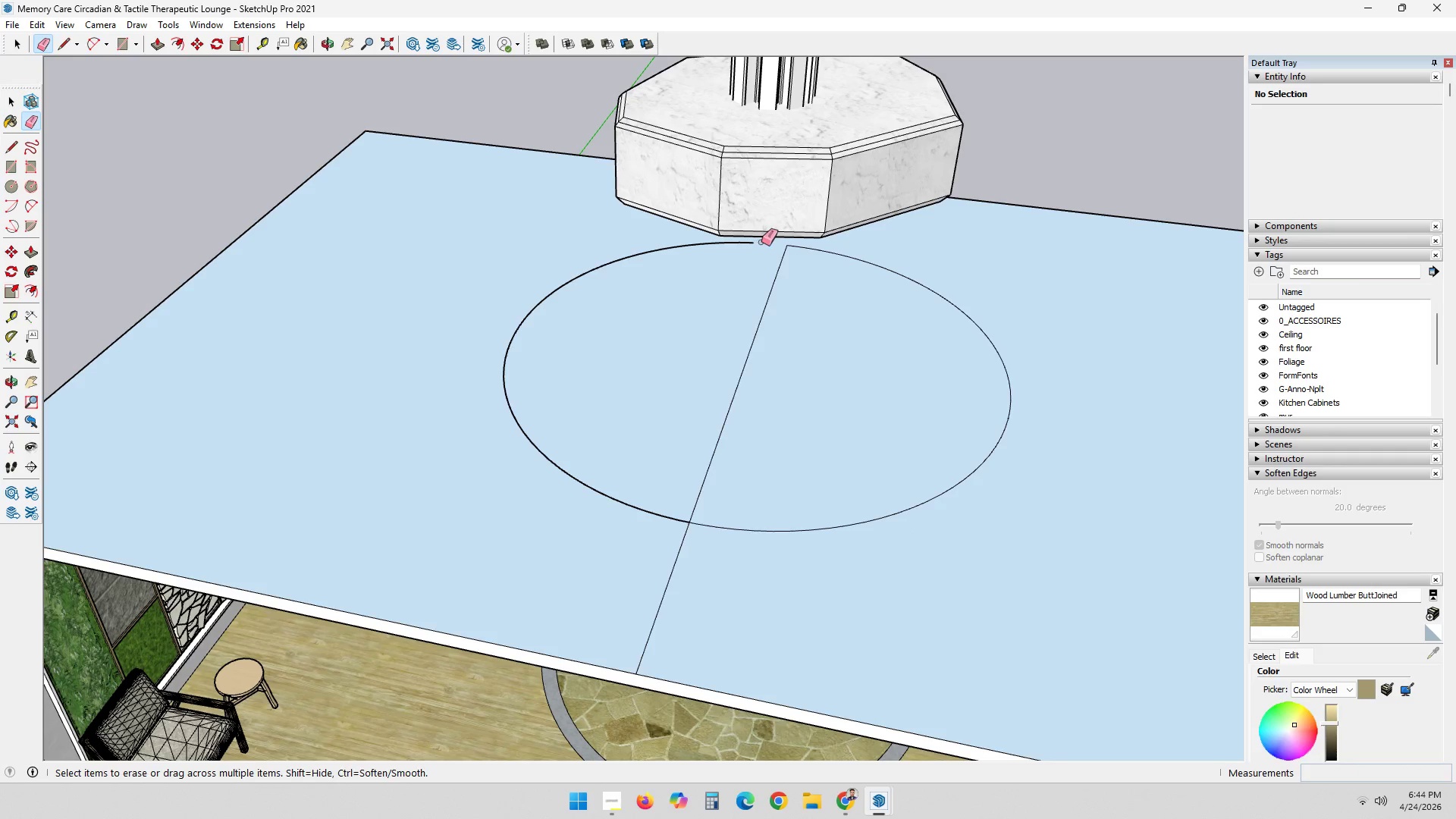 
left_click_drag(start_coordinate=[765, 242], to_coordinate=[748, 243])
 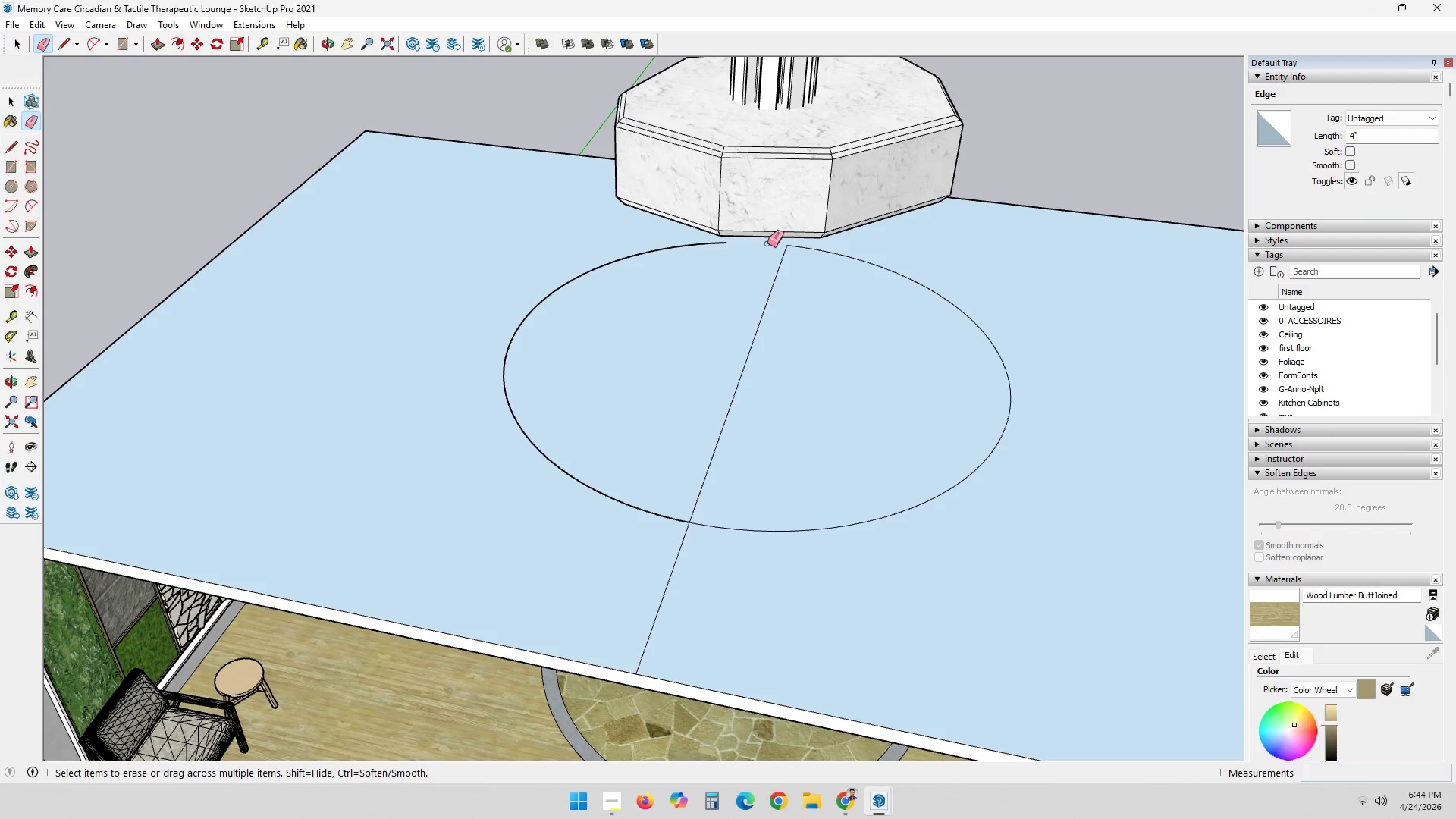 
left_click_drag(start_coordinate=[767, 243], to_coordinate=[508, 402])
 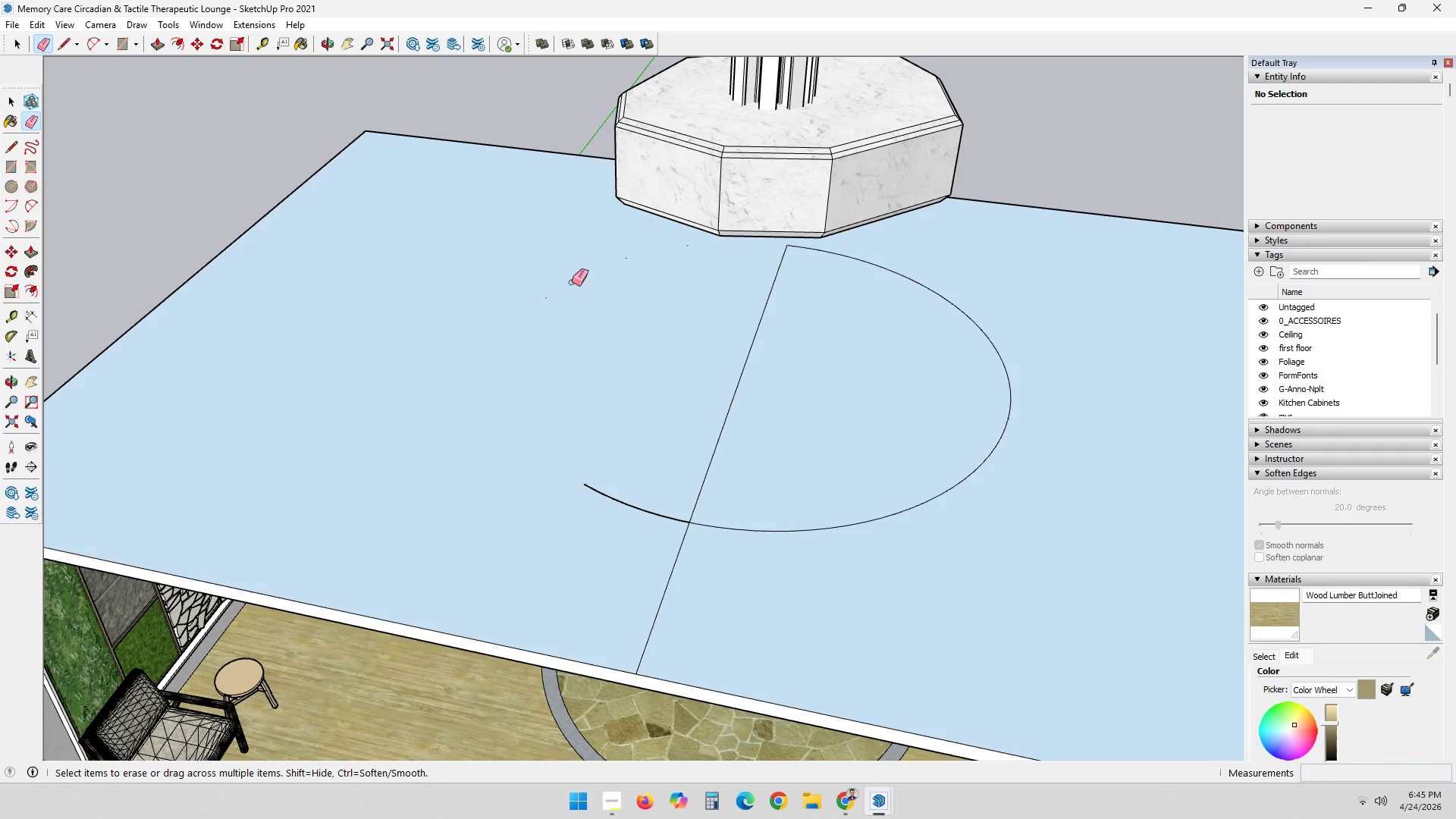 
left_click([574, 280])
 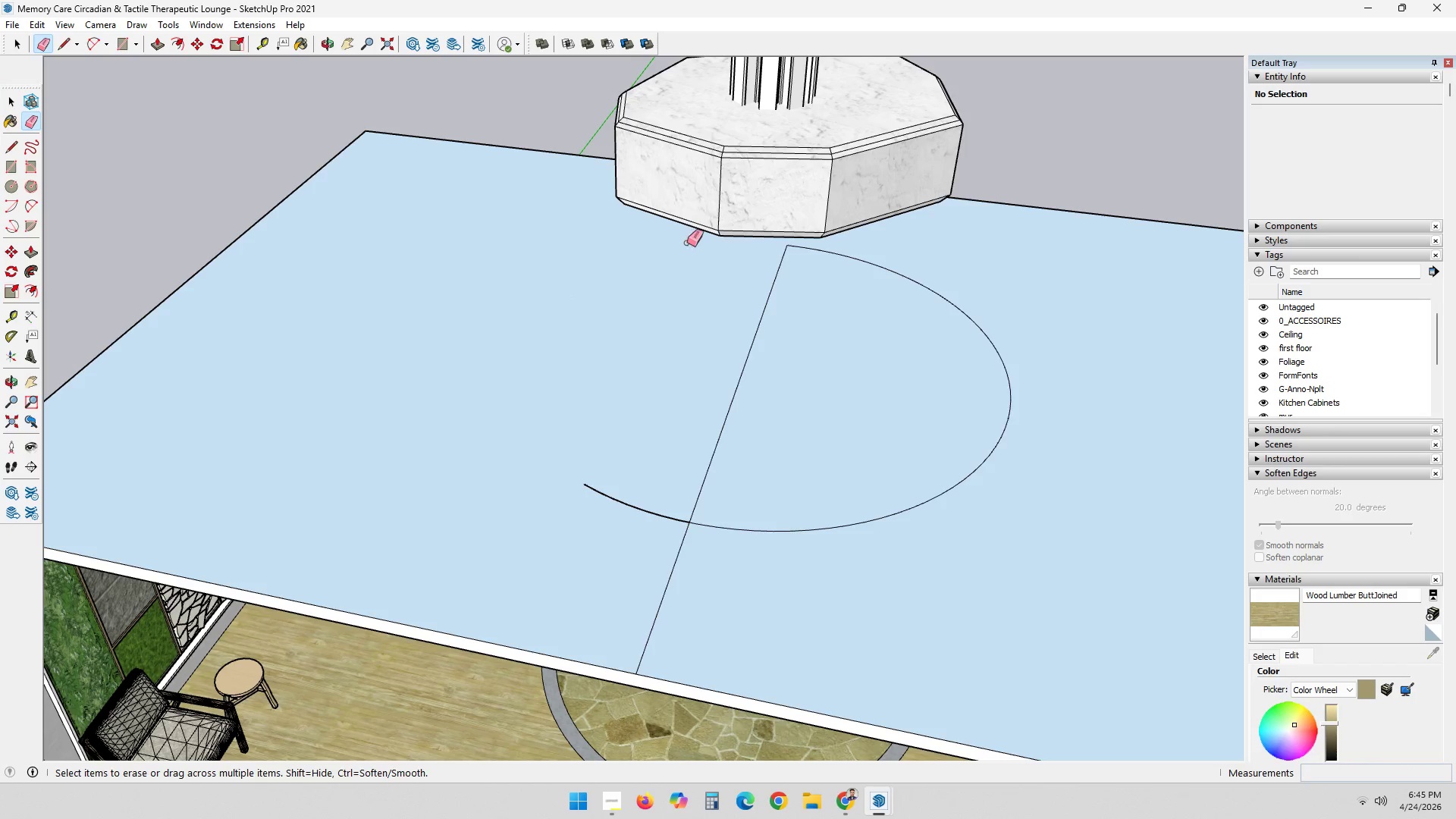 
left_click([689, 246])
 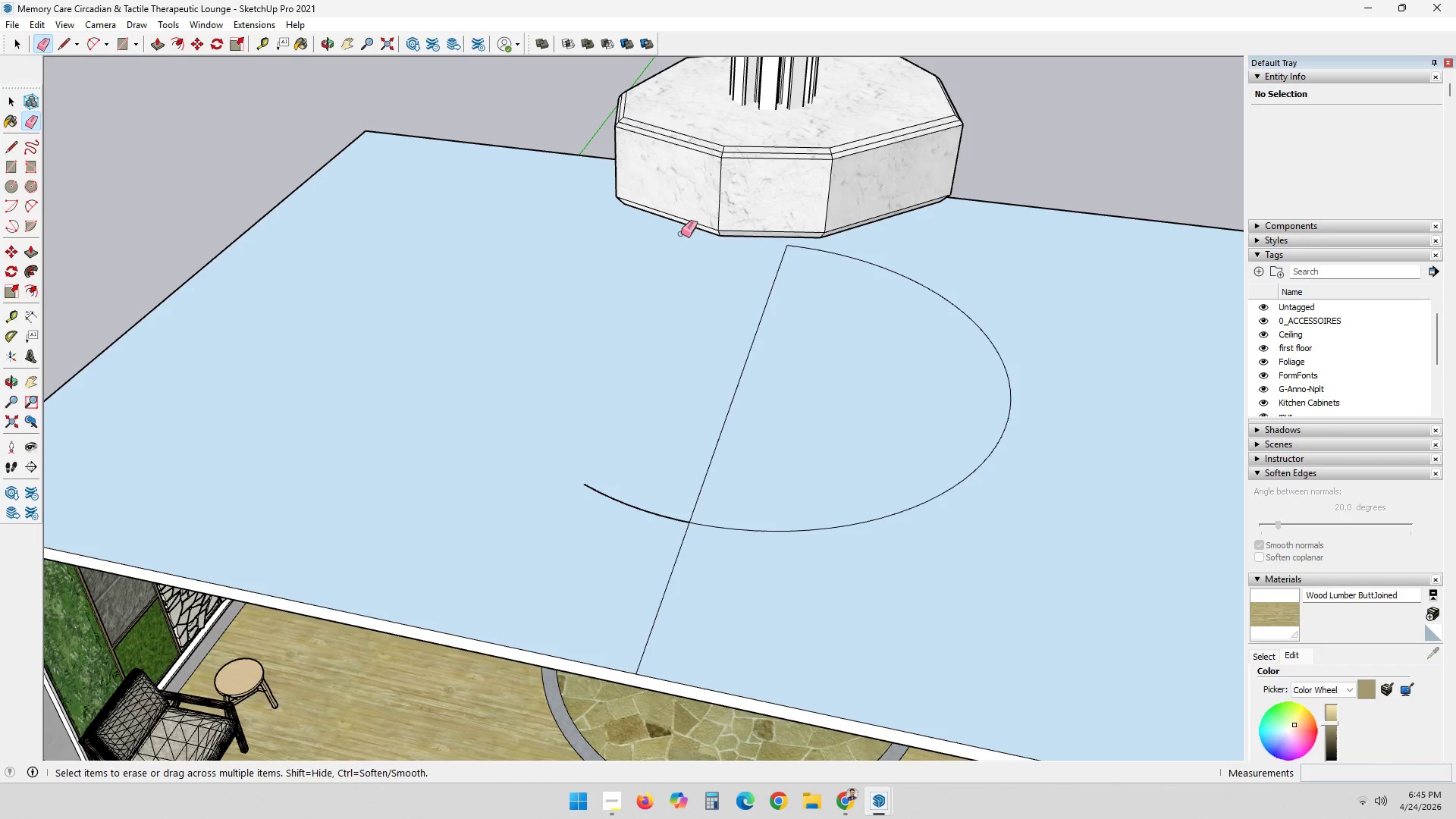 
scroll: coordinate [697, 413], scroll_direction: down, amount: 1.0
 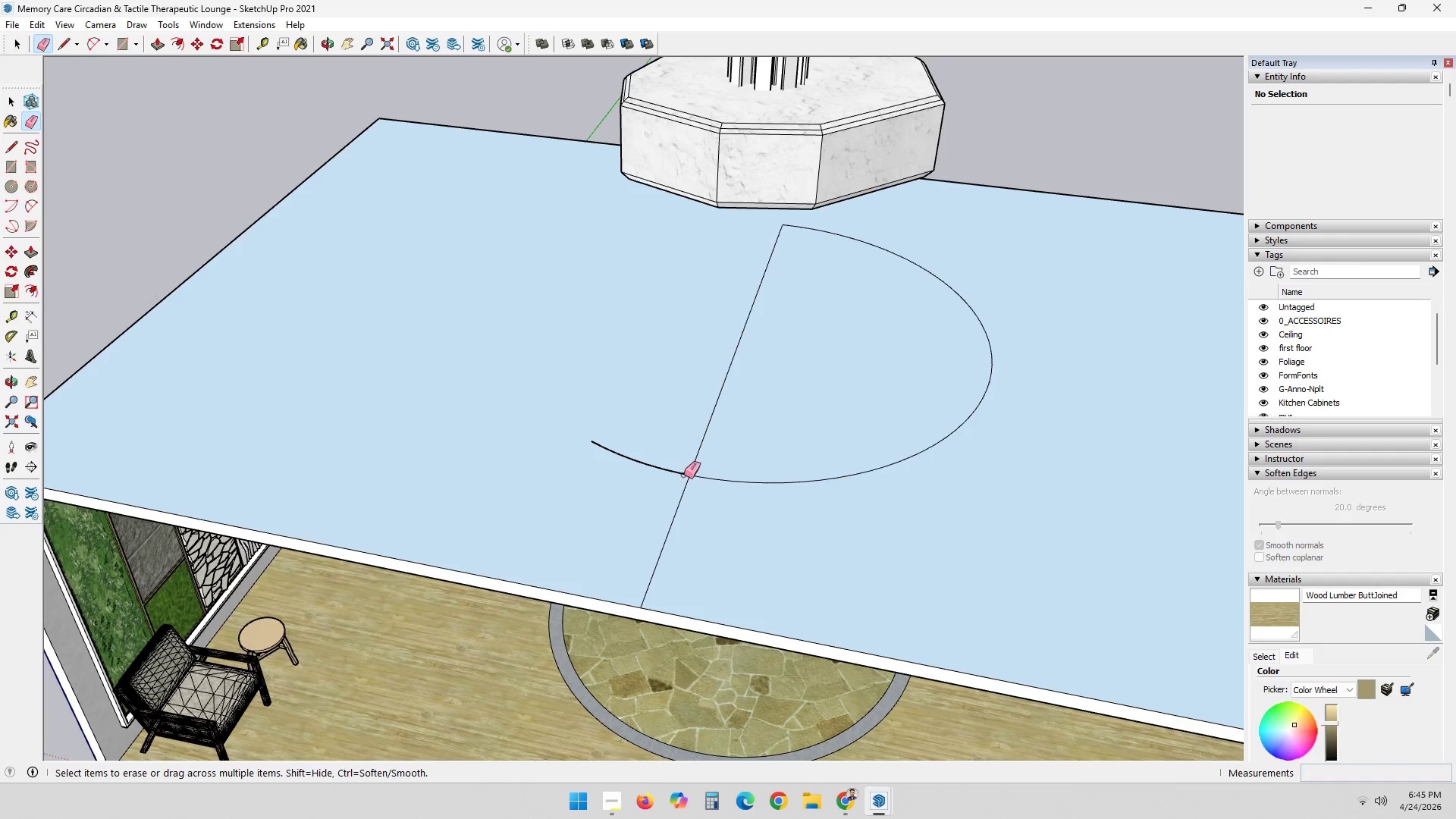 
left_click_drag(start_coordinate=[685, 475], to_coordinate=[621, 454])
 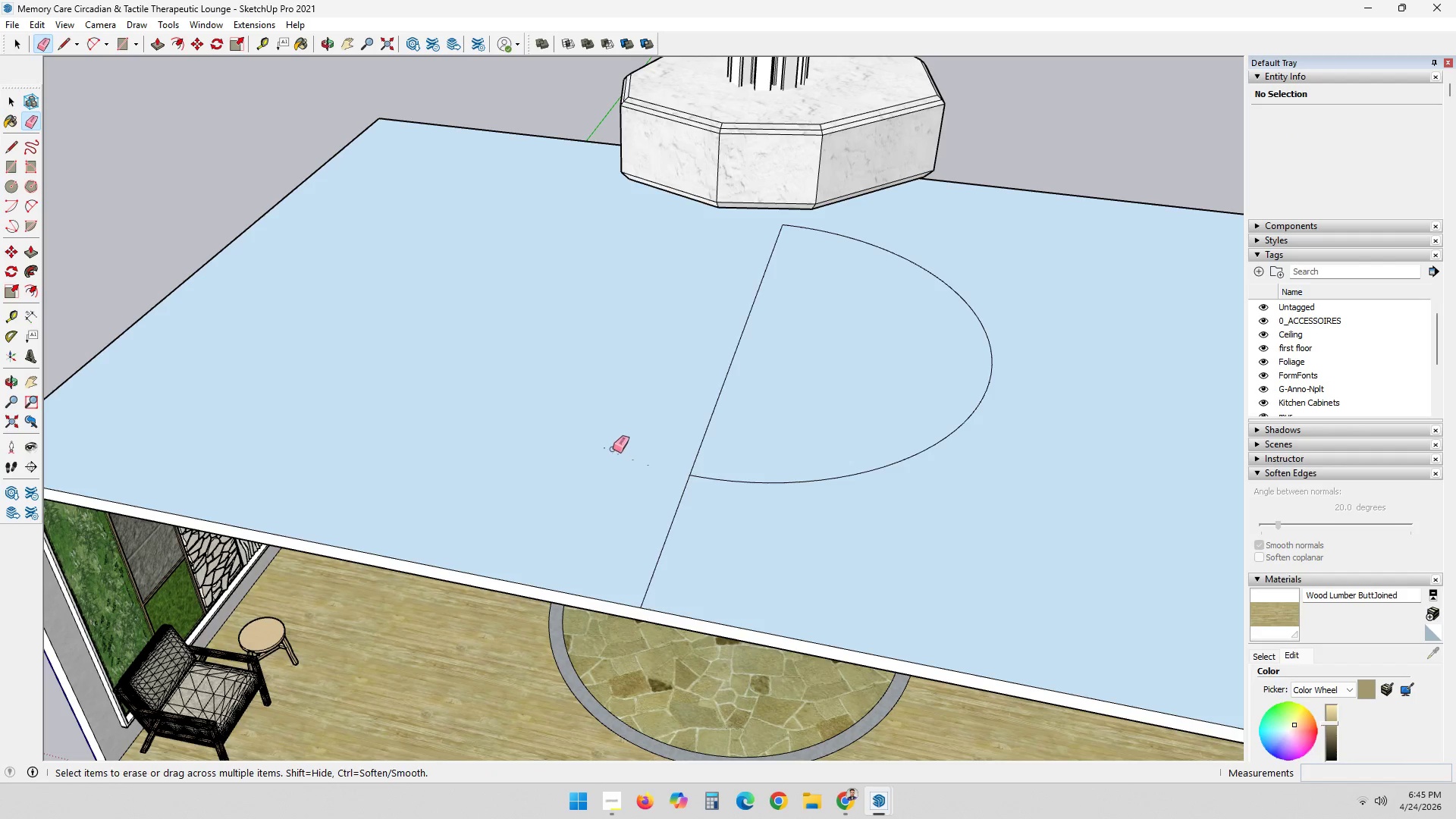 
left_click_drag(start_coordinate=[606, 447], to_coordinate=[613, 450])
 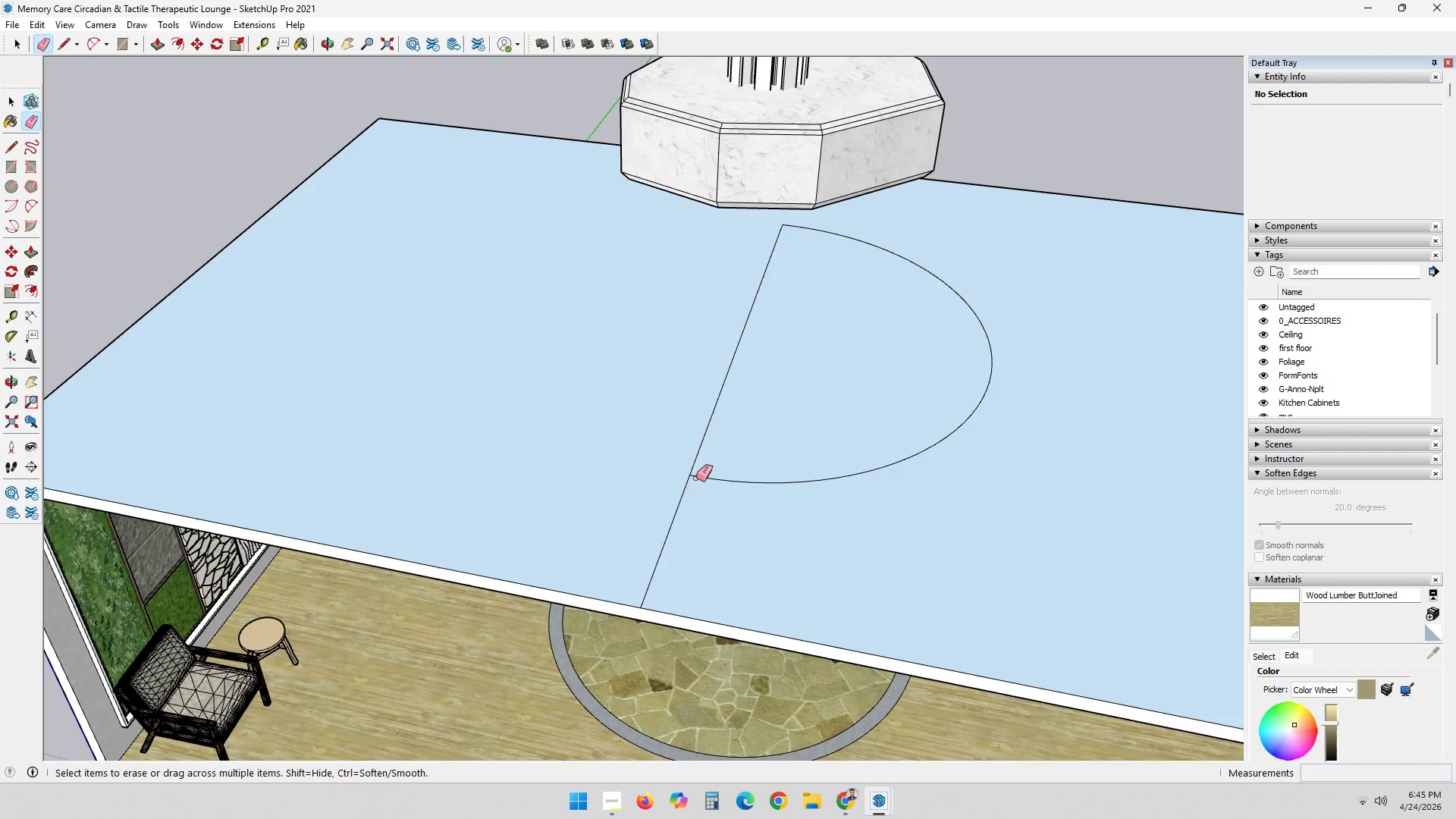 
left_click_drag(start_coordinate=[694, 476], to_coordinate=[708, 478])
 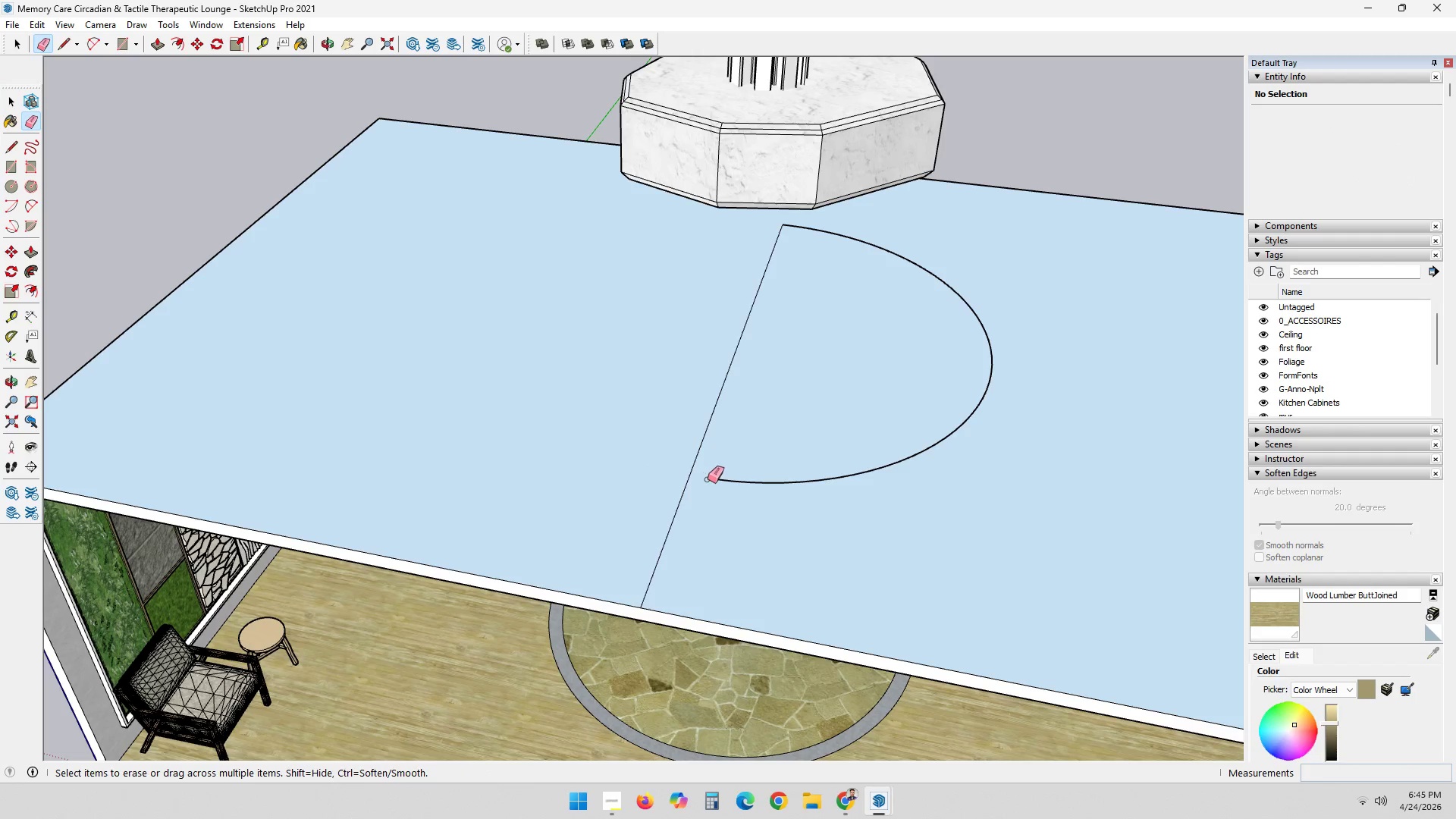 
left_click_drag(start_coordinate=[711, 479], to_coordinate=[993, 350])
 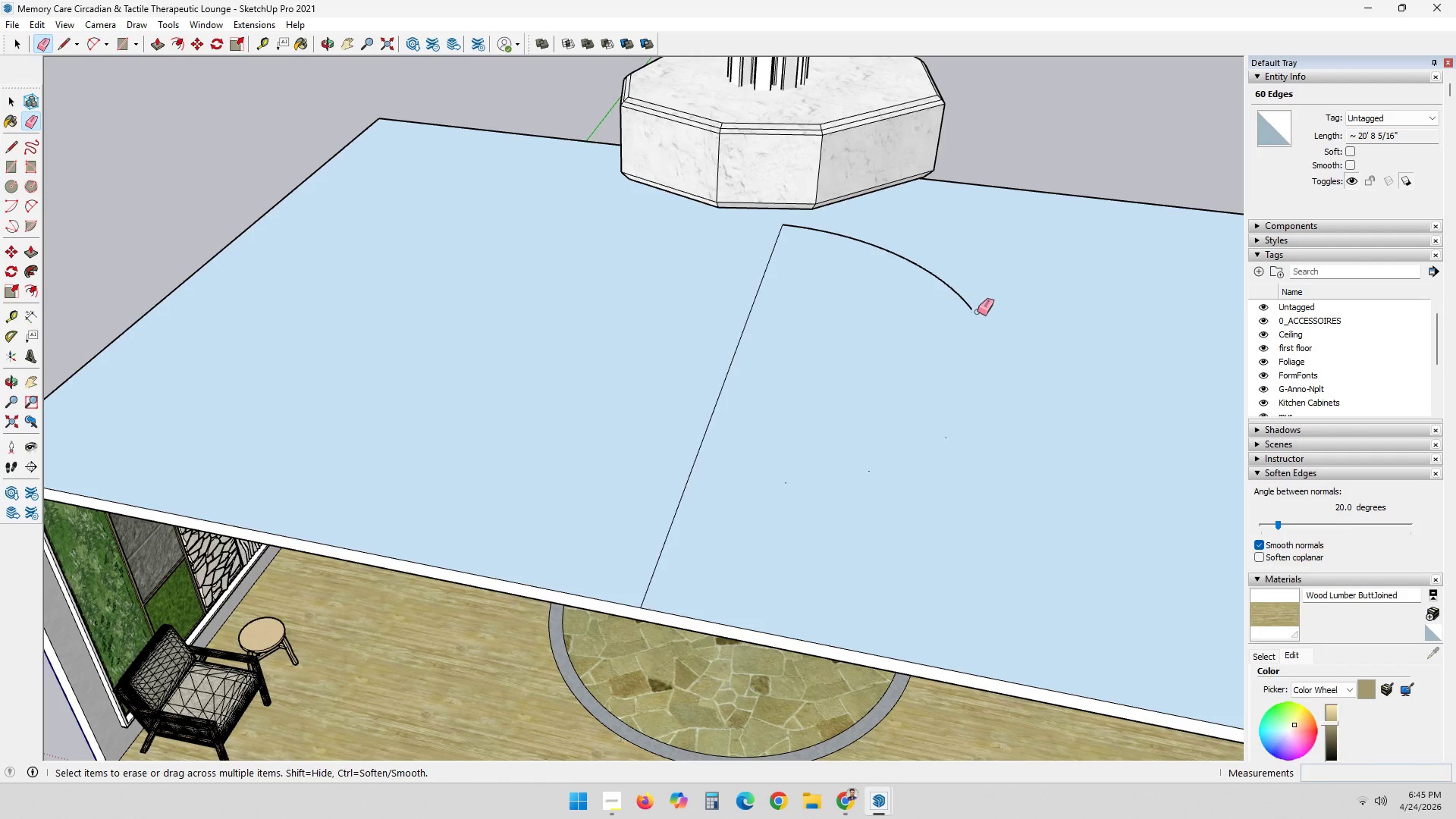 
left_click_drag(start_coordinate=[976, 312], to_coordinate=[789, 225])
 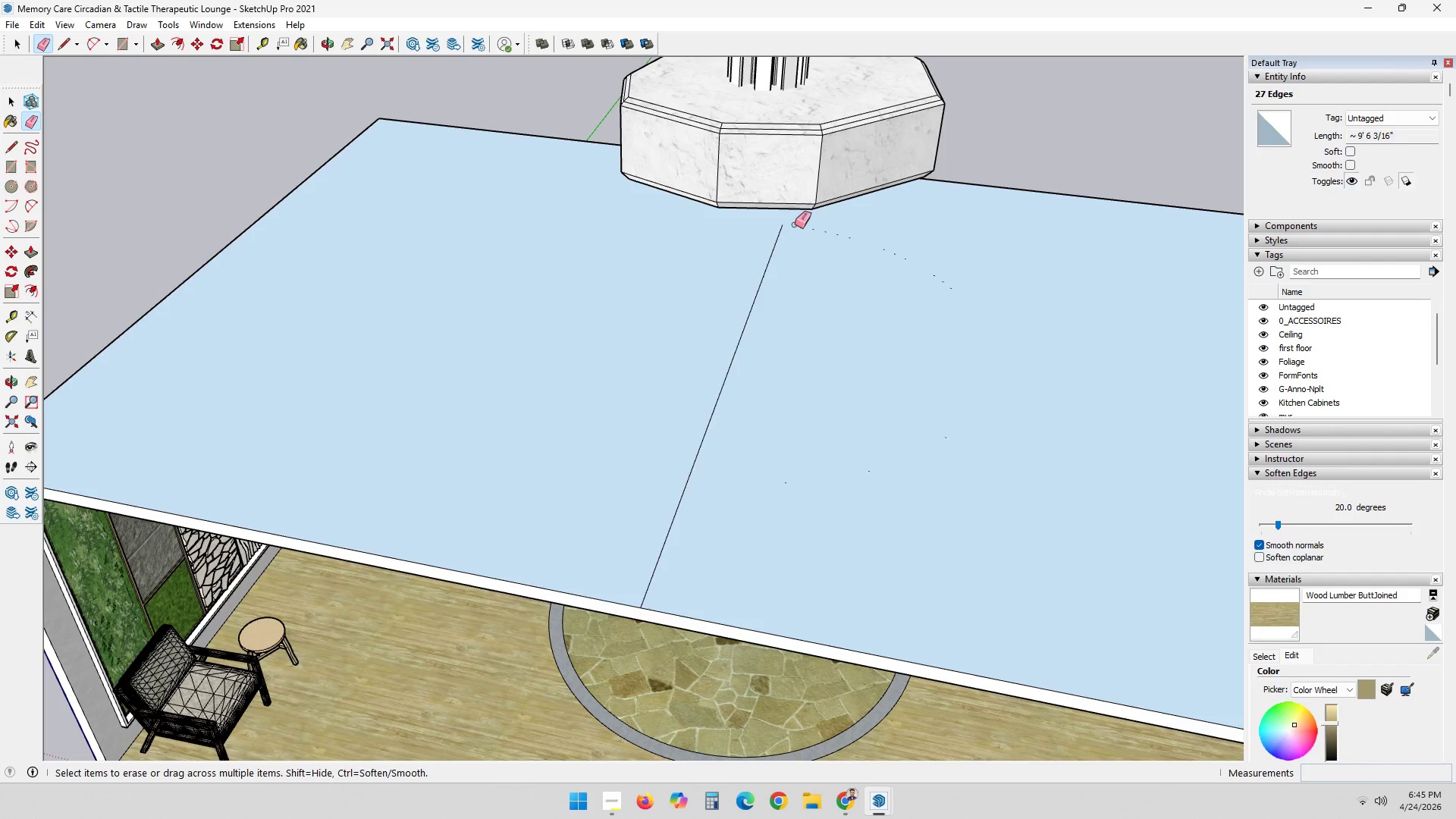 
left_click_drag(start_coordinate=[800, 224], to_coordinate=[844, 234])
 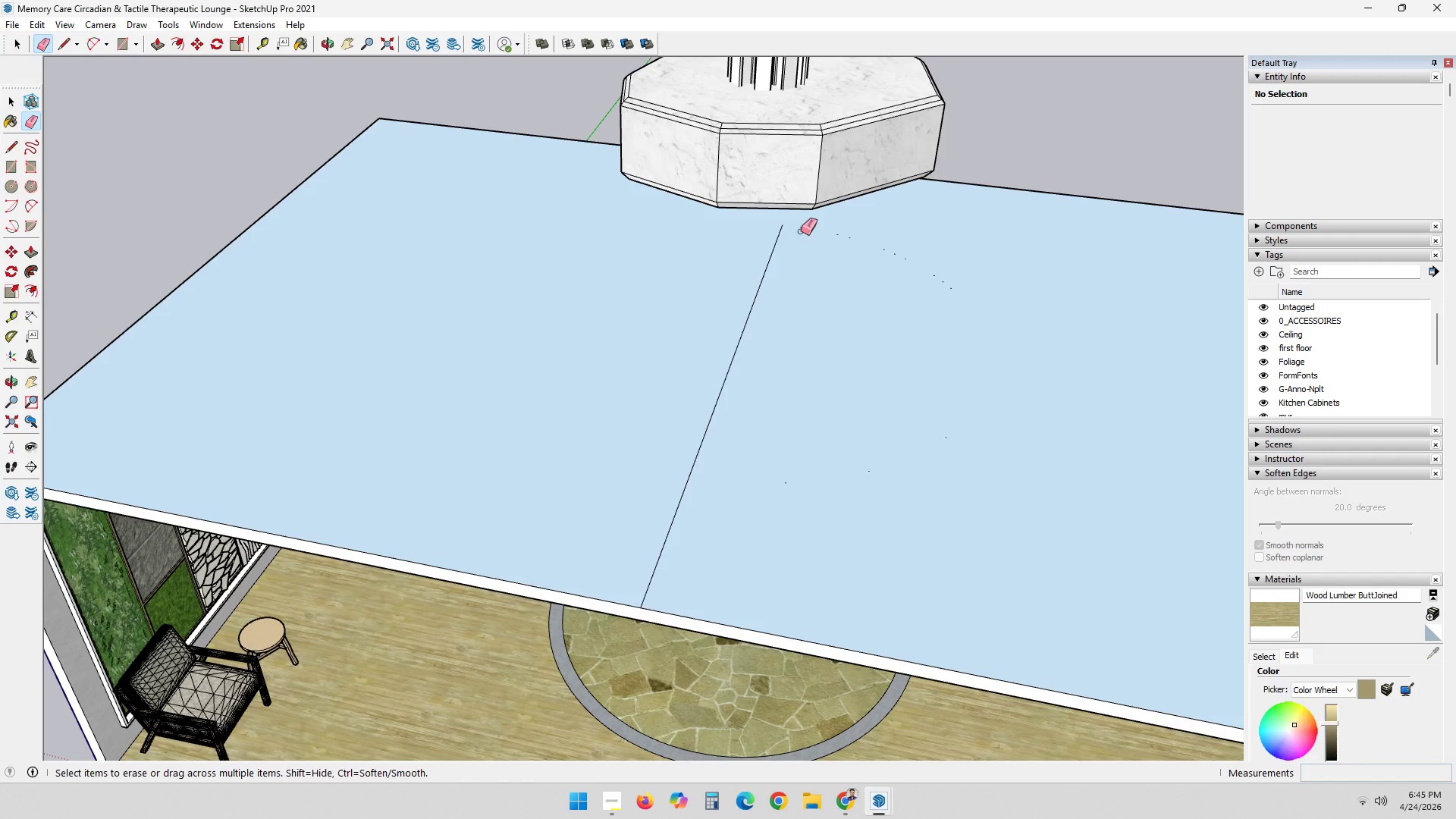 
left_click_drag(start_coordinate=[801, 228], to_coordinate=[952, 311])
 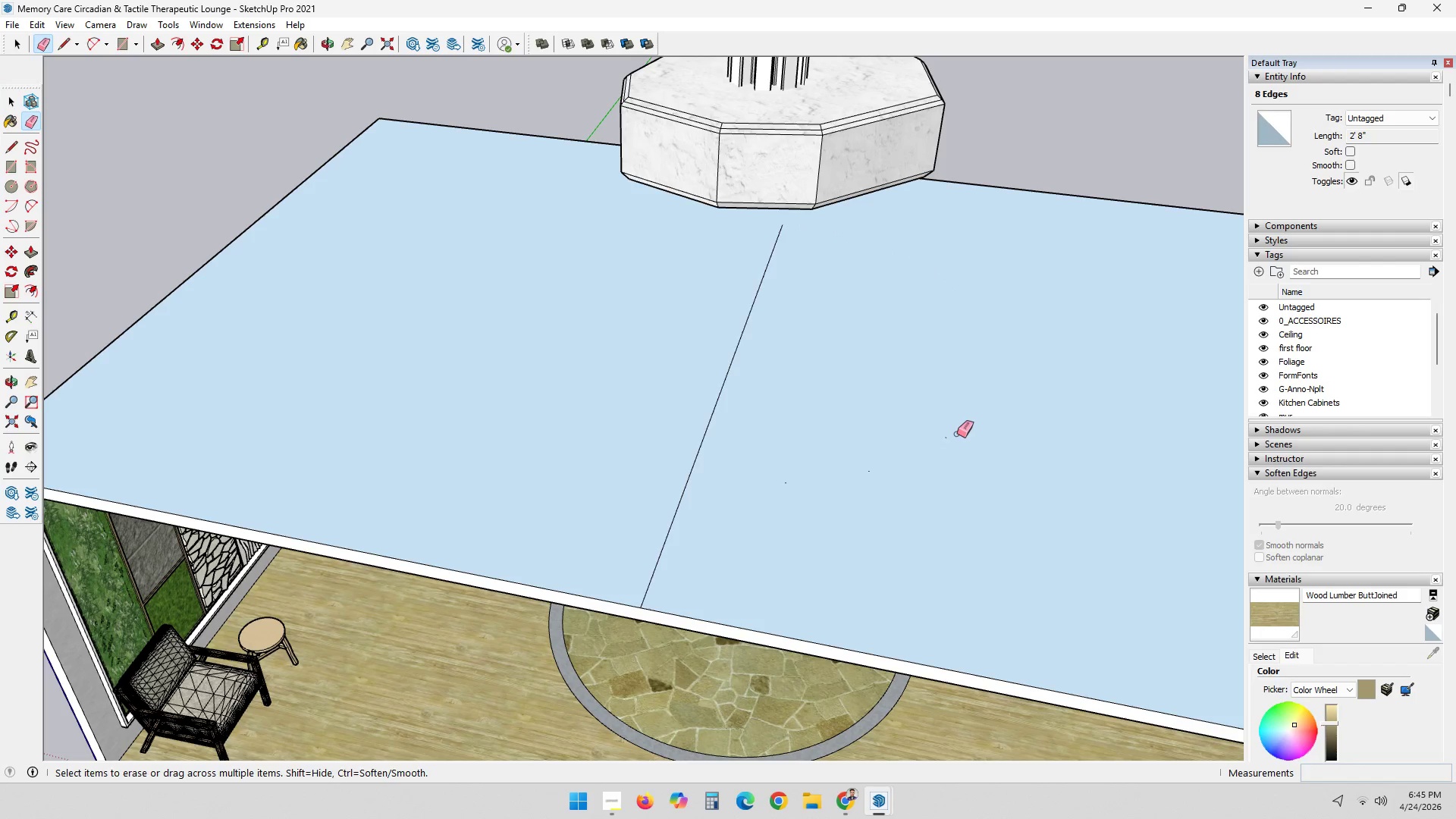 
left_click_drag(start_coordinate=[947, 438], to_coordinate=[934, 450])
 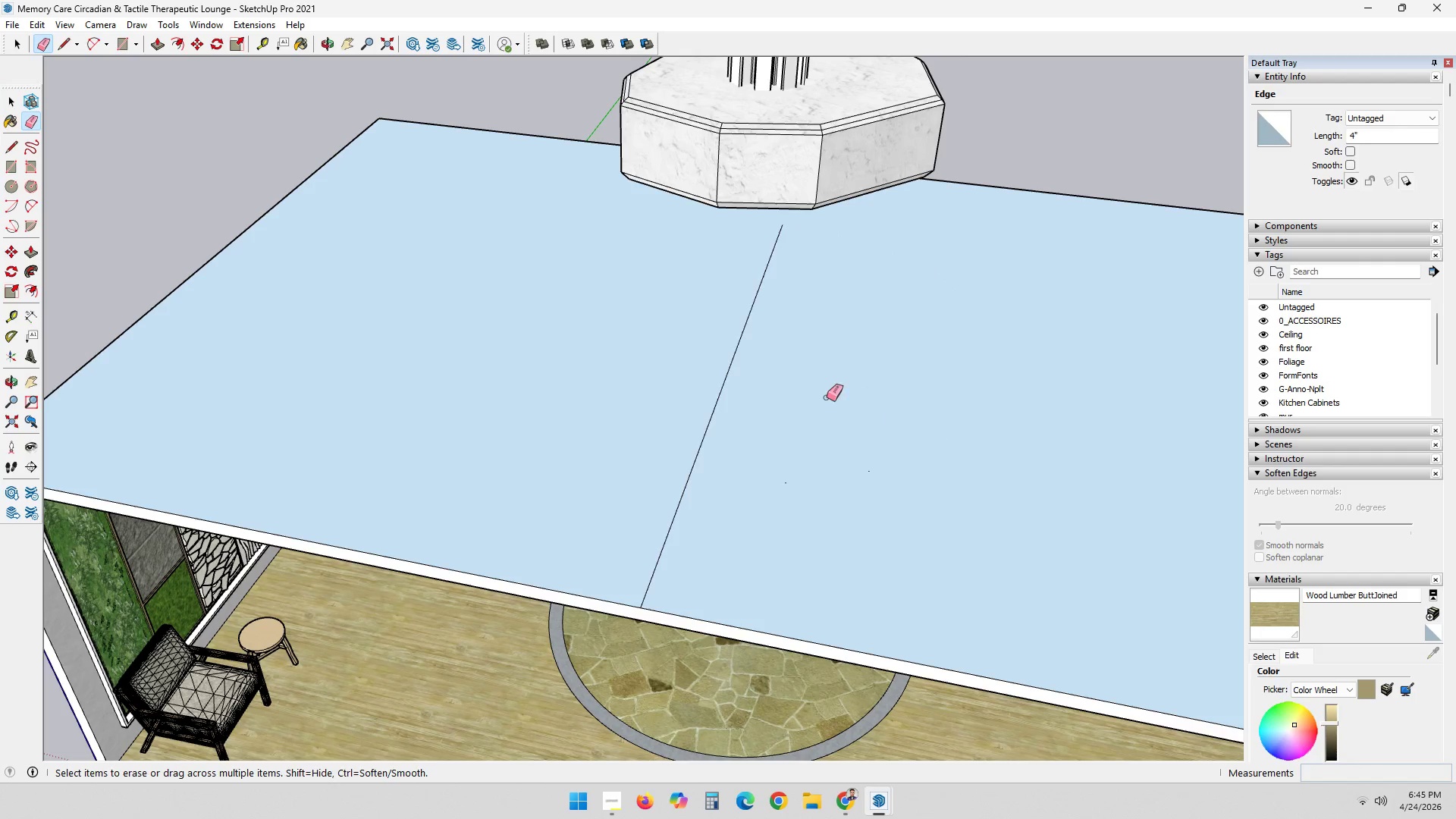 
scroll: coordinate [833, 419], scroll_direction: down, amount: 2.0
 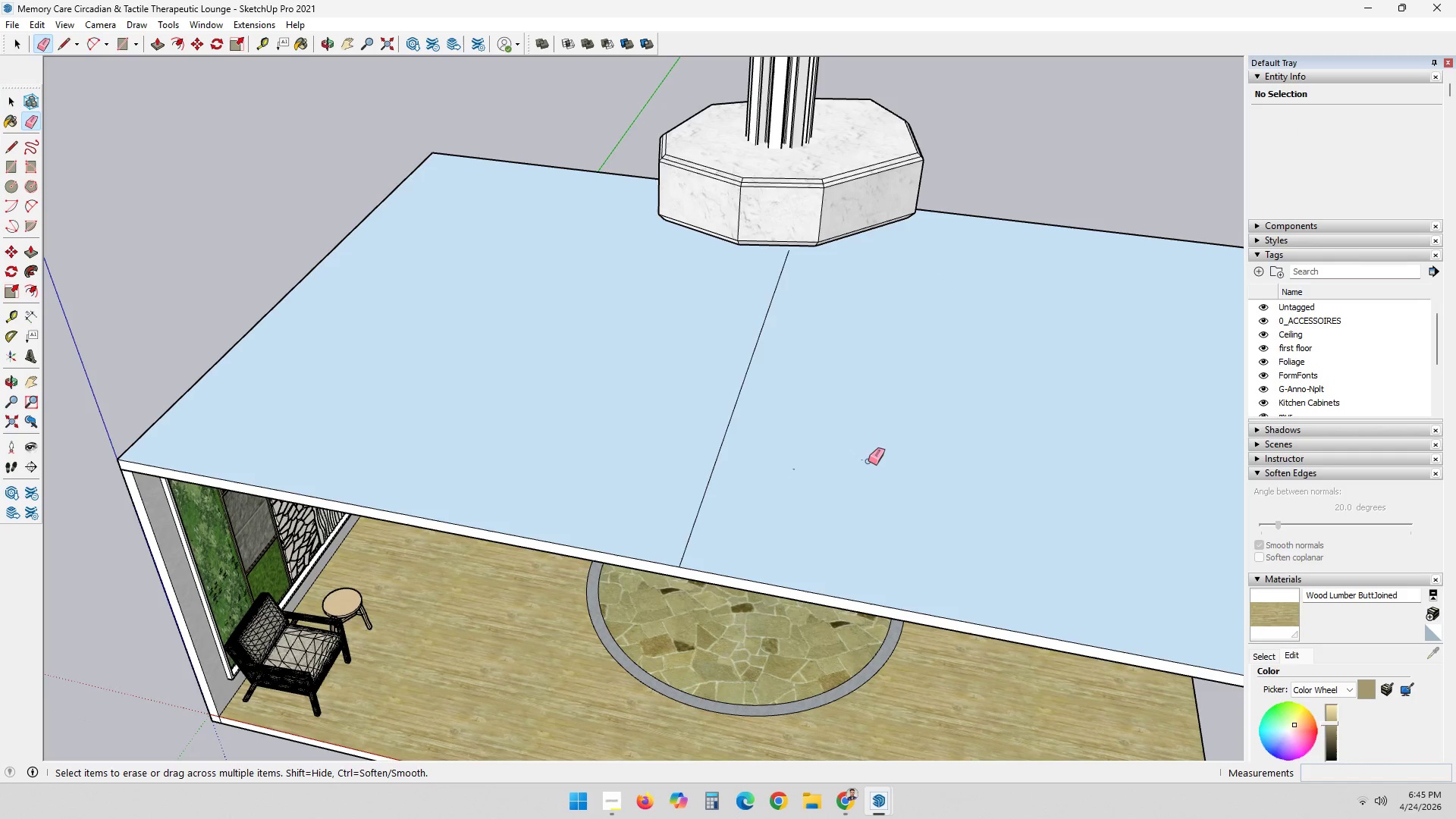 
left_click_drag(start_coordinate=[866, 462], to_coordinate=[846, 459])
 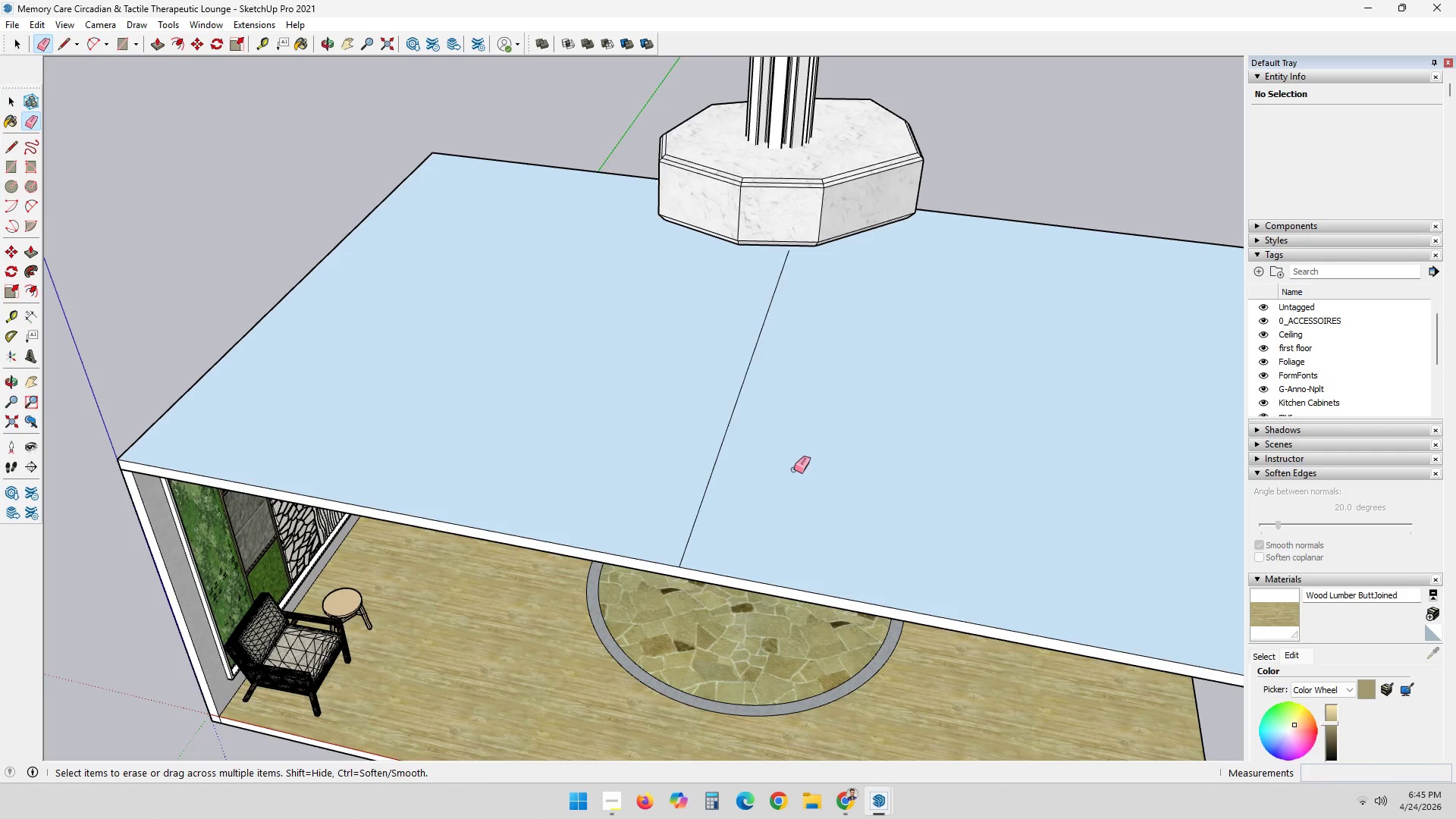 
left_click([793, 469])
 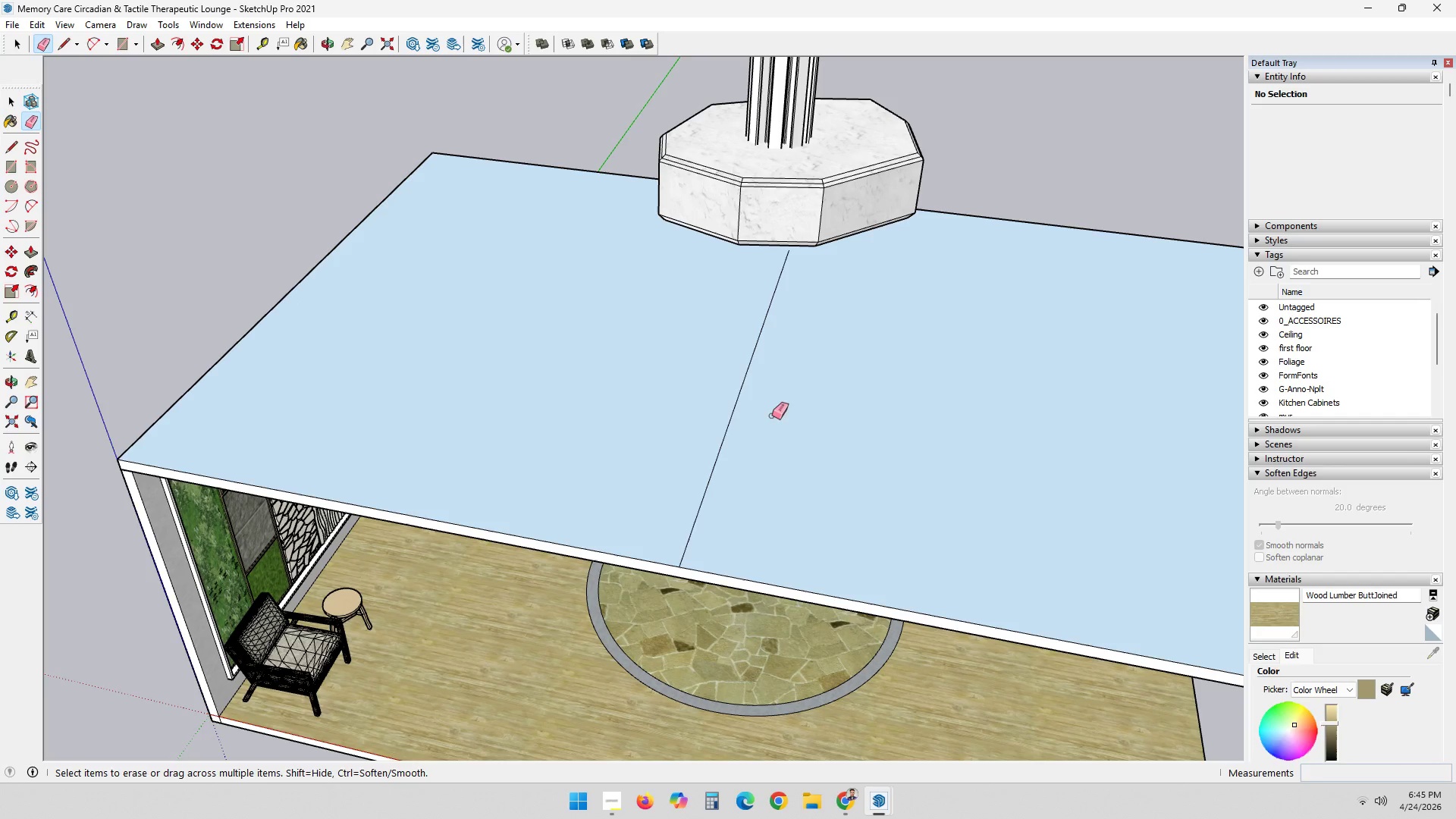 
key(Space)
 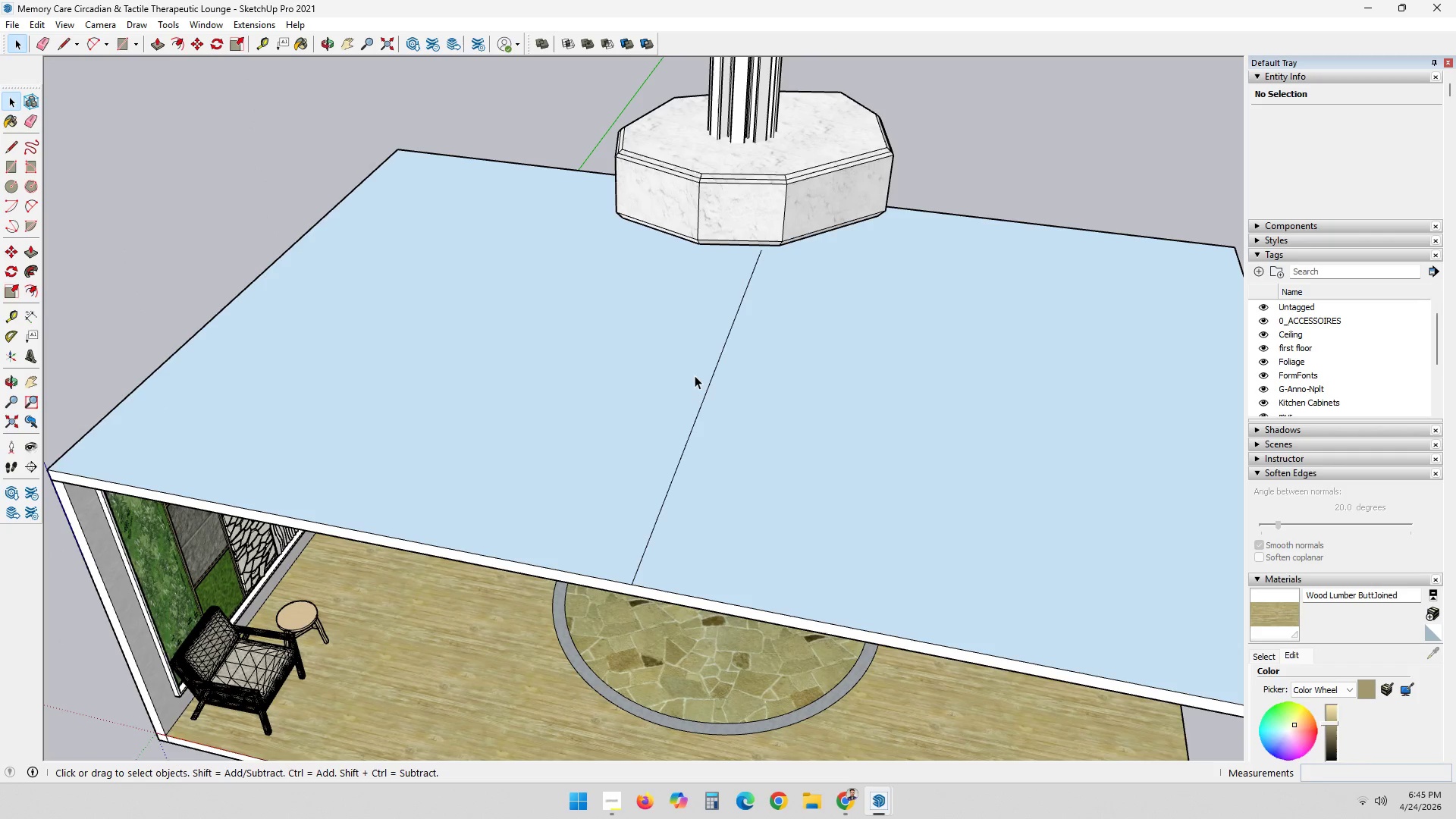 
scroll: coordinate [695, 375], scroll_direction: up, amount: 3.0
 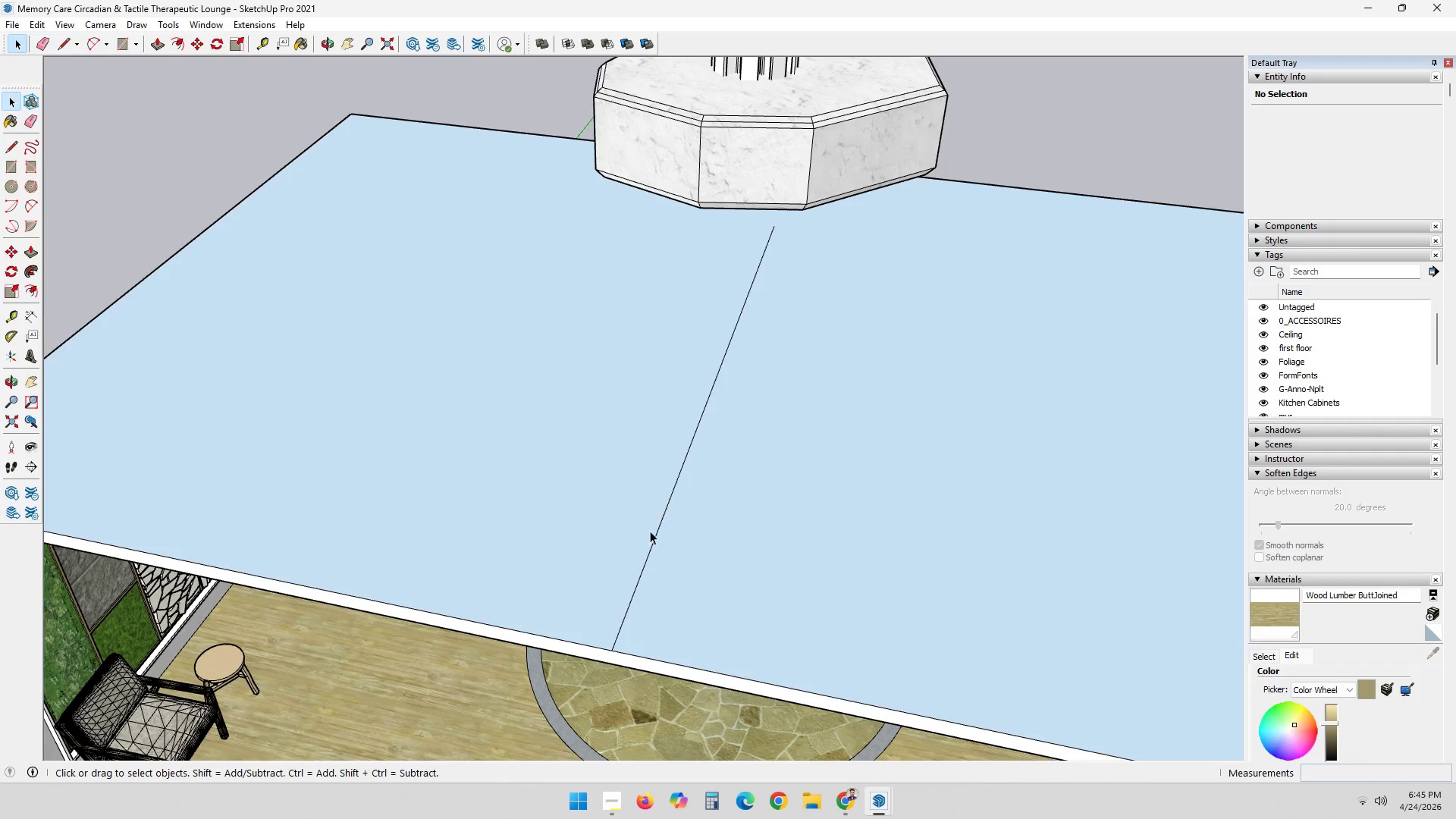 
left_click([642, 568])
 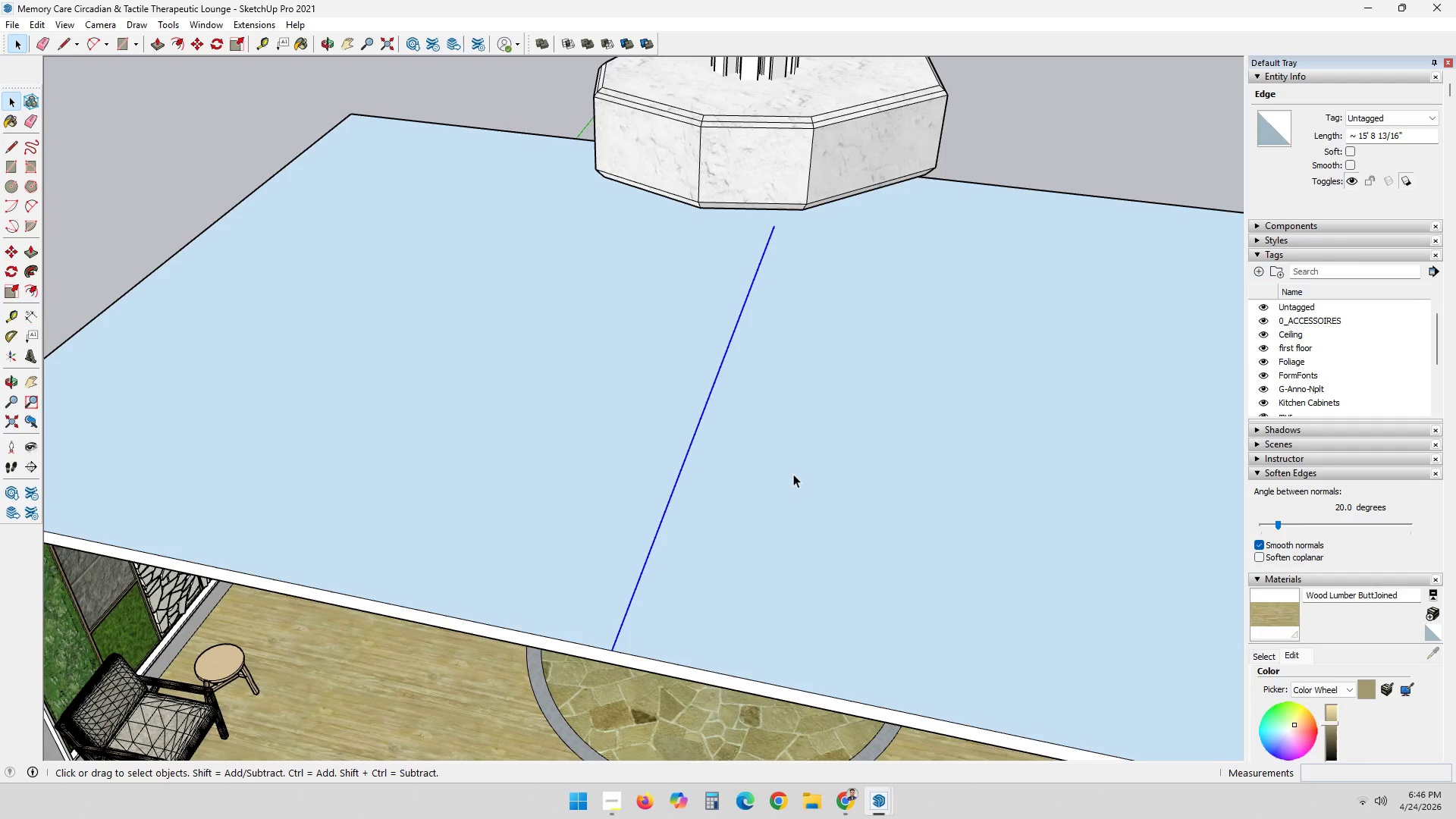 
wait(5.97)
 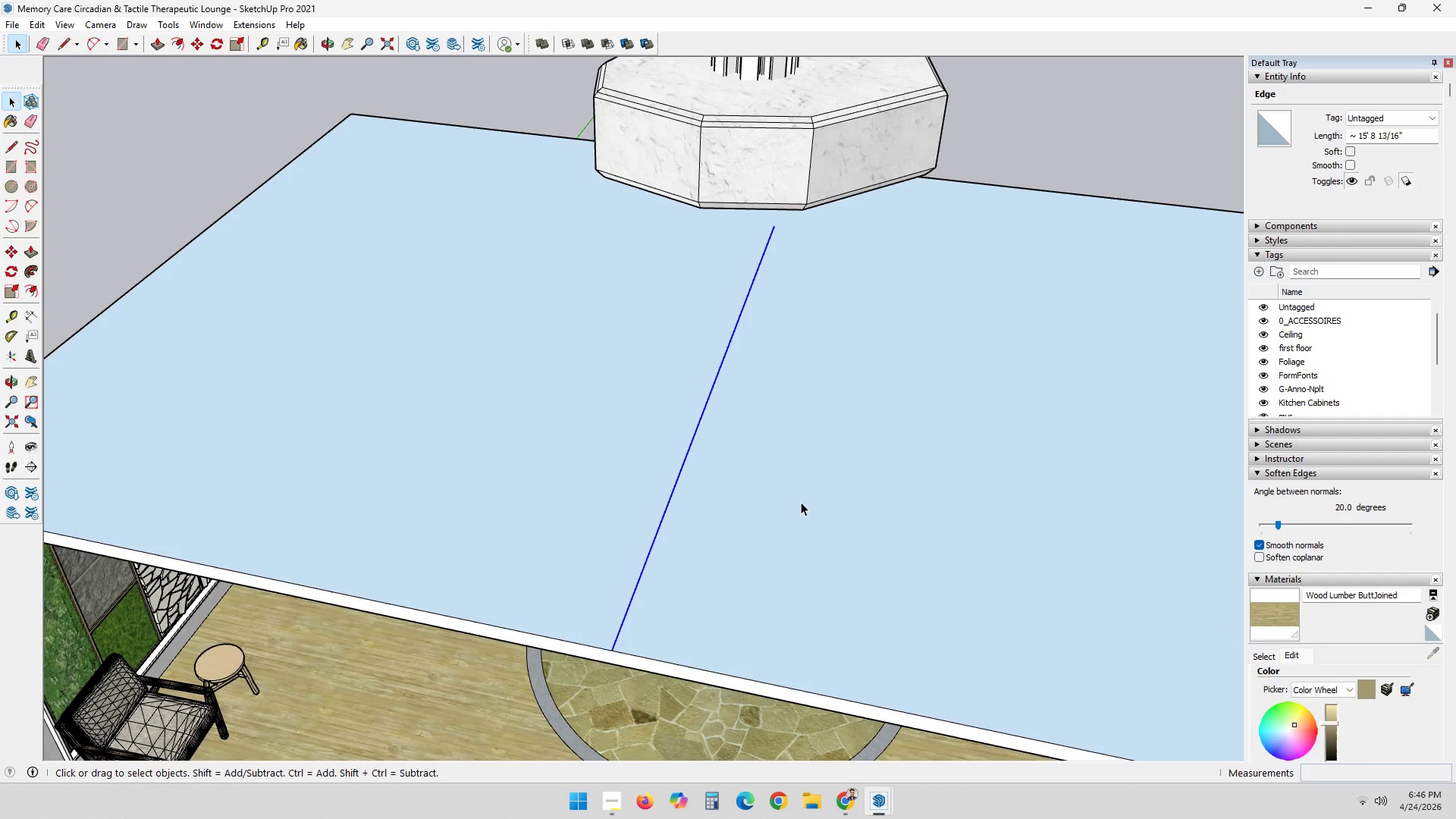 
scroll: coordinate [429, 455], scroll_direction: down, amount: 1.0
 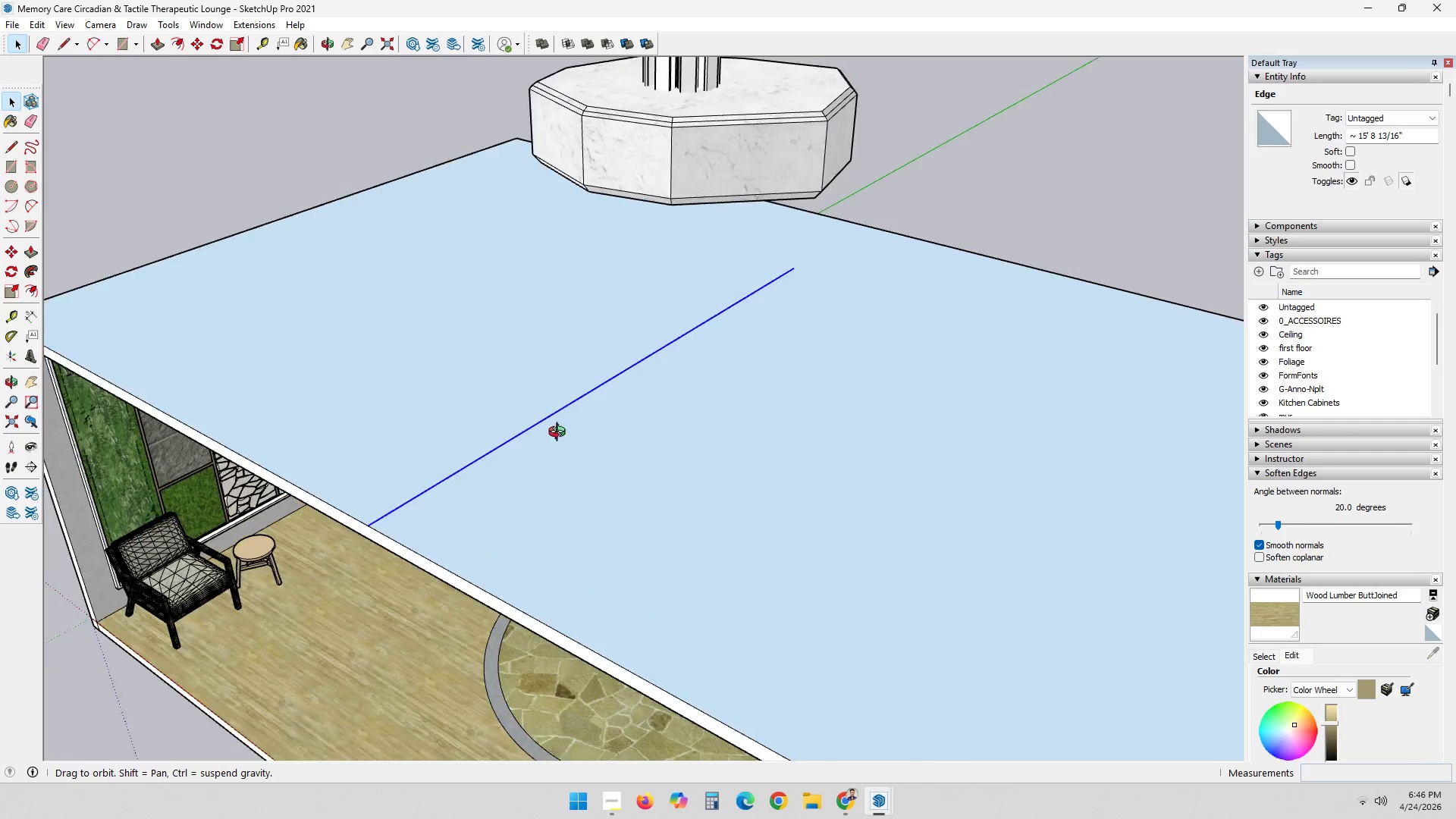 
key(L)
 